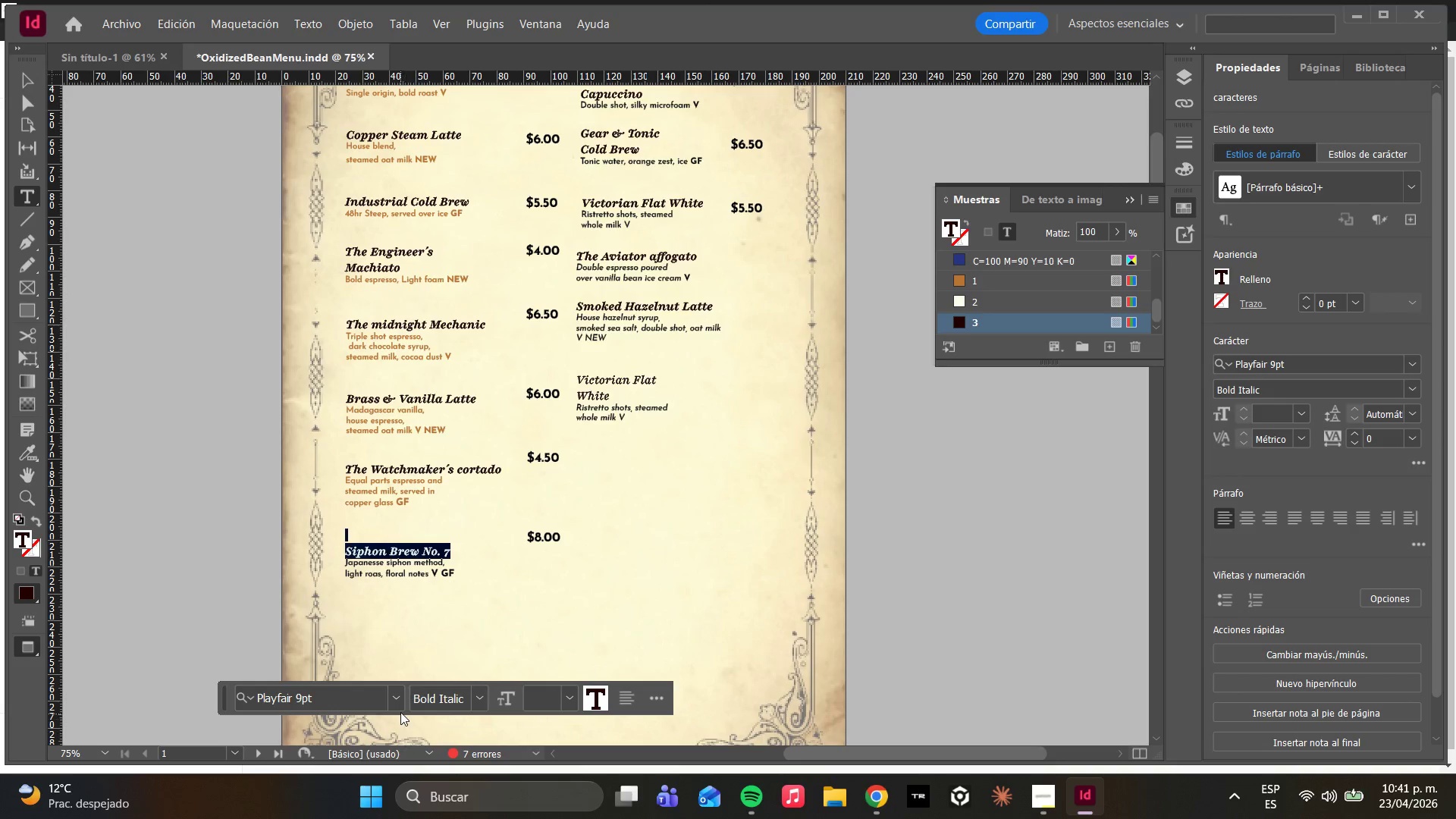 
left_click_drag(start_coordinate=[394, 697], to_coordinate=[852, 544])
 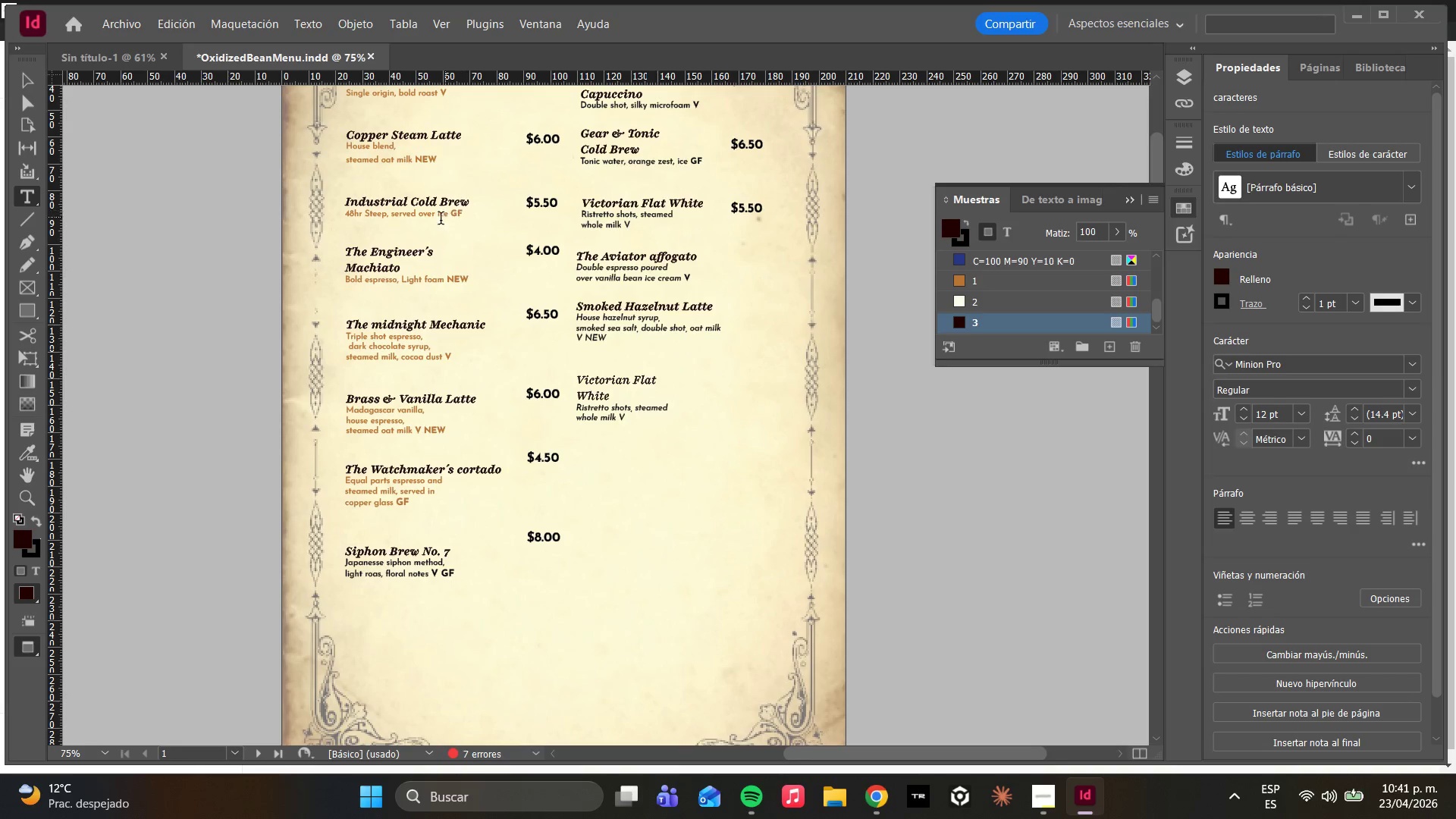 
left_click([406, 563])
 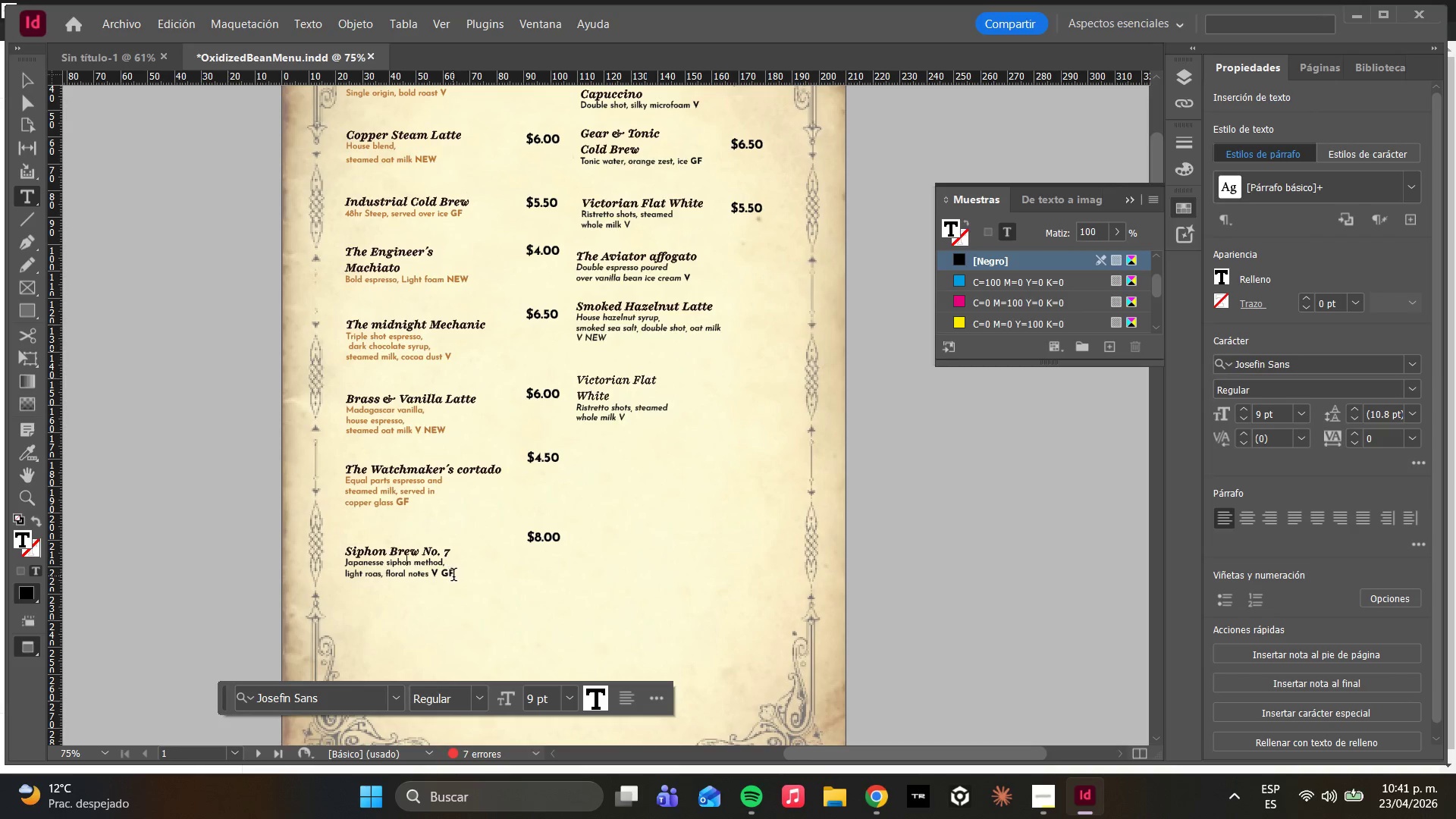 
left_click_drag(start_coordinate=[456, 578], to_coordinate=[347, 560])
 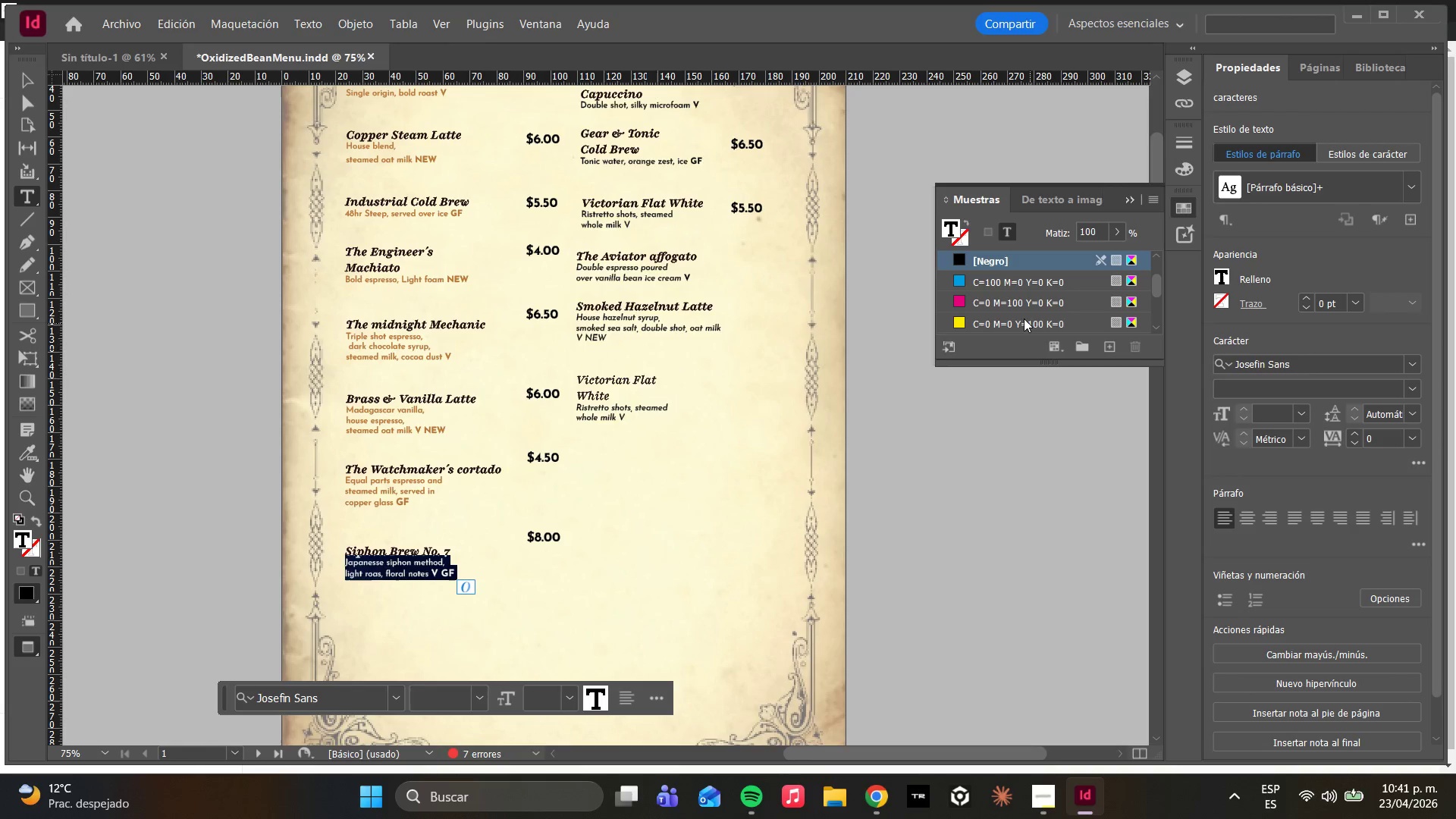 
scroll: coordinate [996, 308], scroll_direction: down, amount: 7.0
 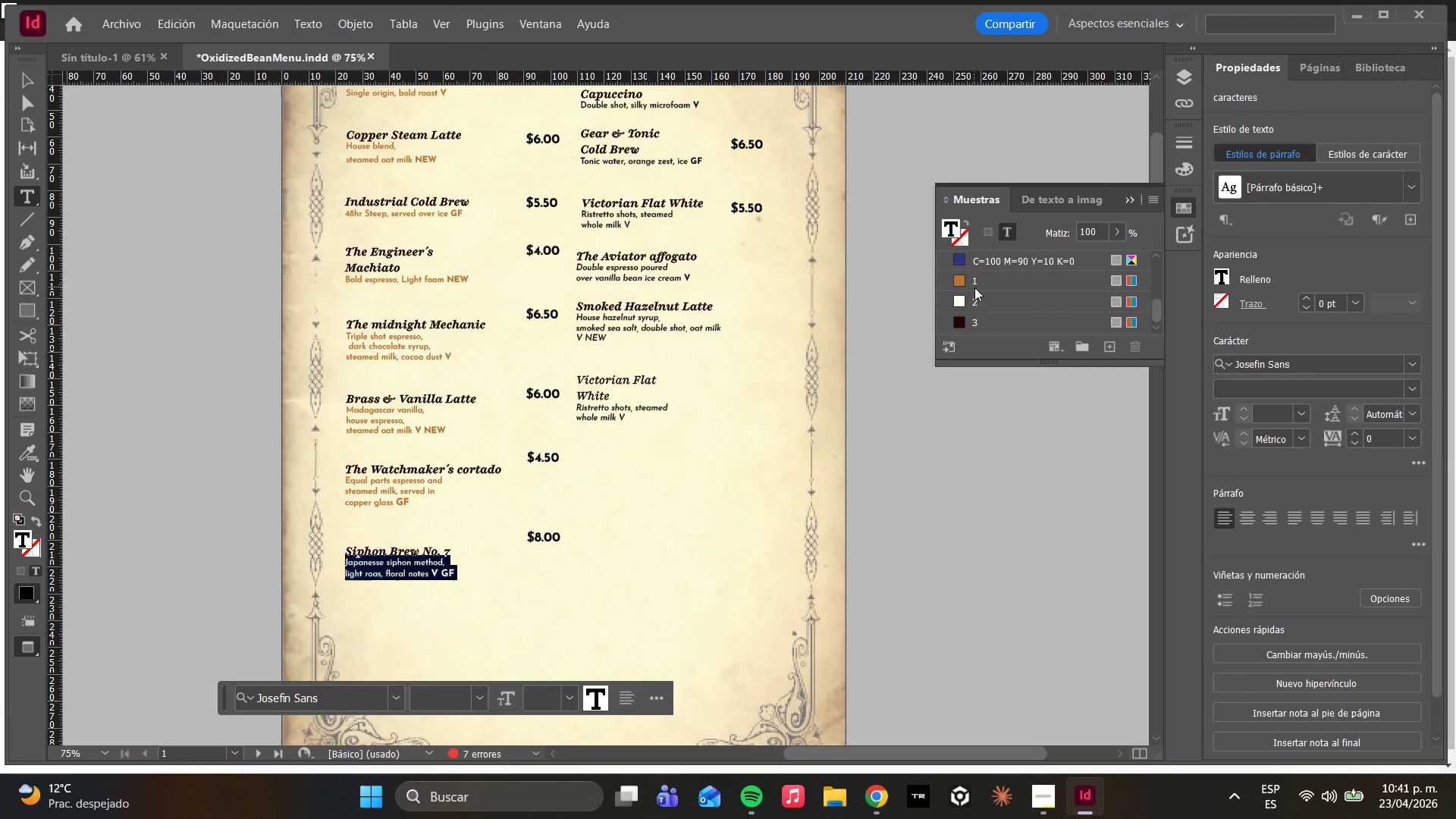 
left_click([976, 284])
 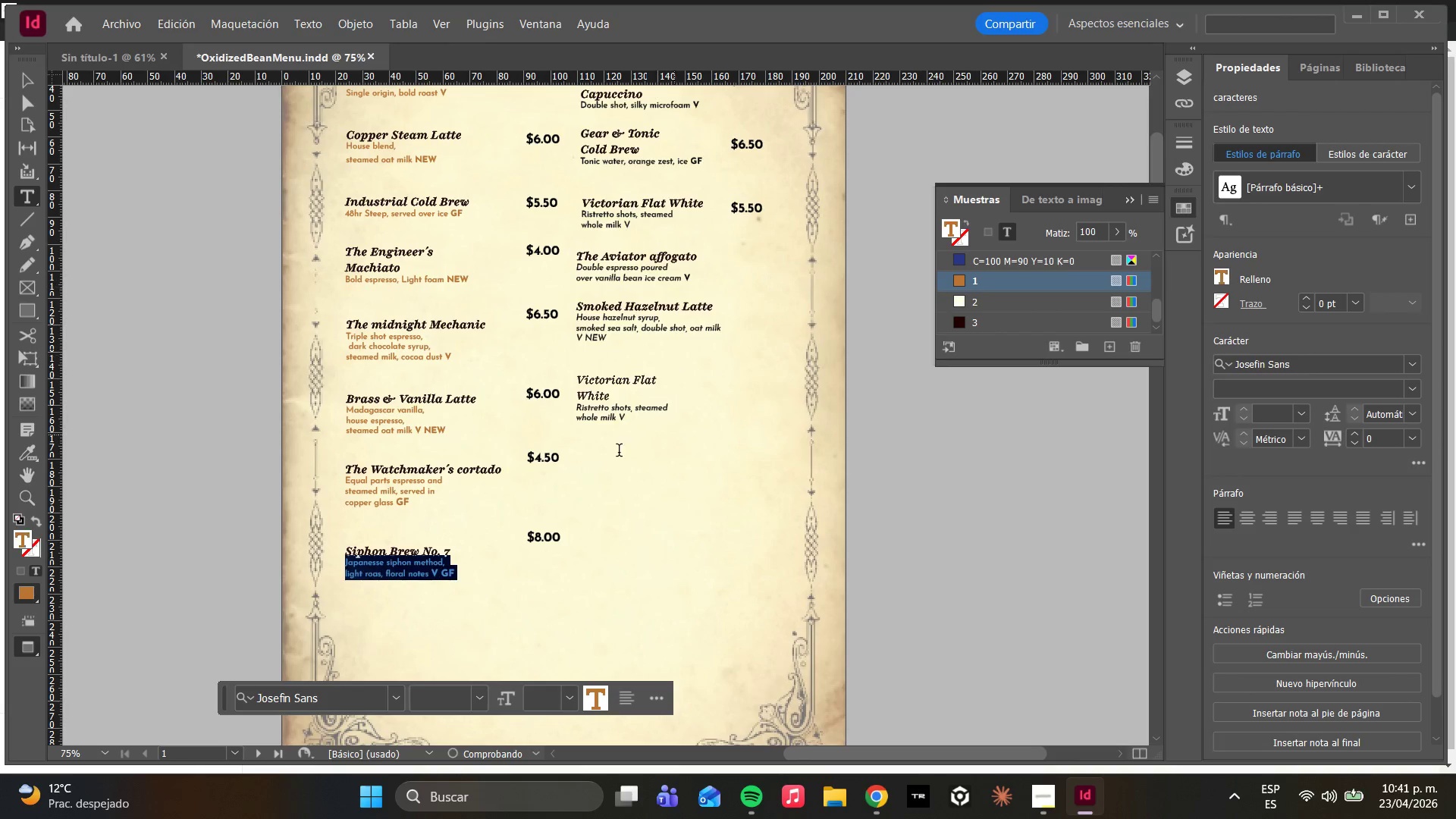 
left_click([618, 452])
 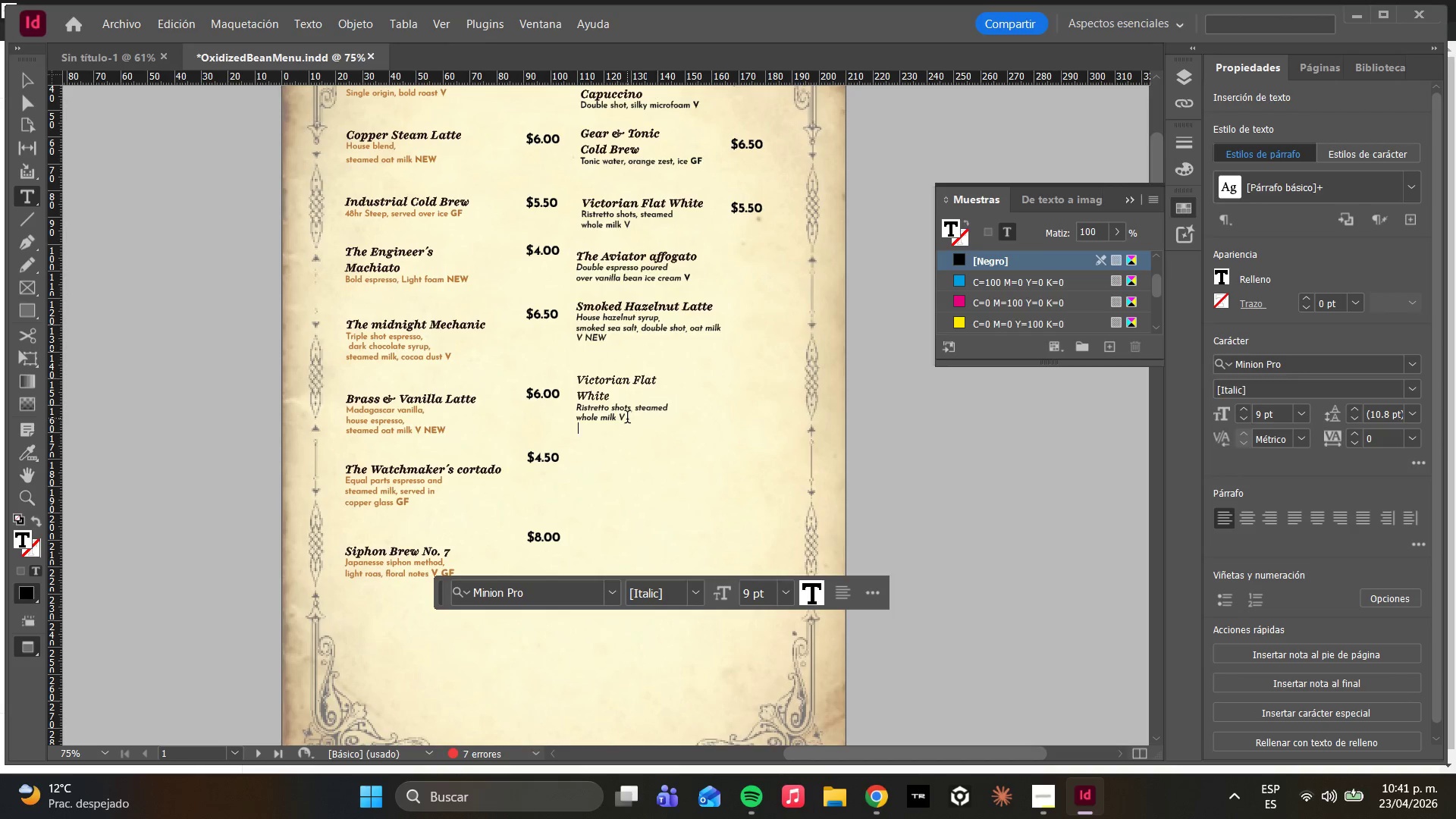 
scroll: coordinate [636, 375], scroll_direction: up, amount: 2.0
 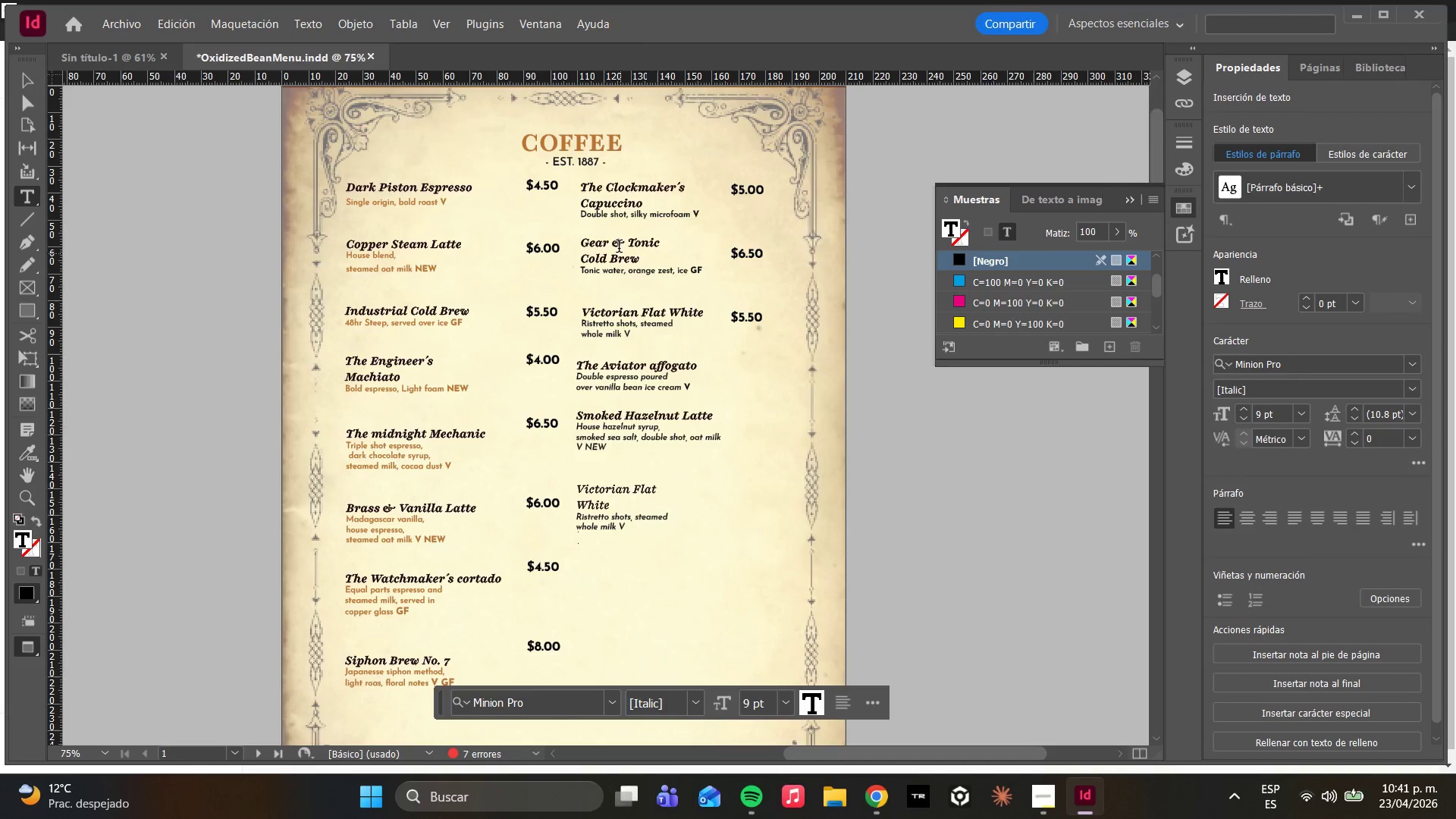 
left_click([613, 228])
 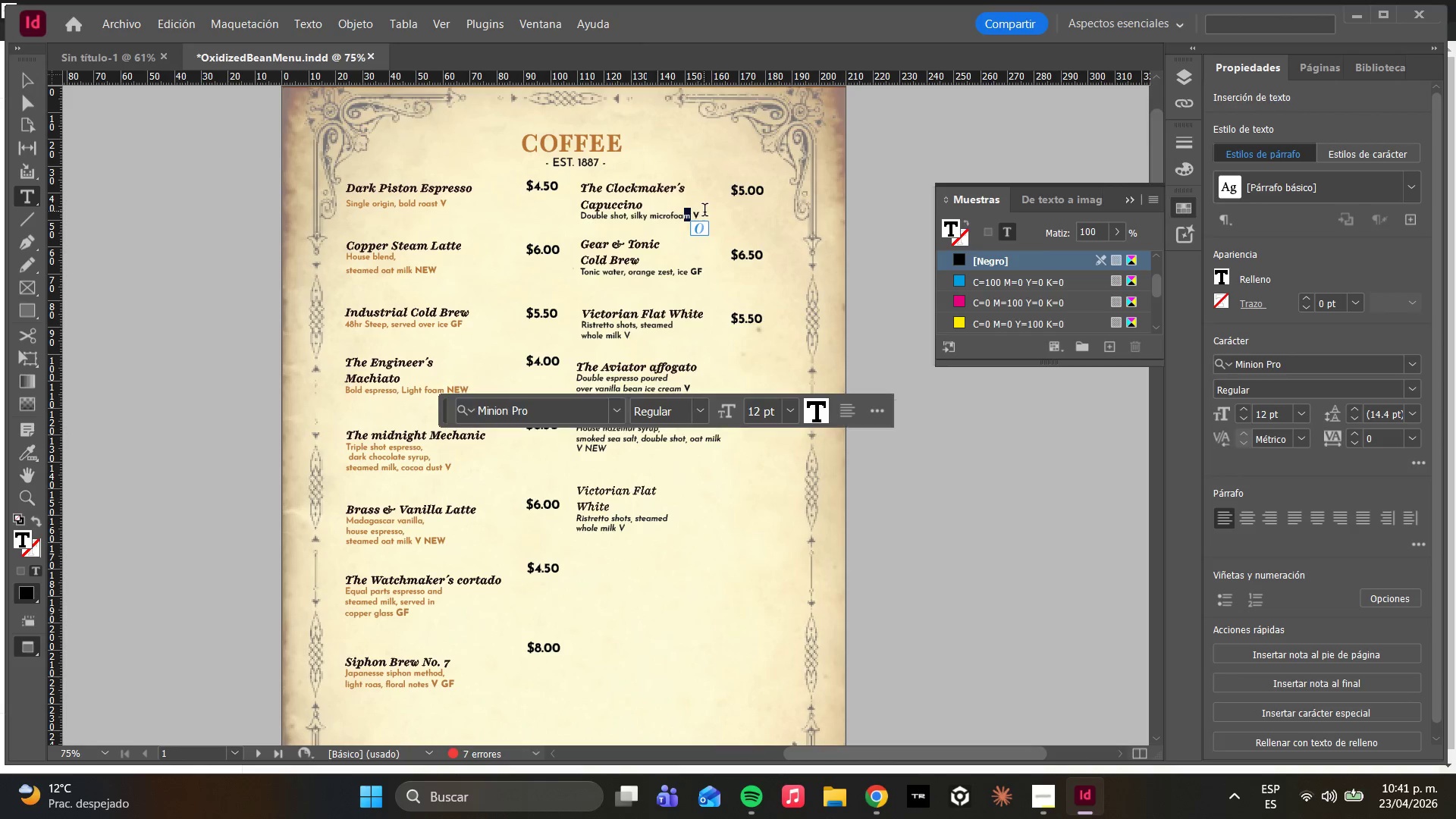 
left_click([704, 212])
 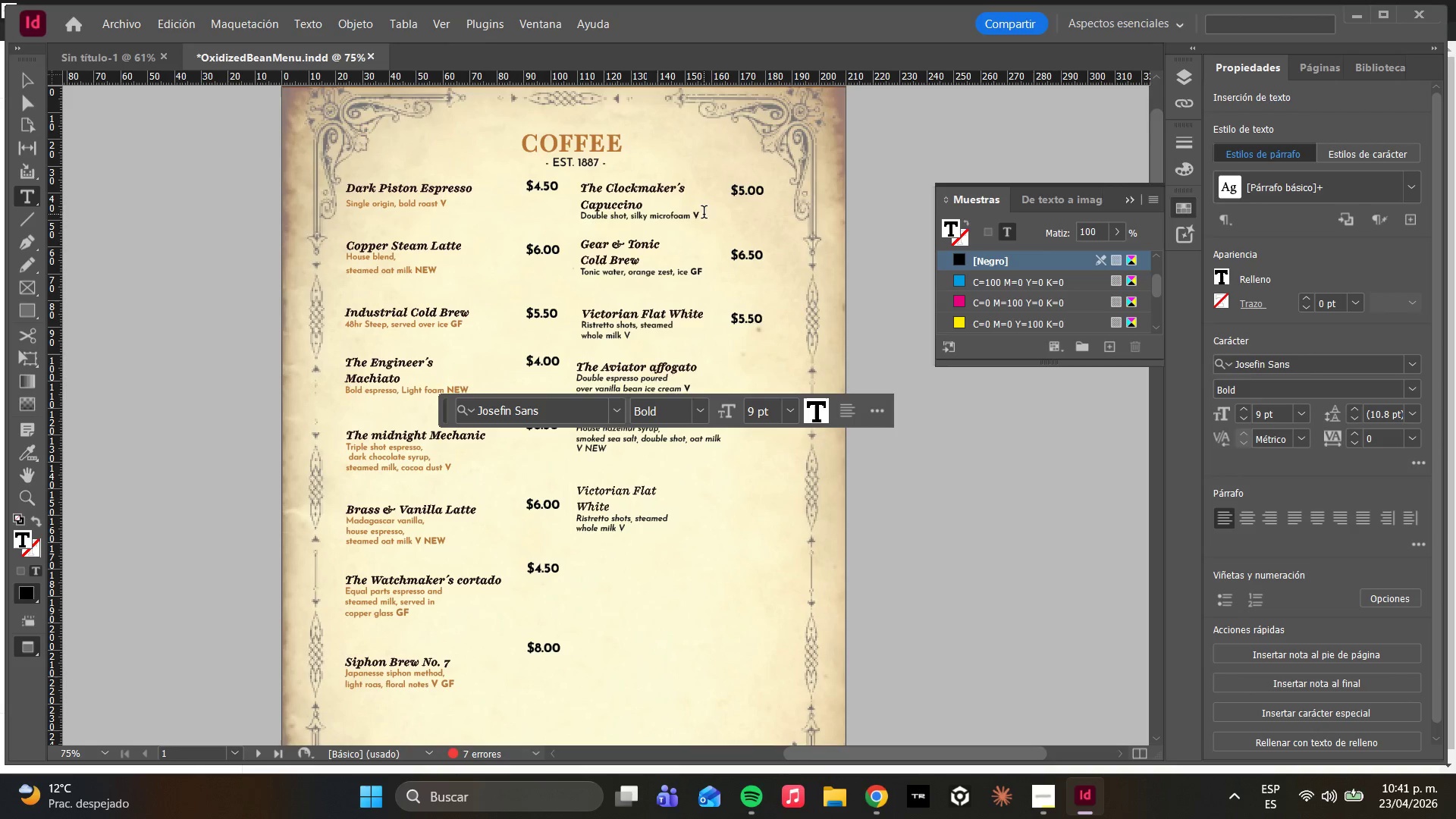 
left_click_drag(start_coordinate=[704, 214], to_coordinate=[580, 218])
 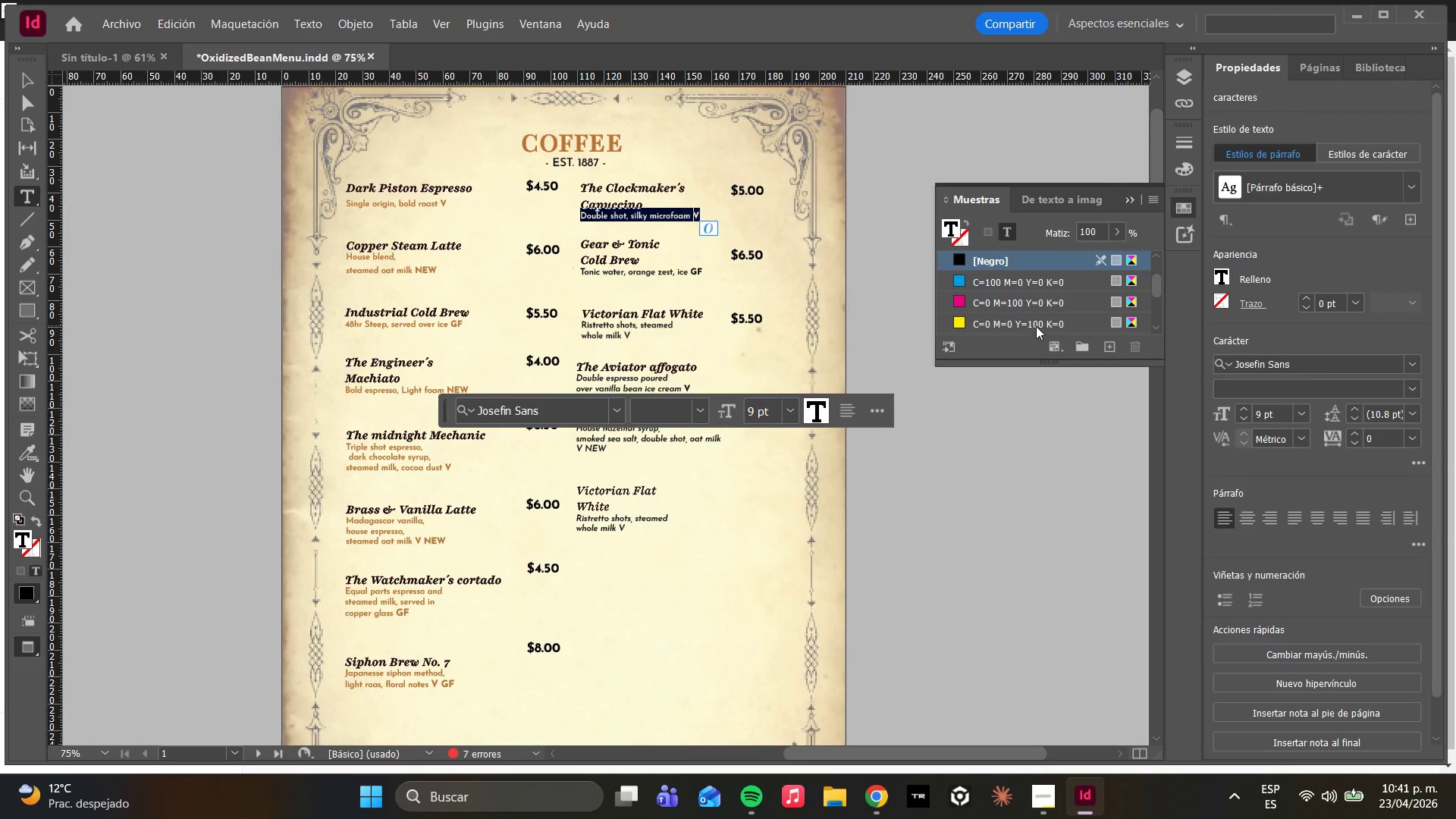 
left_click([969, 299])
 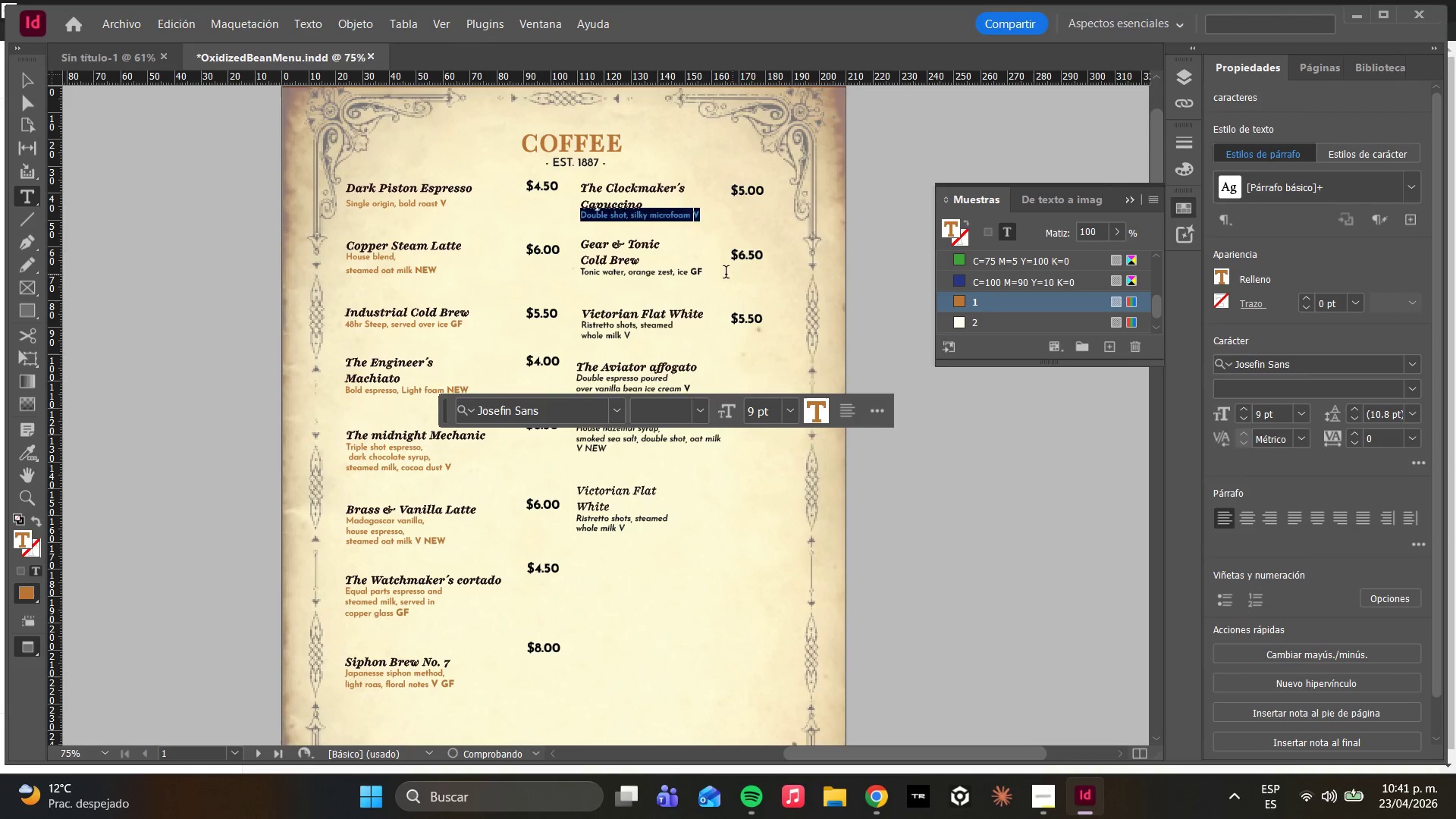 
scroll: coordinate [1018, 312], scroll_direction: down, amount: 5.0
 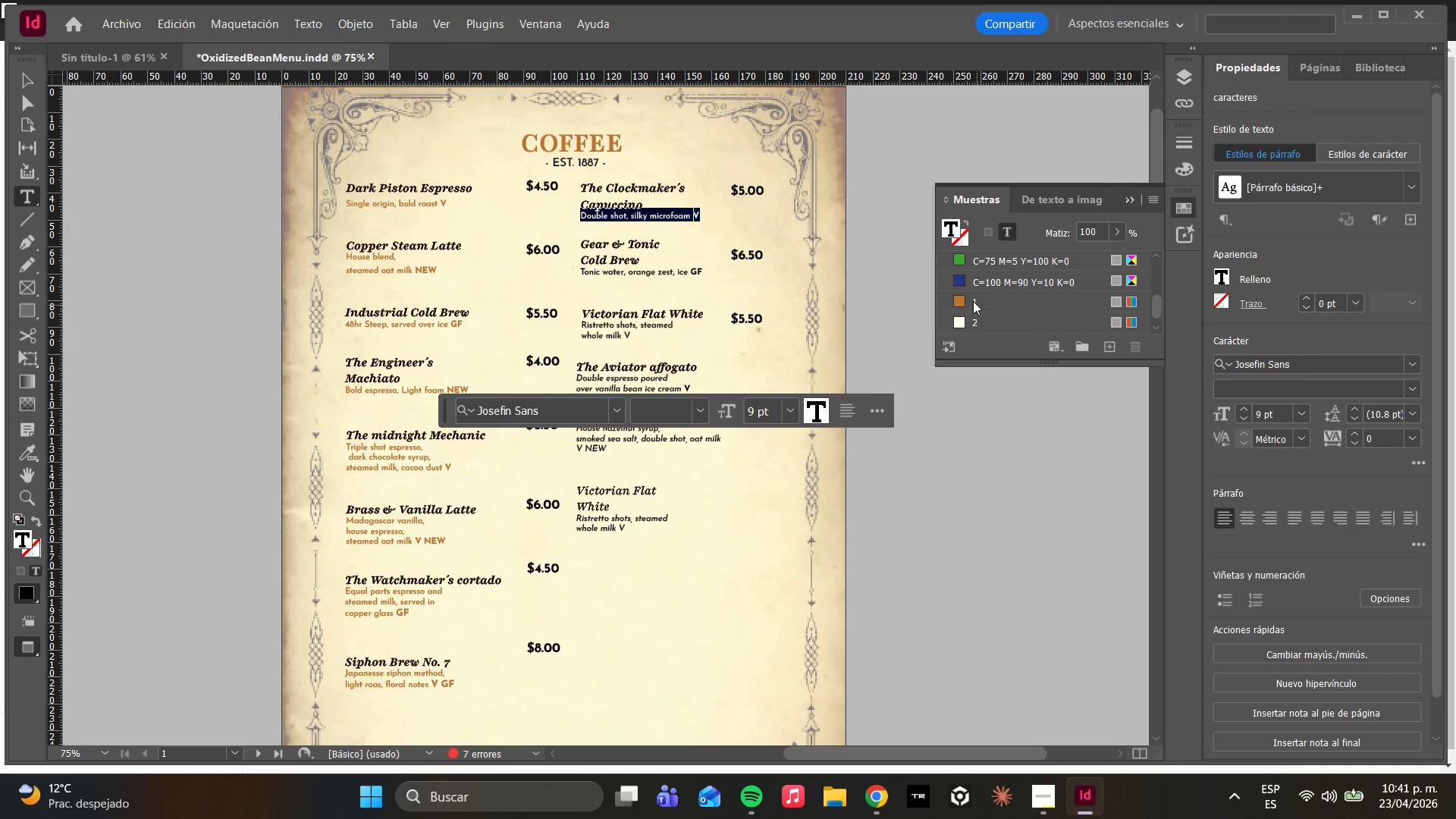 
left_click([648, 252])
 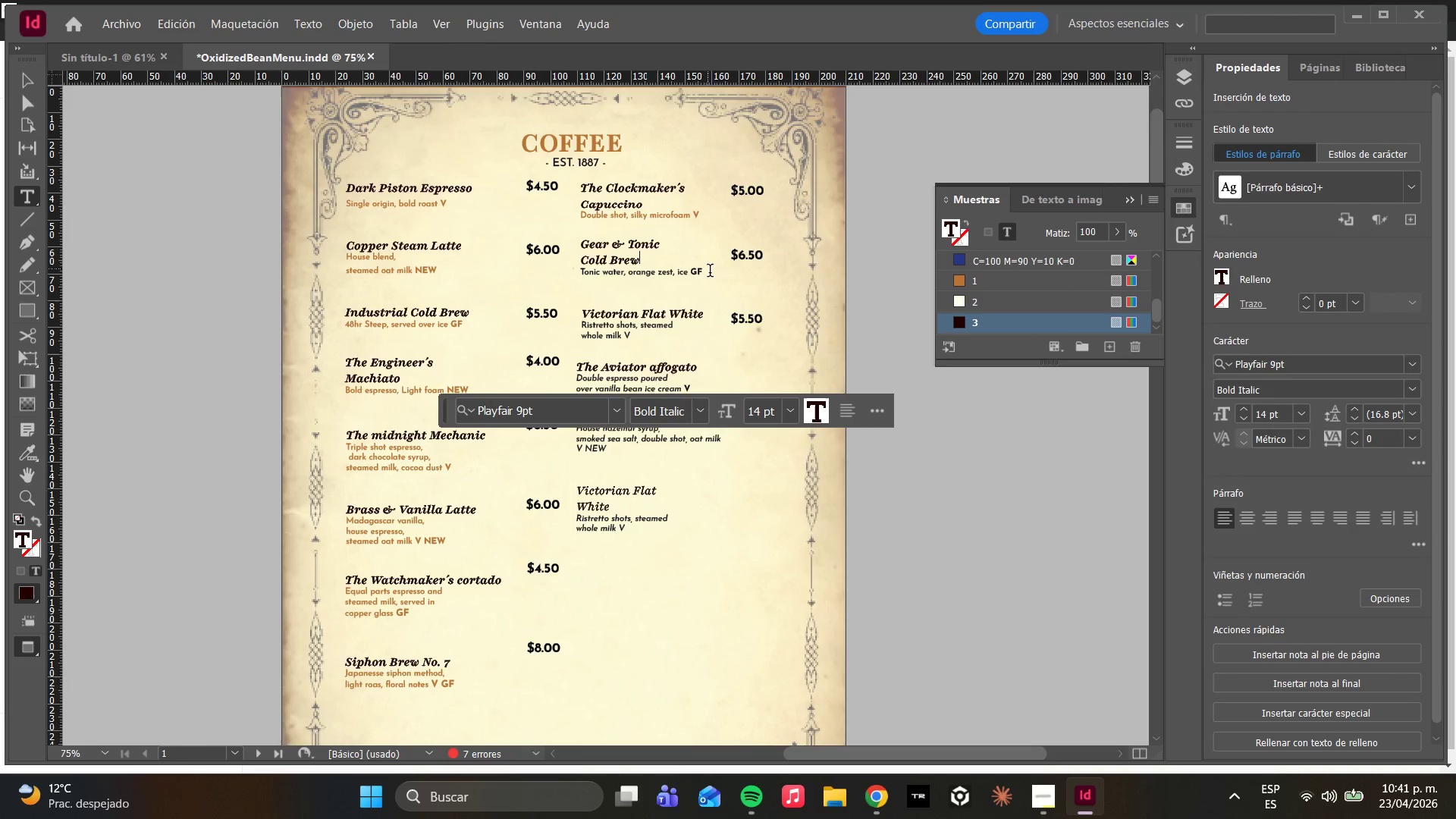 
left_click_drag(start_coordinate=[711, 272], to_coordinate=[580, 276])
 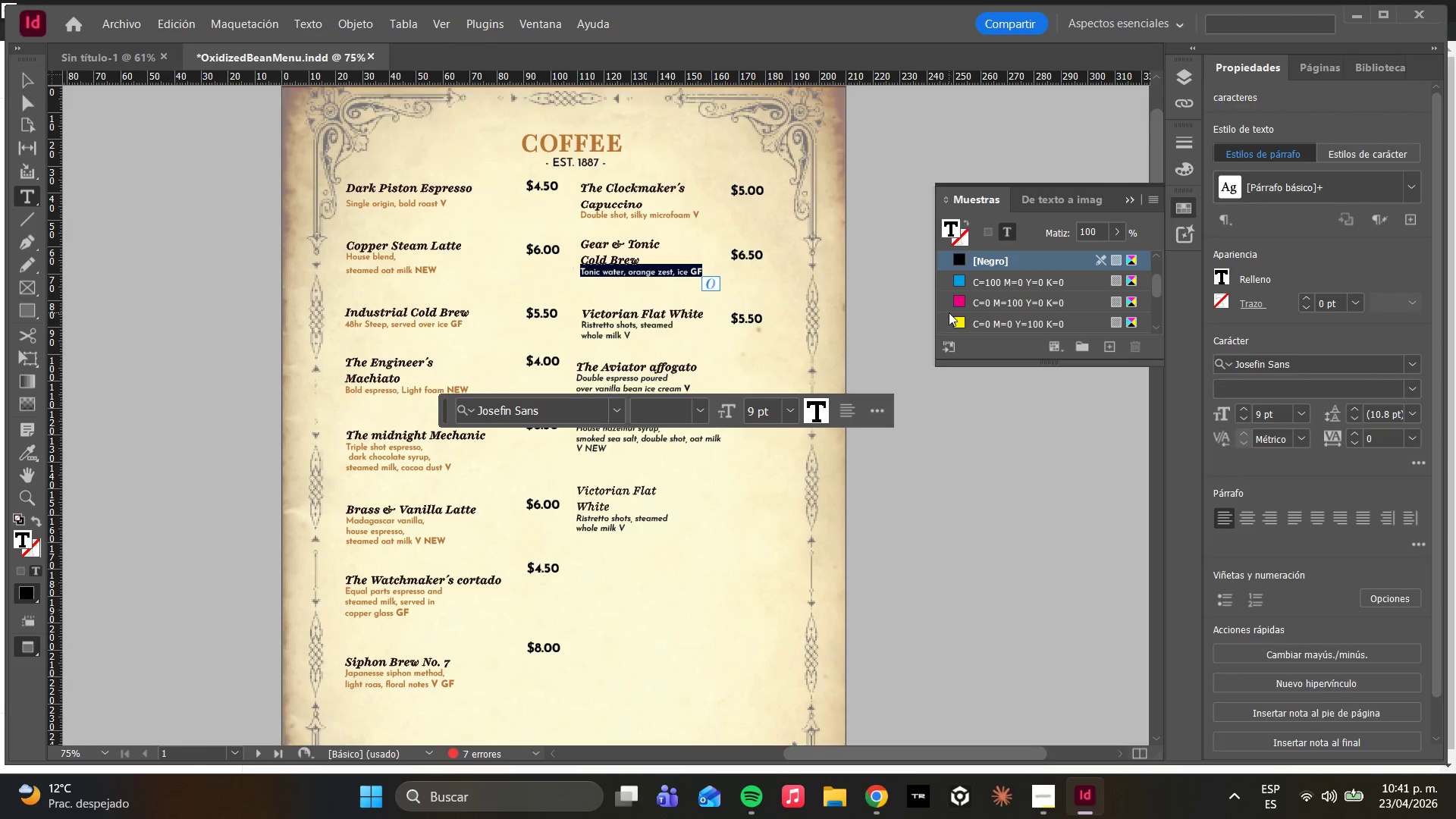 
scroll: coordinate [954, 306], scroll_direction: down, amount: 6.0
 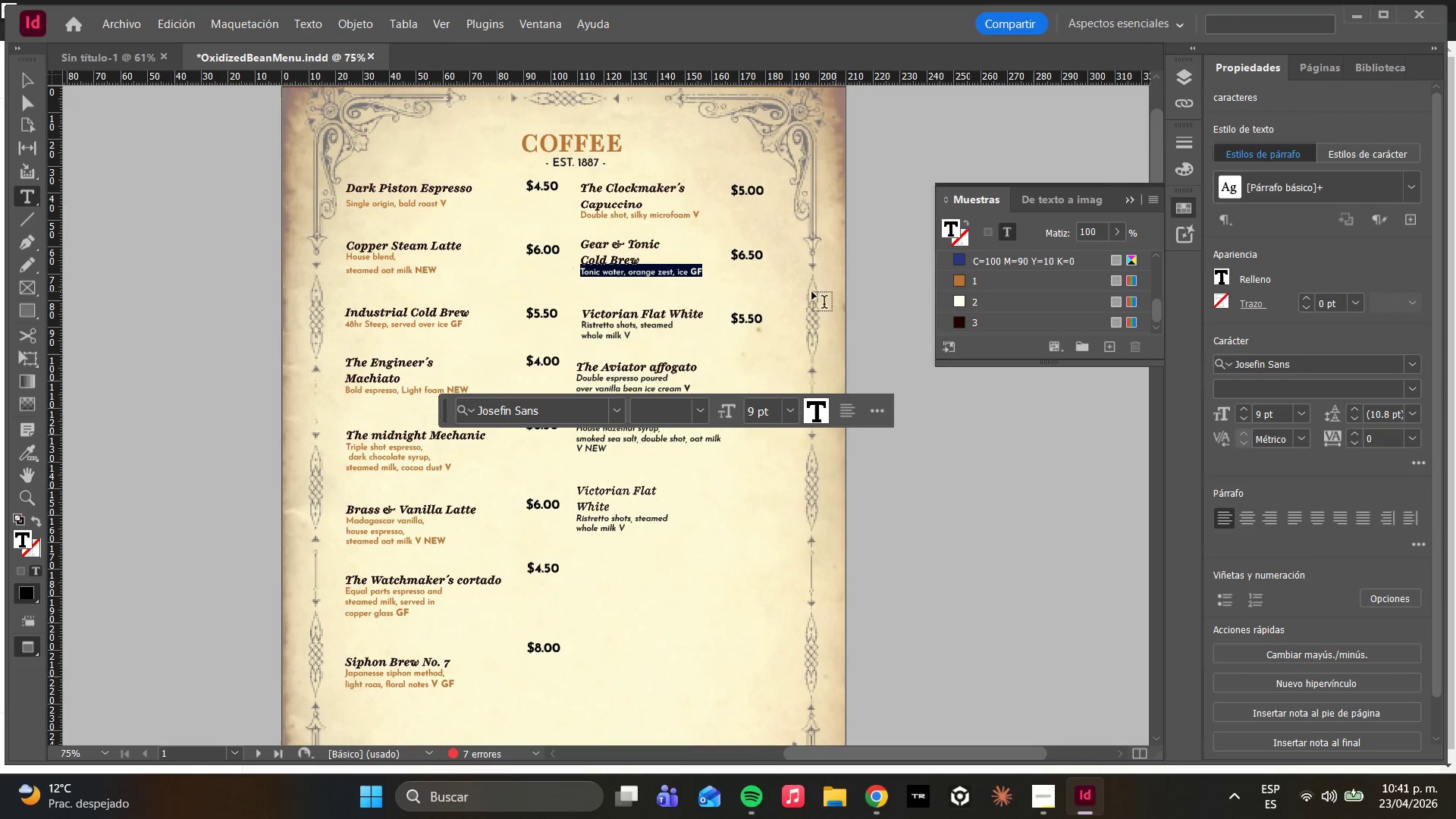 
left_click([621, 303])
 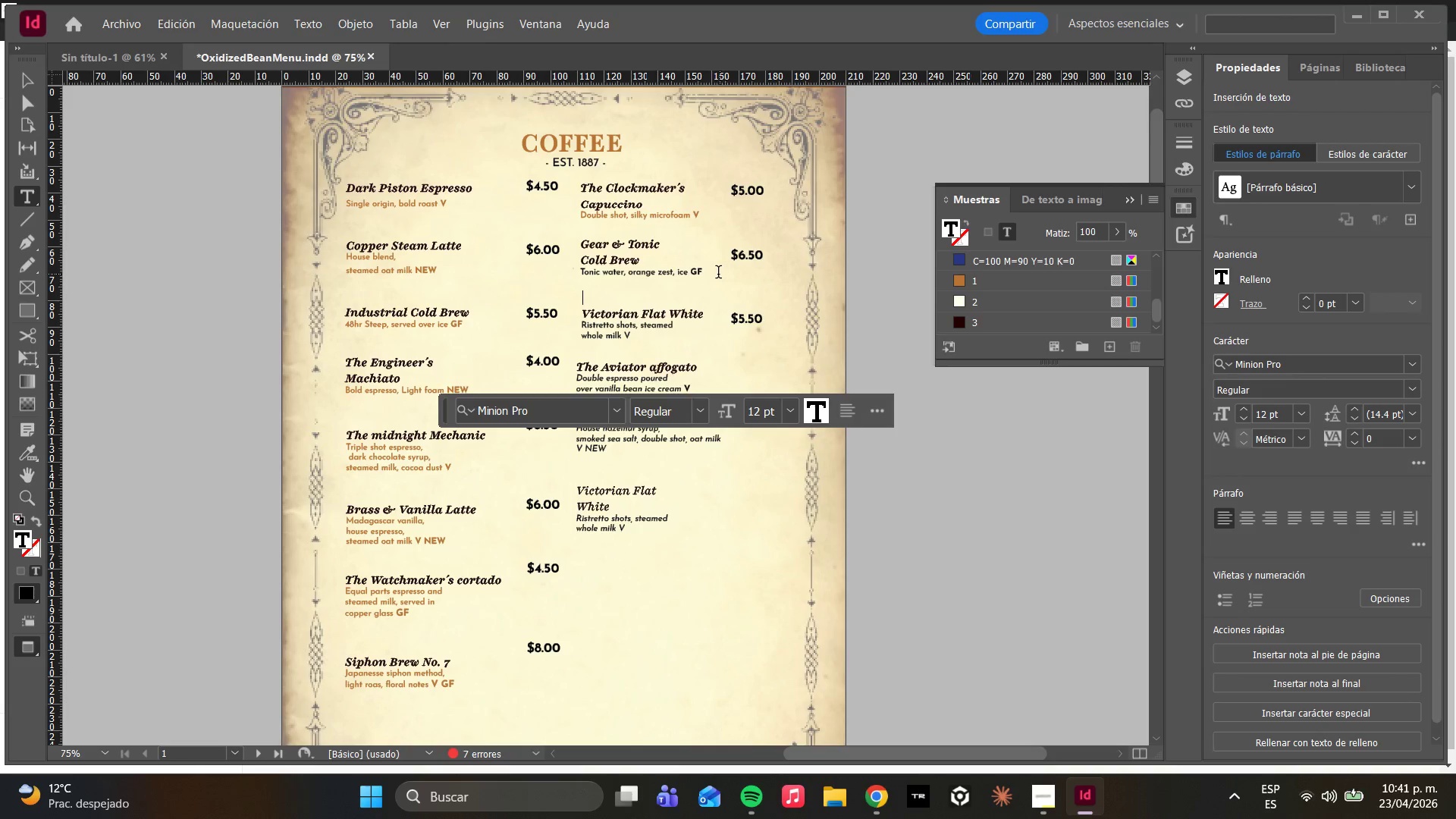 
left_click_drag(start_coordinate=[710, 272], to_coordinate=[581, 275])
 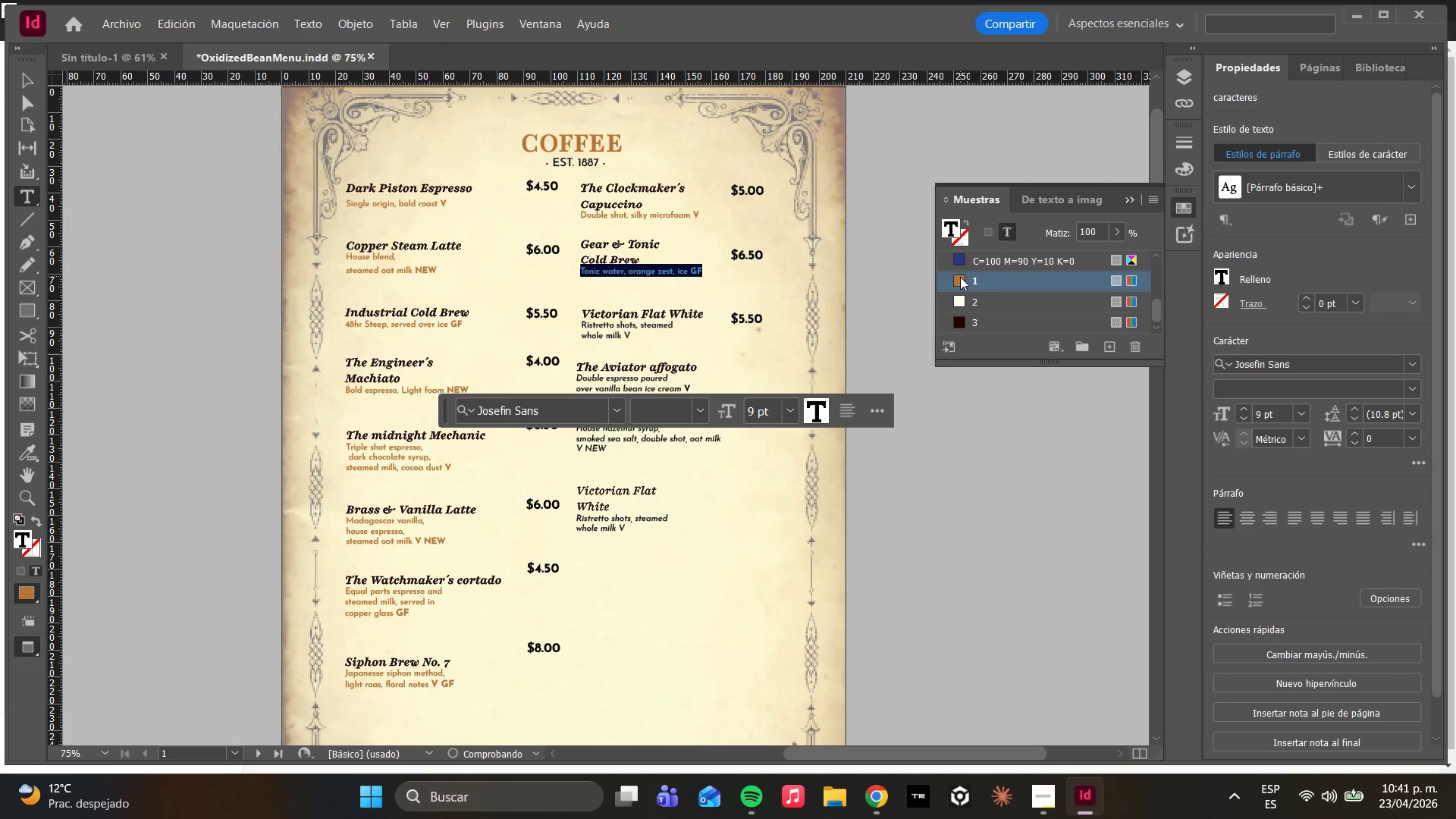 
left_click([678, 291])
 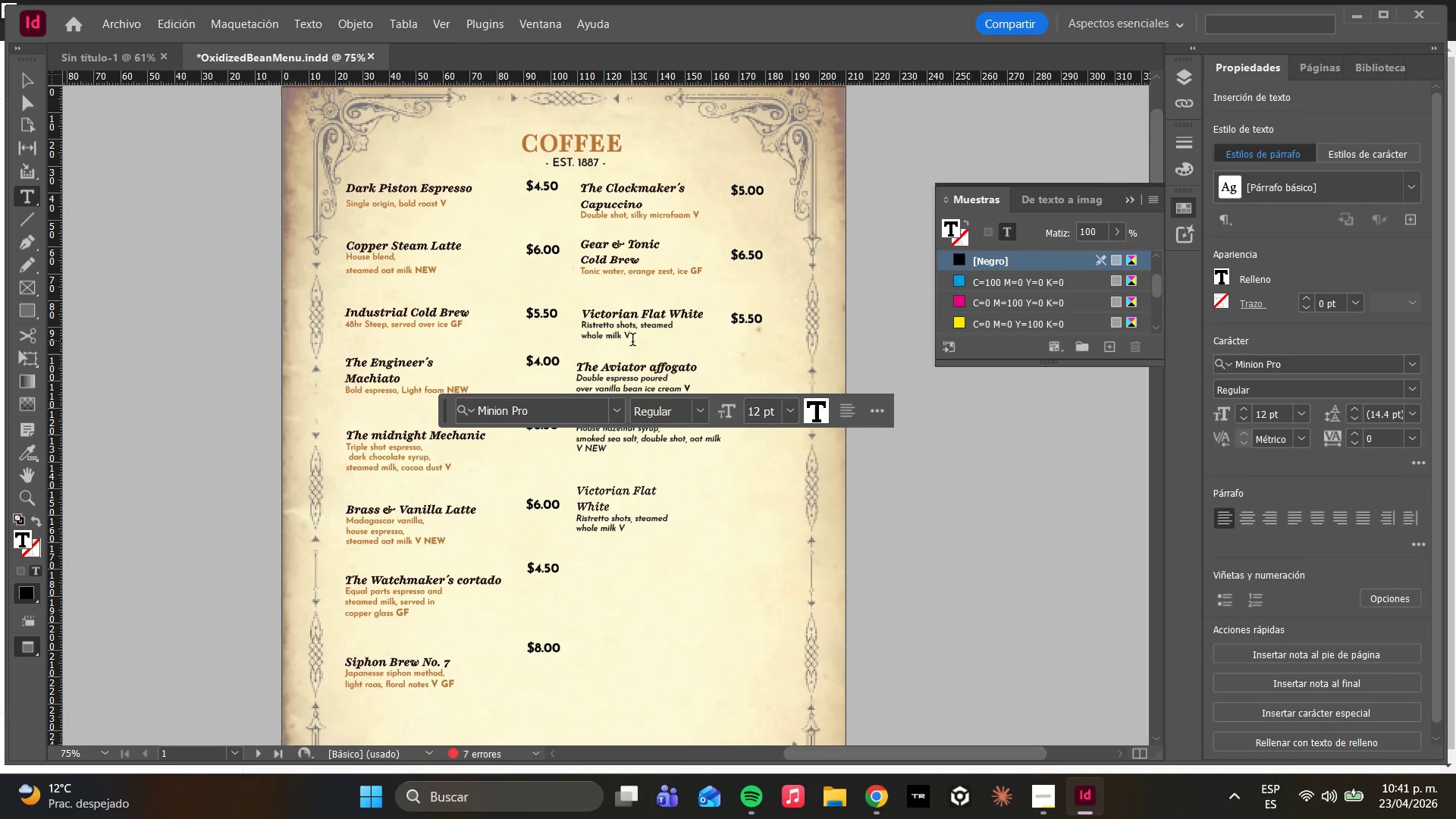 
left_click([627, 336])
 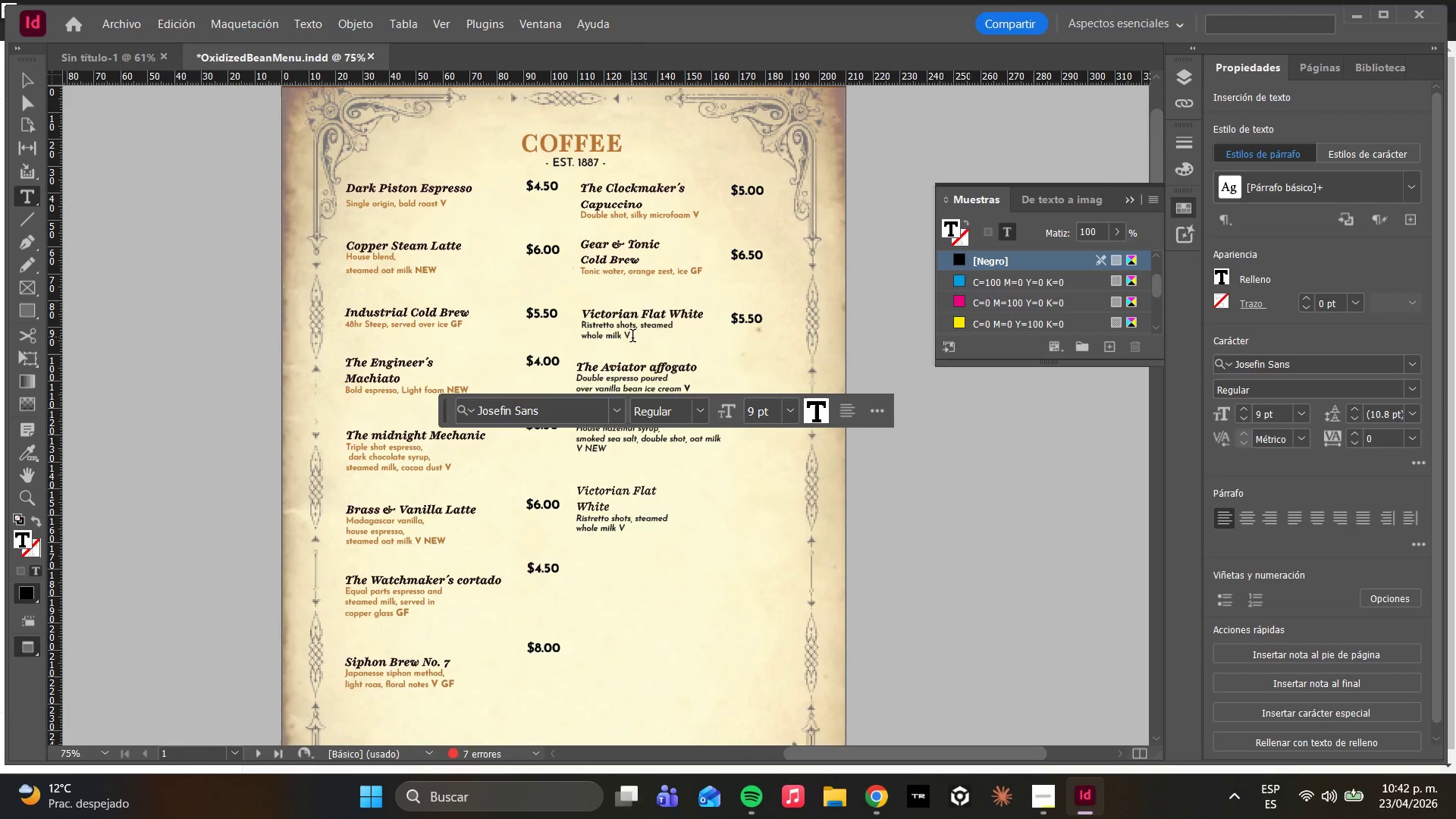 
left_click_drag(start_coordinate=[632, 337], to_coordinate=[585, 325])
 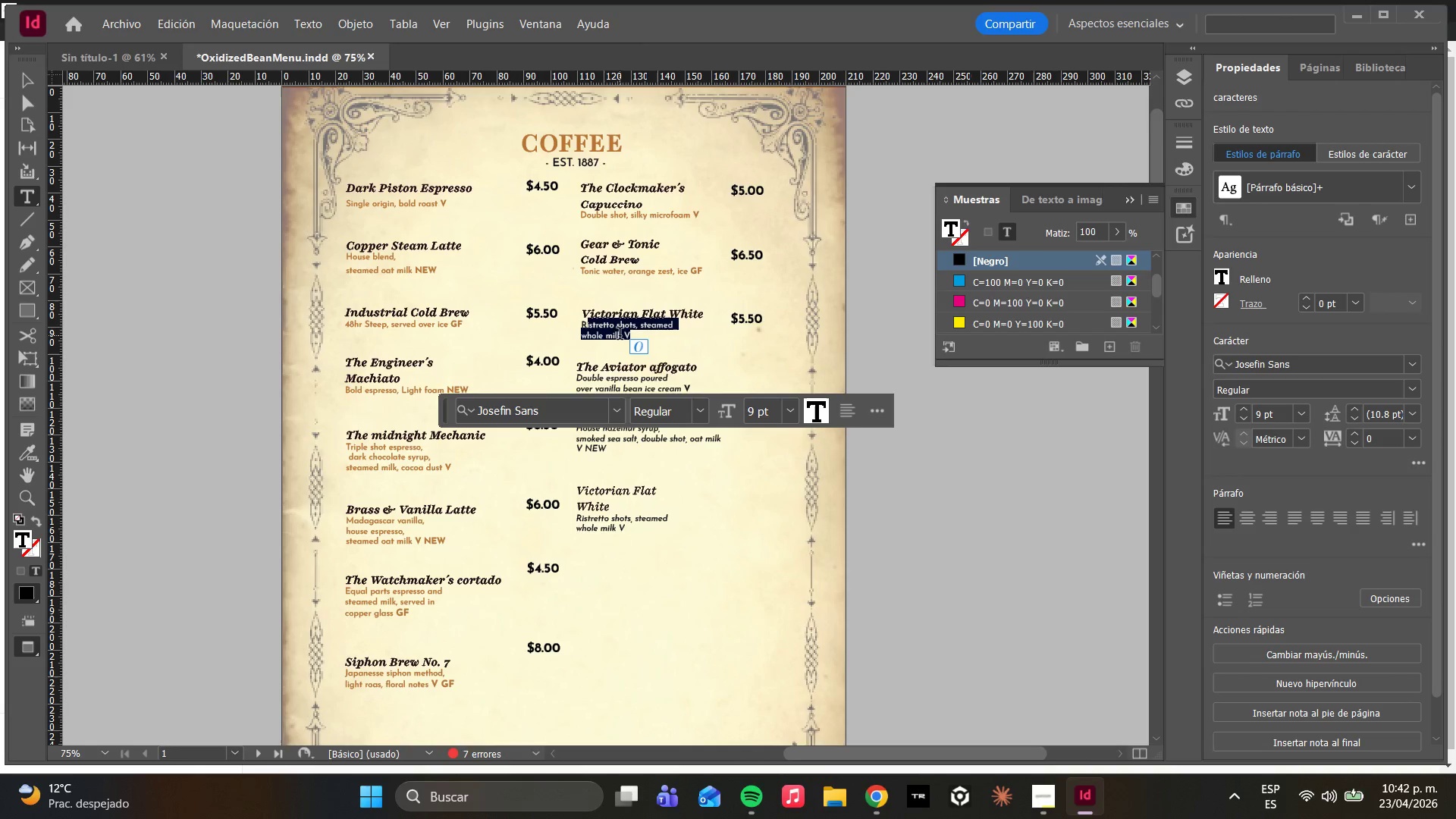 
left_click([609, 328])
 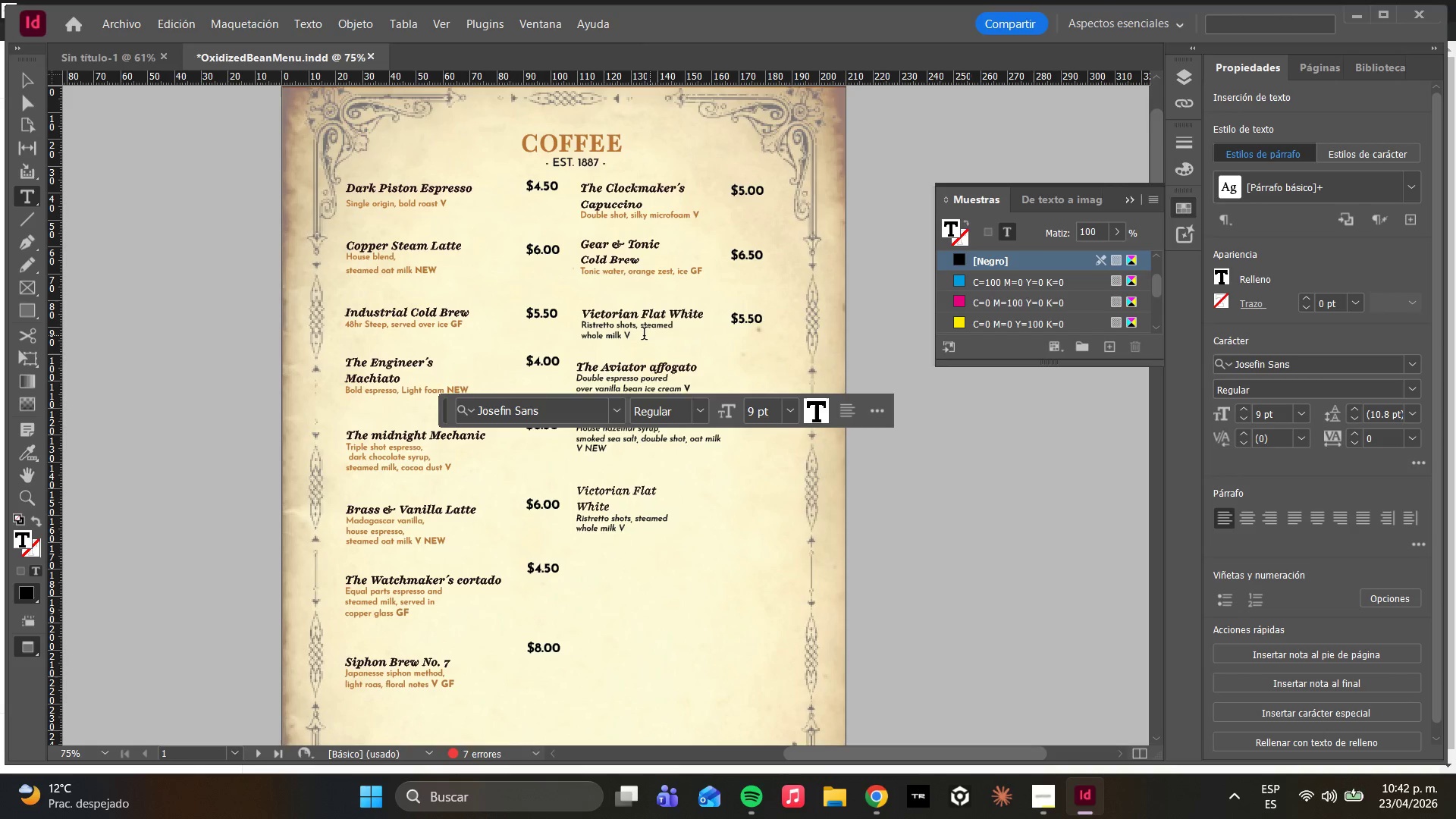 
left_click_drag(start_coordinate=[636, 335], to_coordinate=[582, 327])
 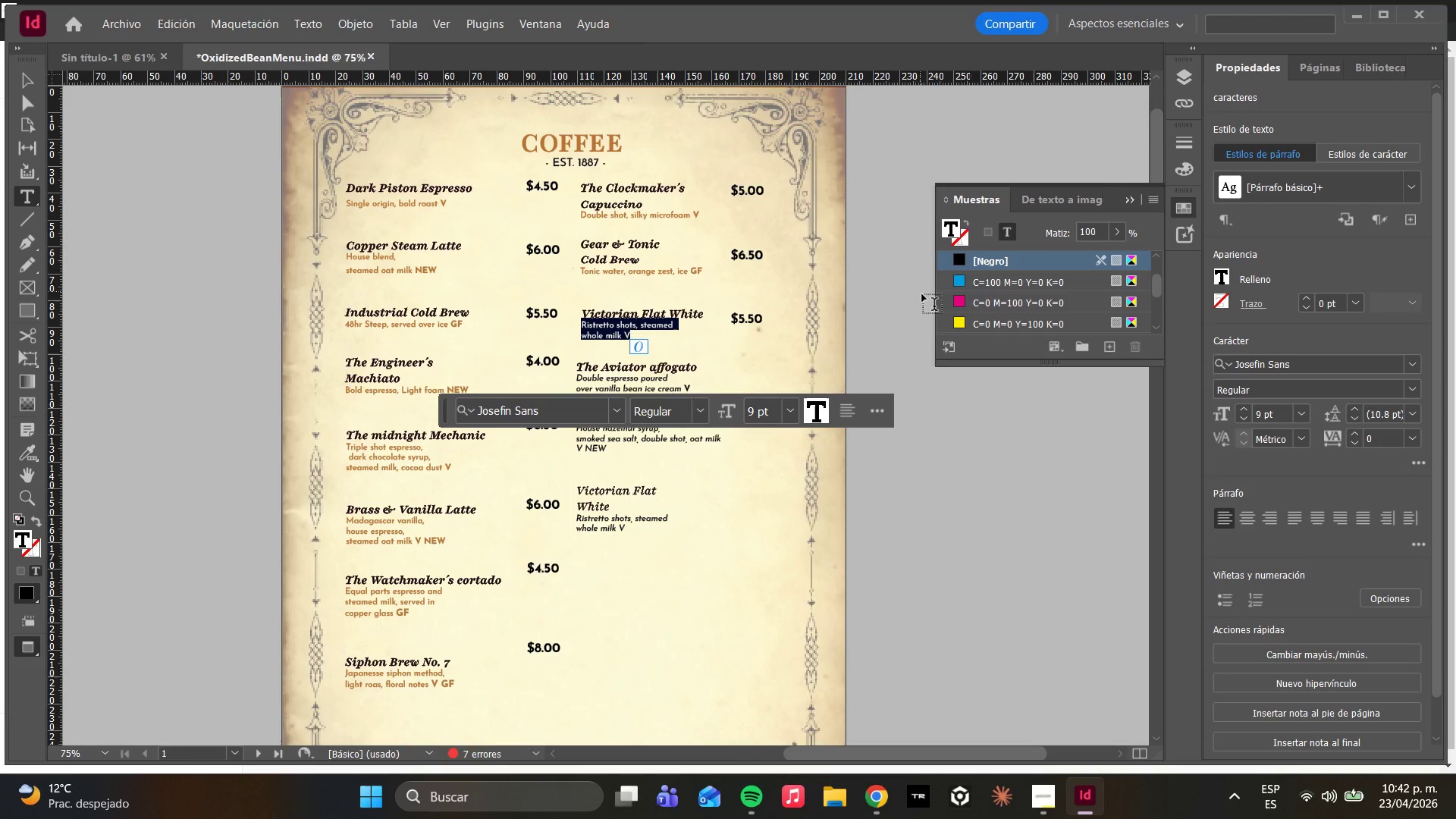 
scroll: coordinate [947, 294], scroll_direction: down, amount: 4.0
 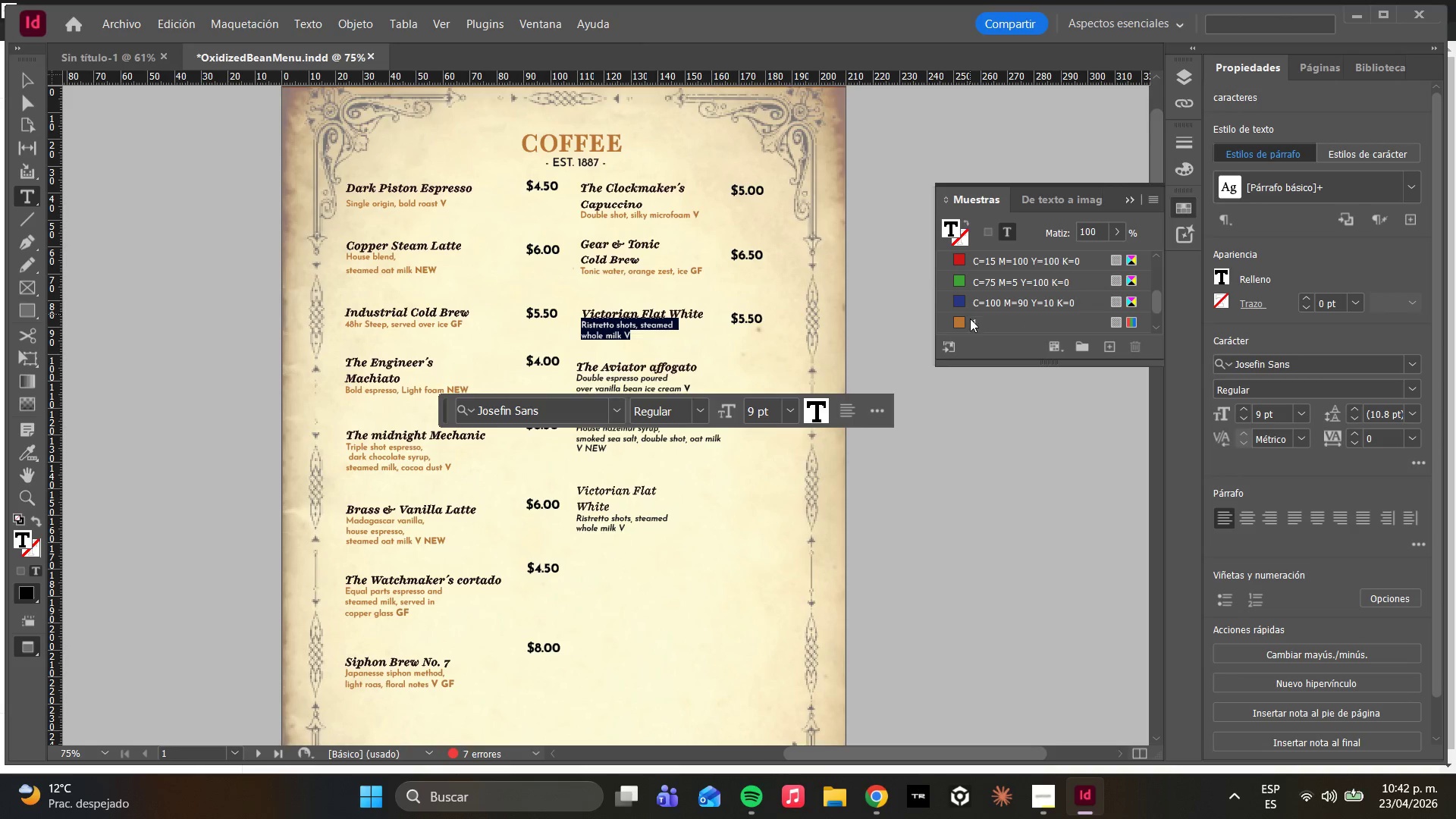 
left_click([969, 322])
 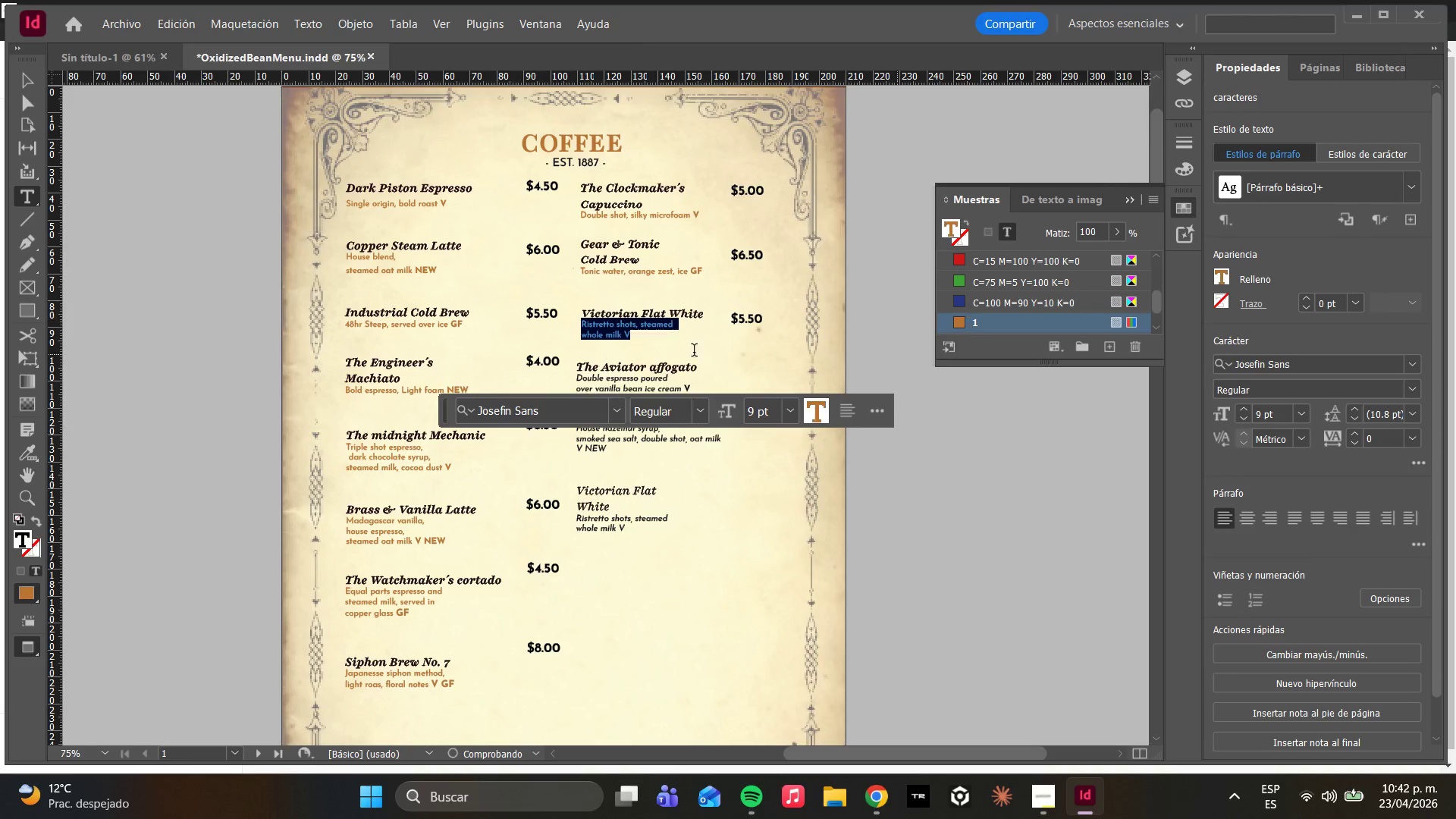 
left_click([681, 348])
 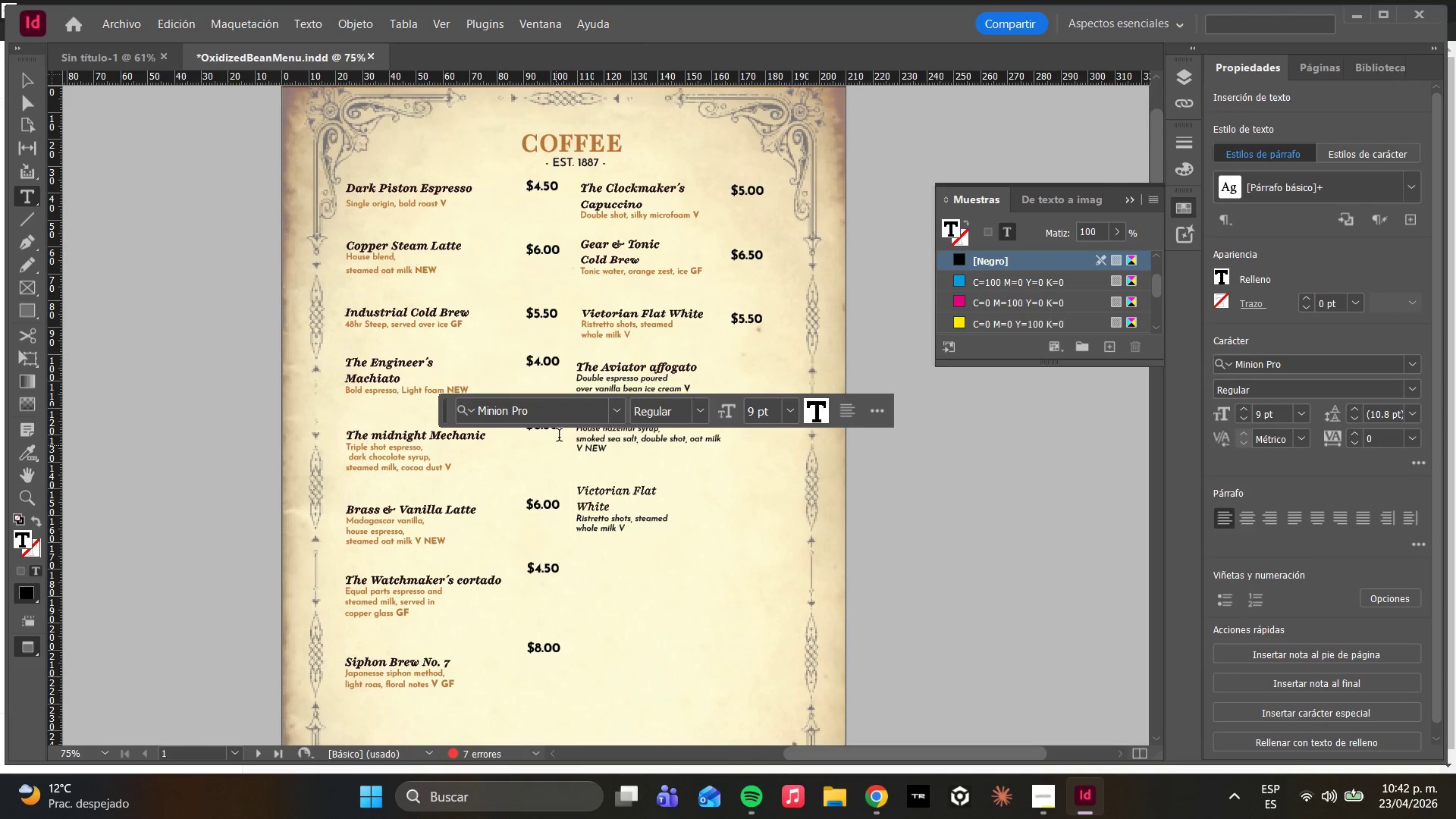 
left_click([552, 526])
 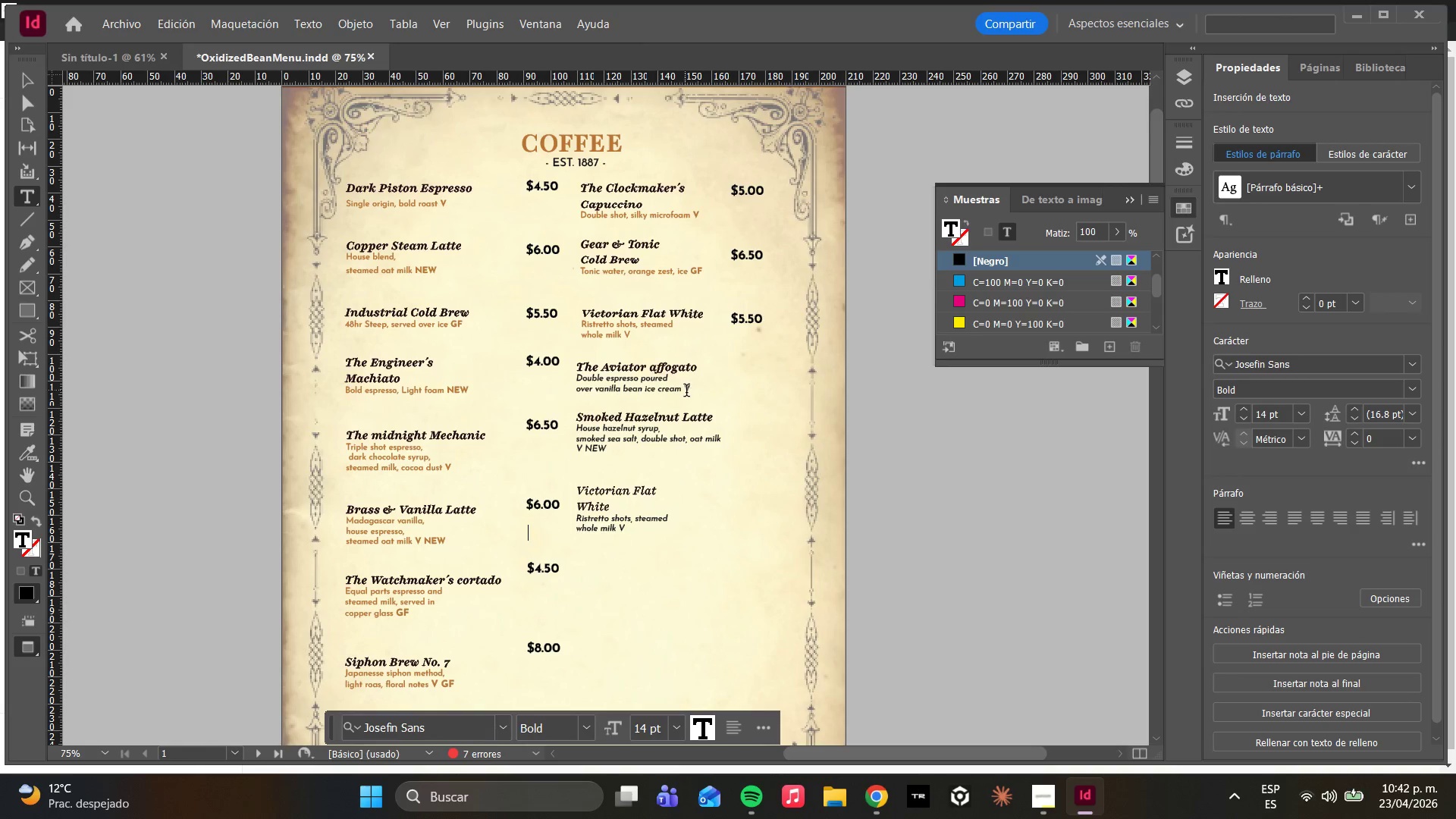 
left_click_drag(start_coordinate=[692, 394], to_coordinate=[576, 379])
 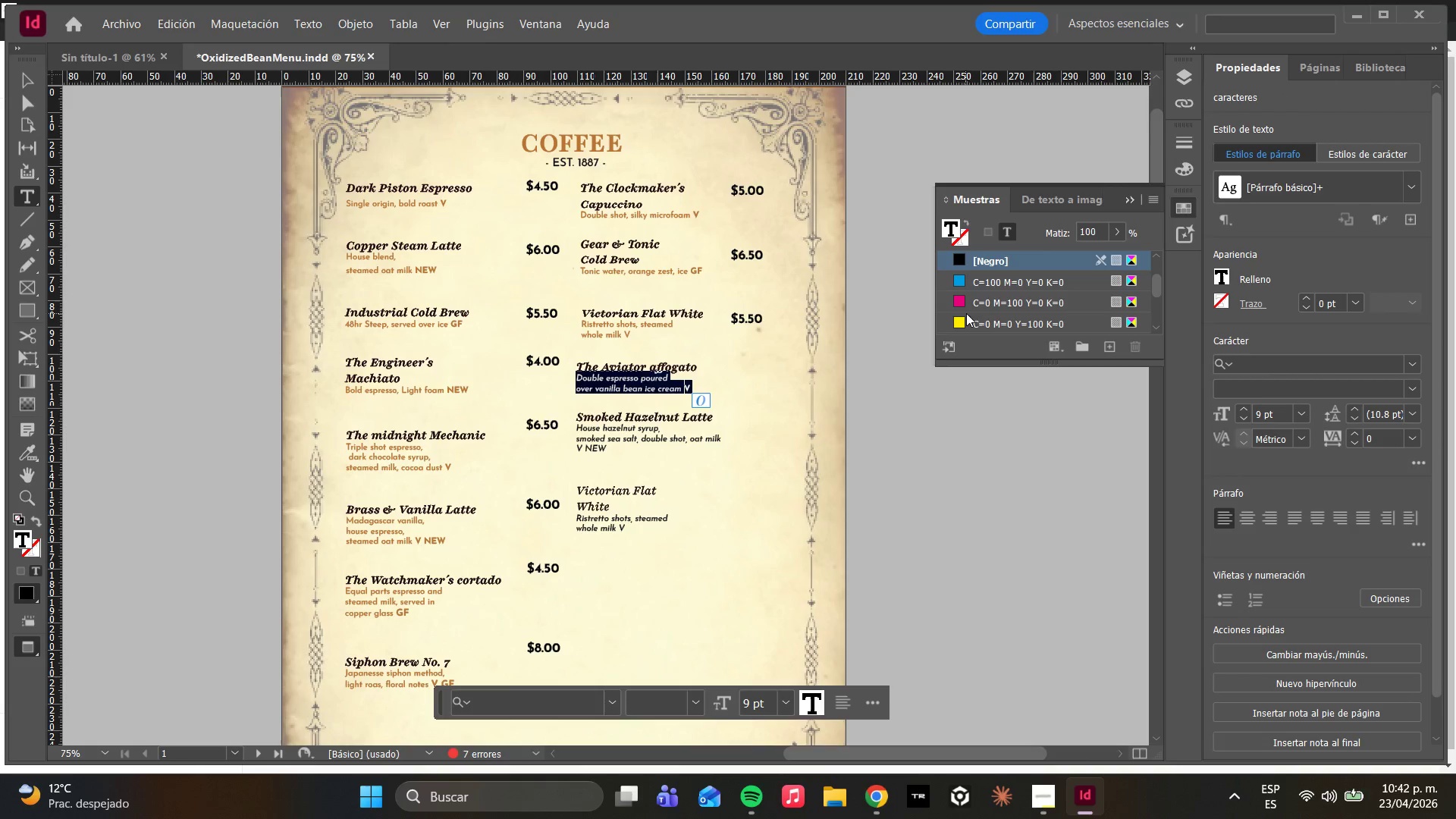 
scroll: coordinate [971, 308], scroll_direction: down, amount: 7.0
 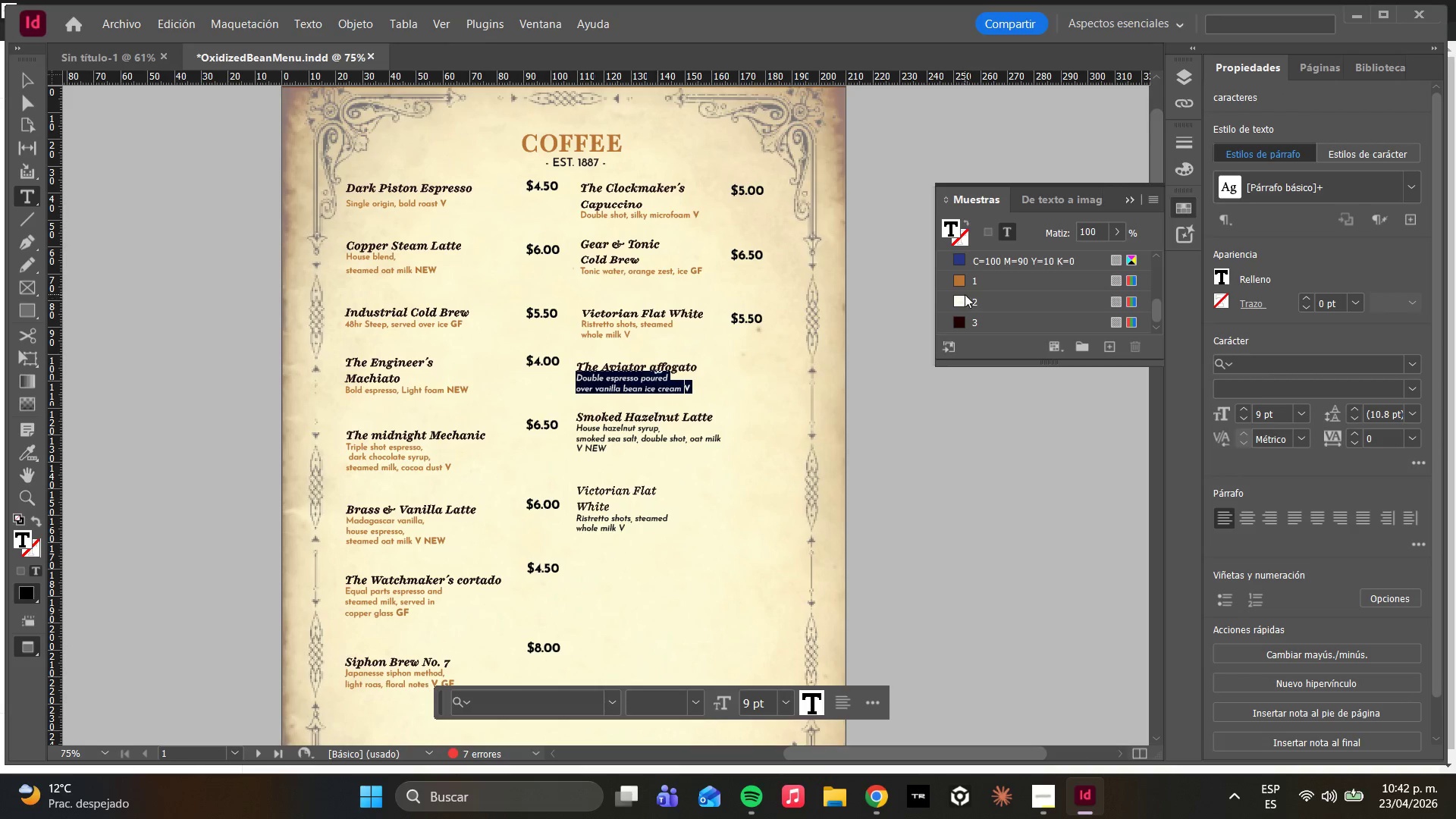 
left_click([970, 288])
 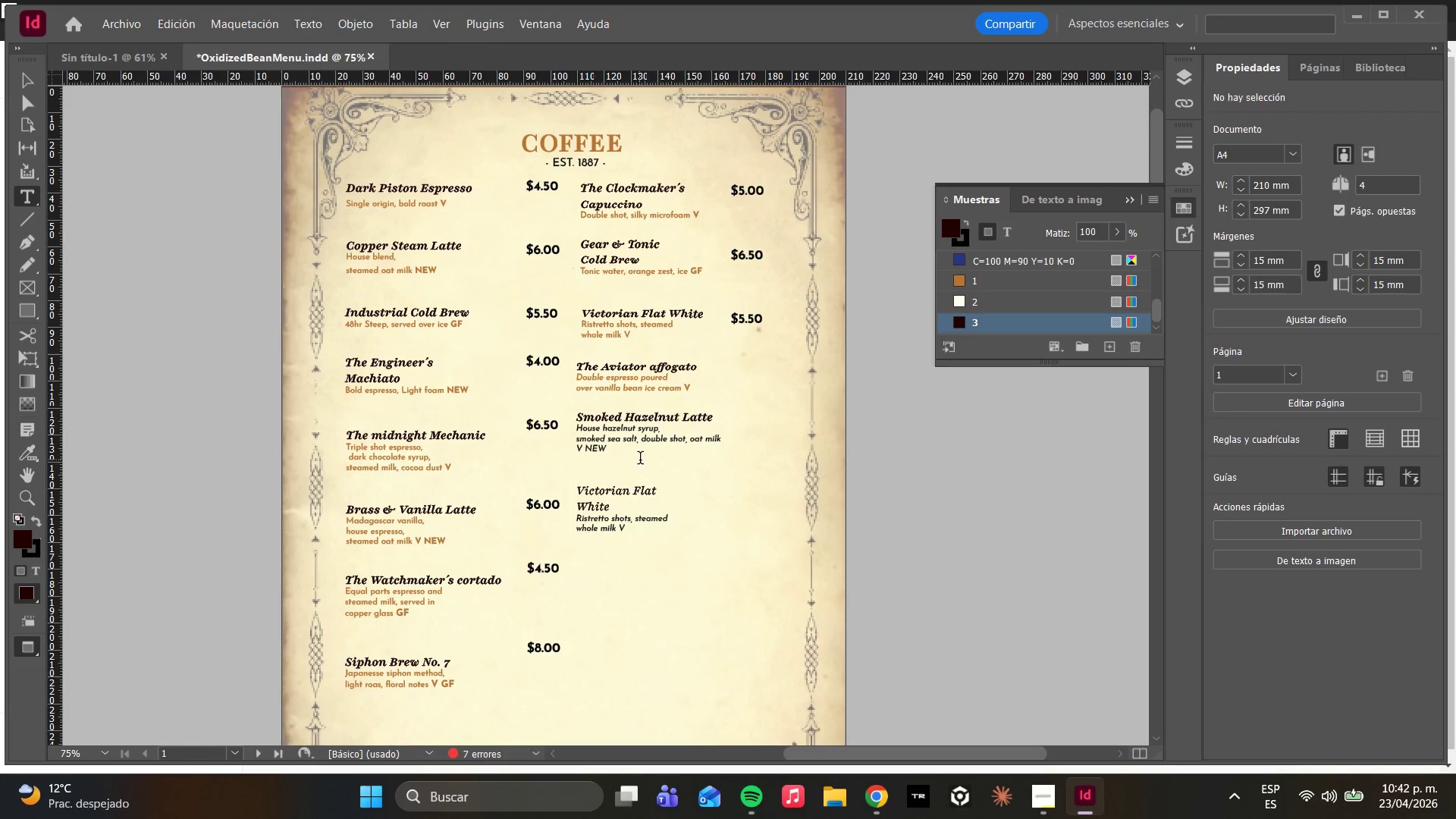 
left_click_drag(start_coordinate=[626, 447], to_coordinate=[572, 428])
 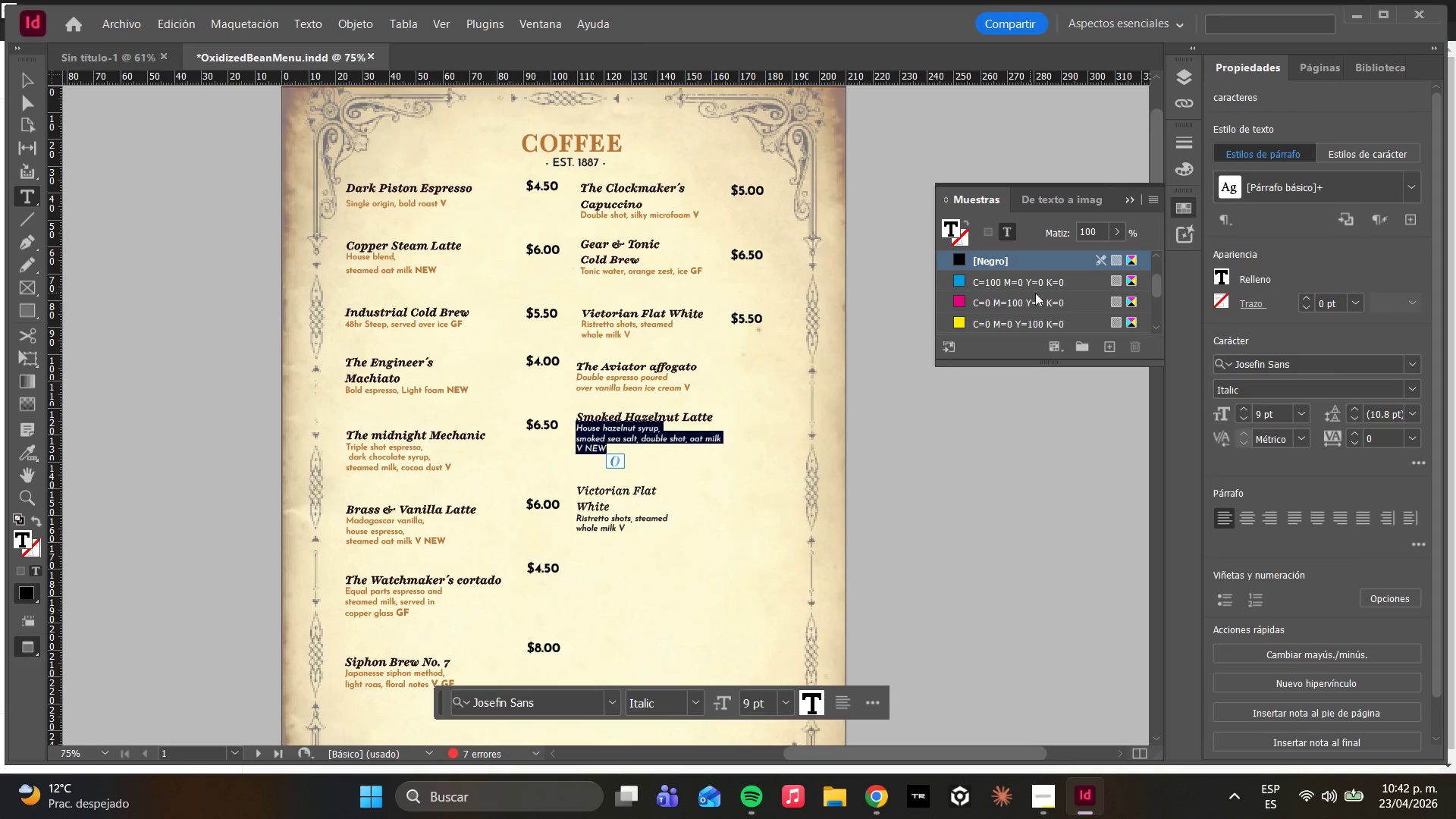 
scroll: coordinate [1021, 290], scroll_direction: down, amount: 7.0
 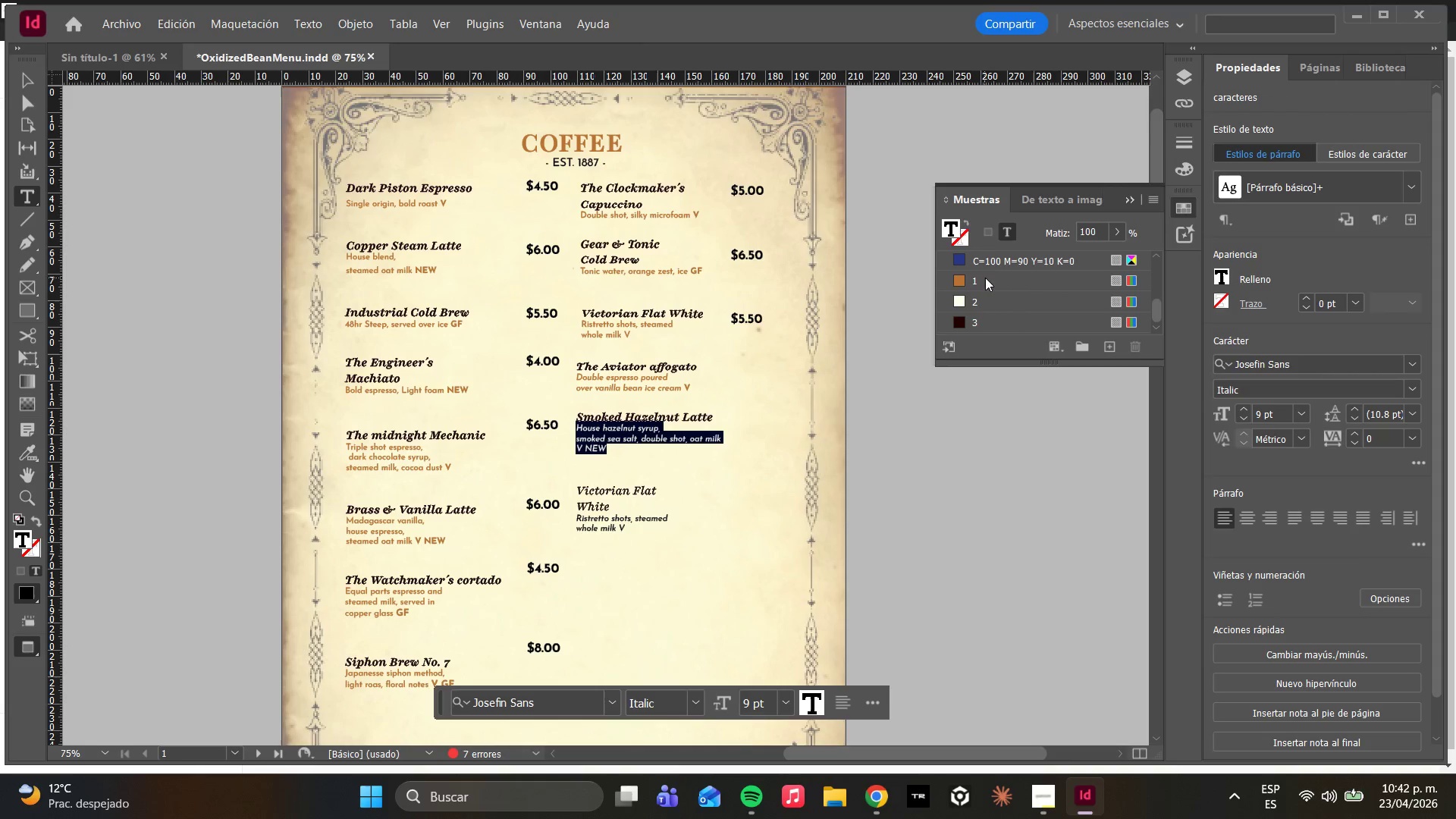 
left_click([984, 278])
 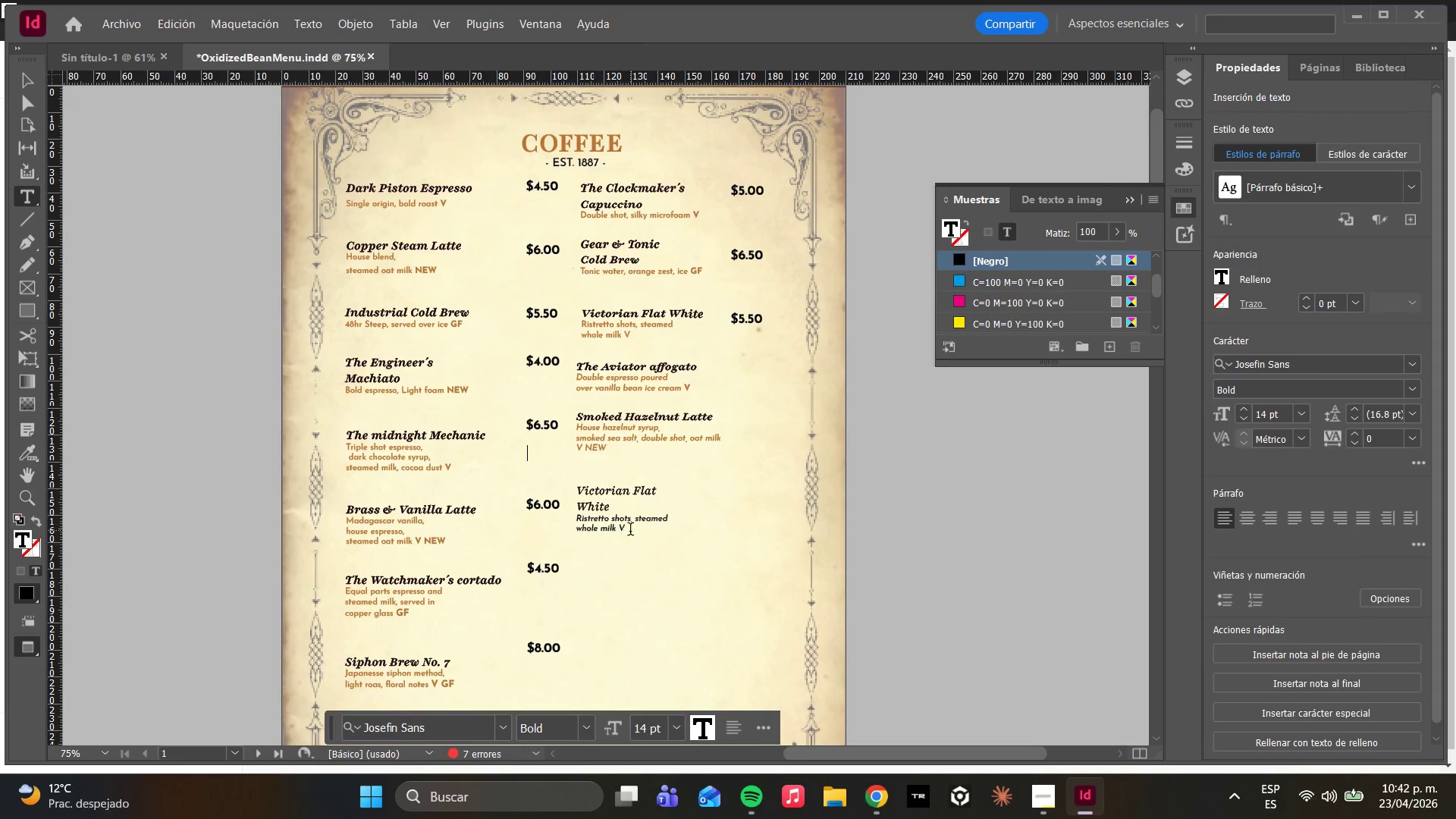 
left_click_drag(start_coordinate=[631, 527], to_coordinate=[573, 514])
 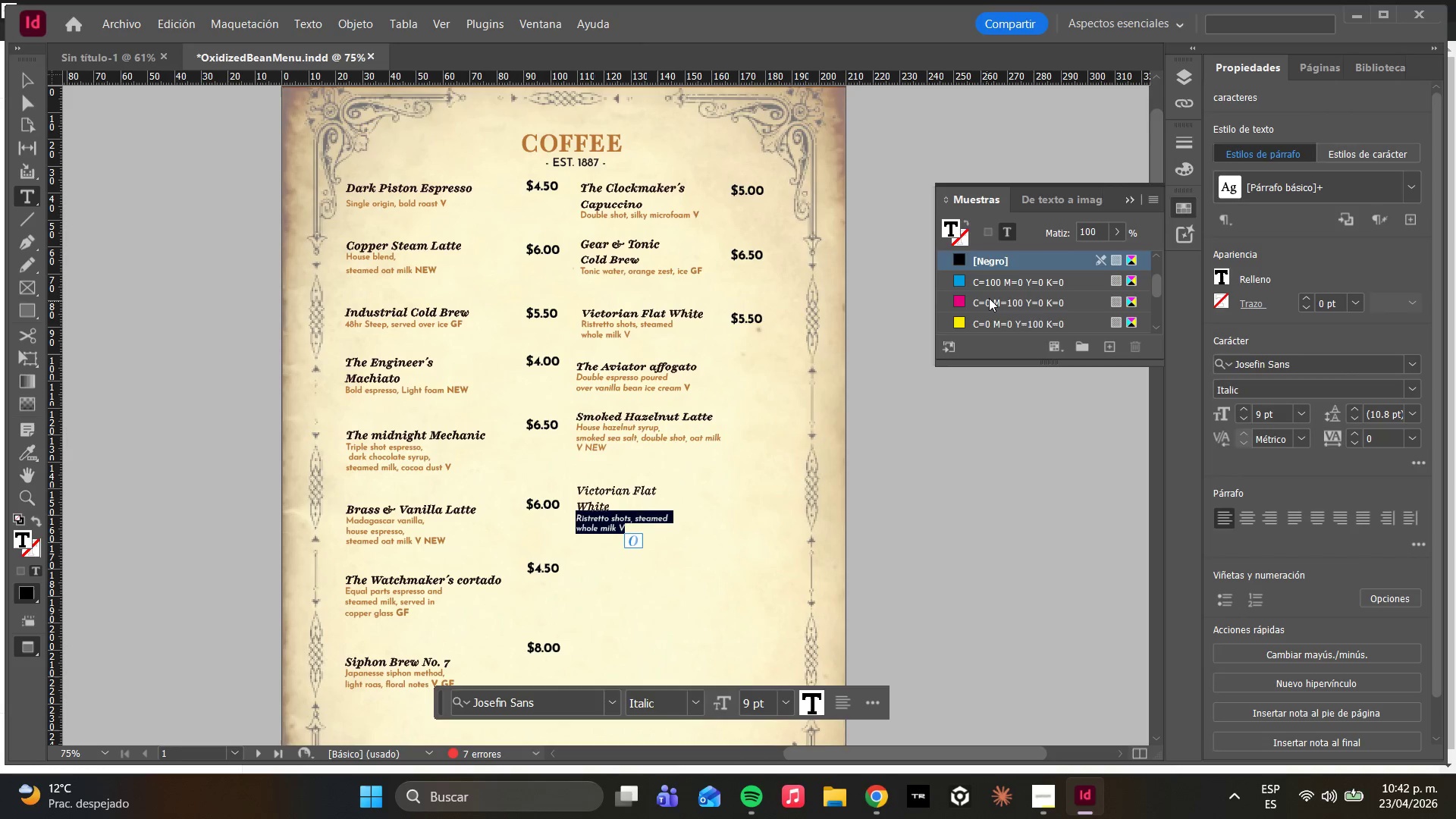 
scroll: coordinate [989, 298], scroll_direction: down, amount: 6.0
 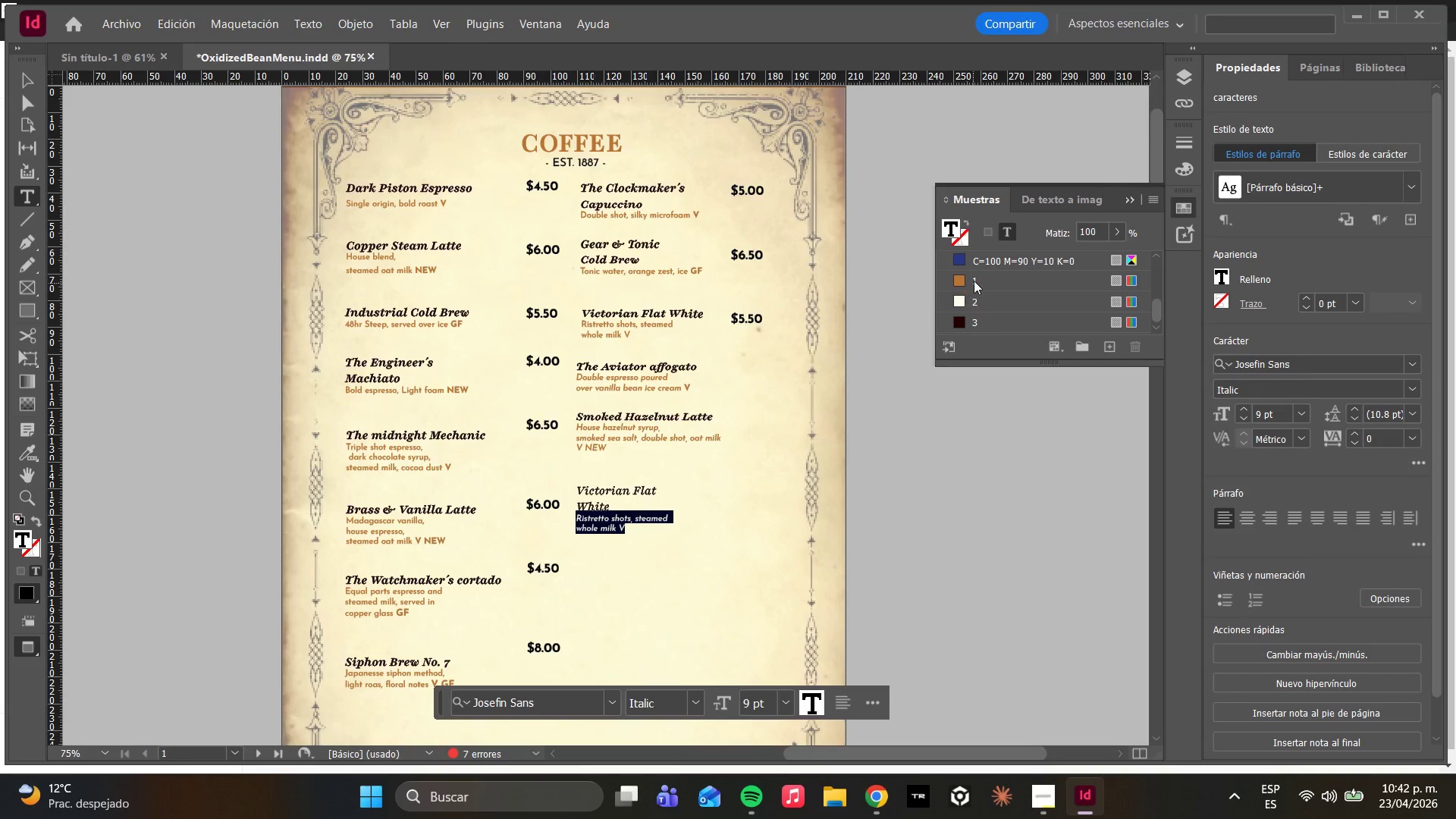 
left_click([974, 281])
 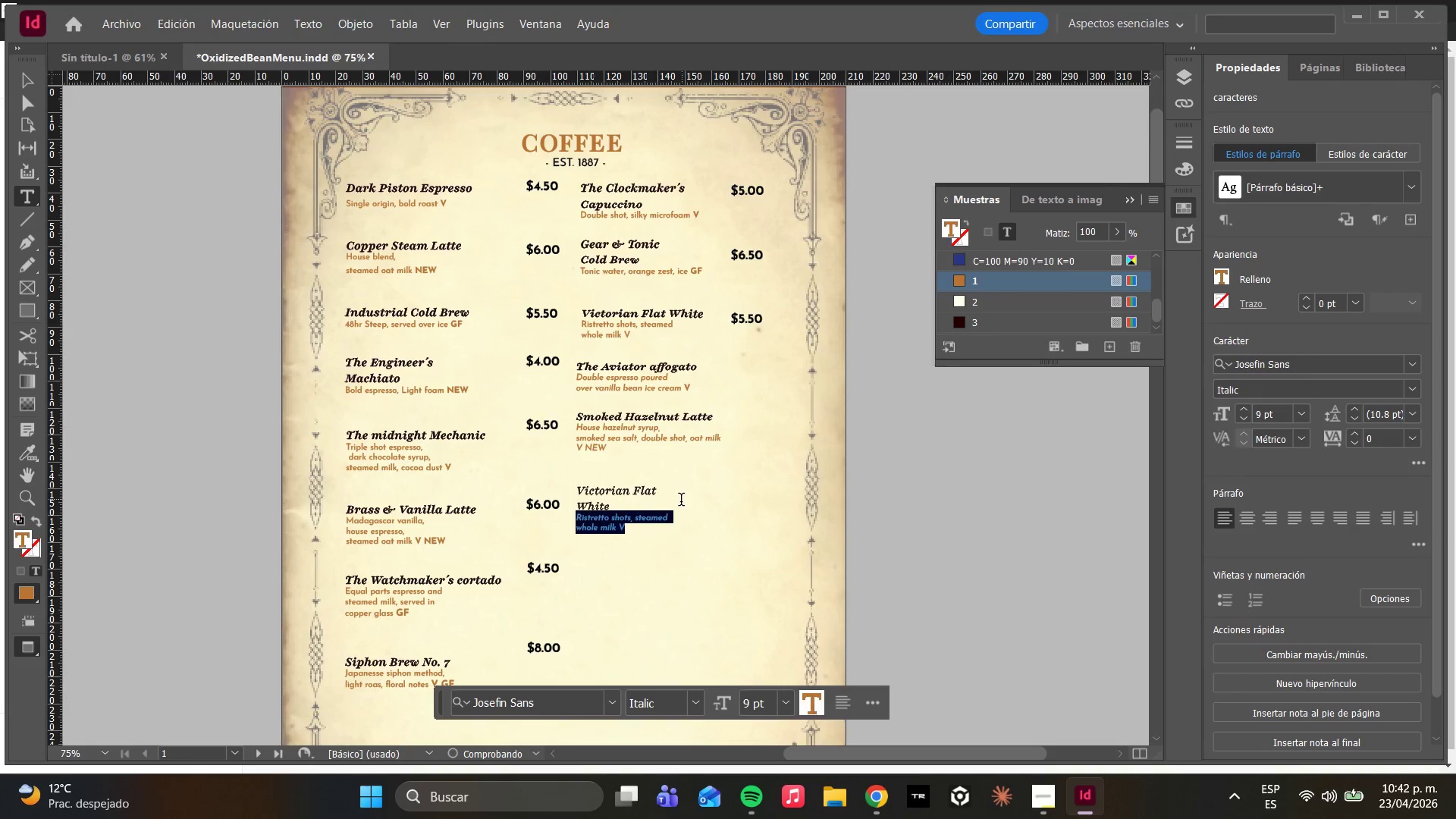 
left_click([677, 500])
 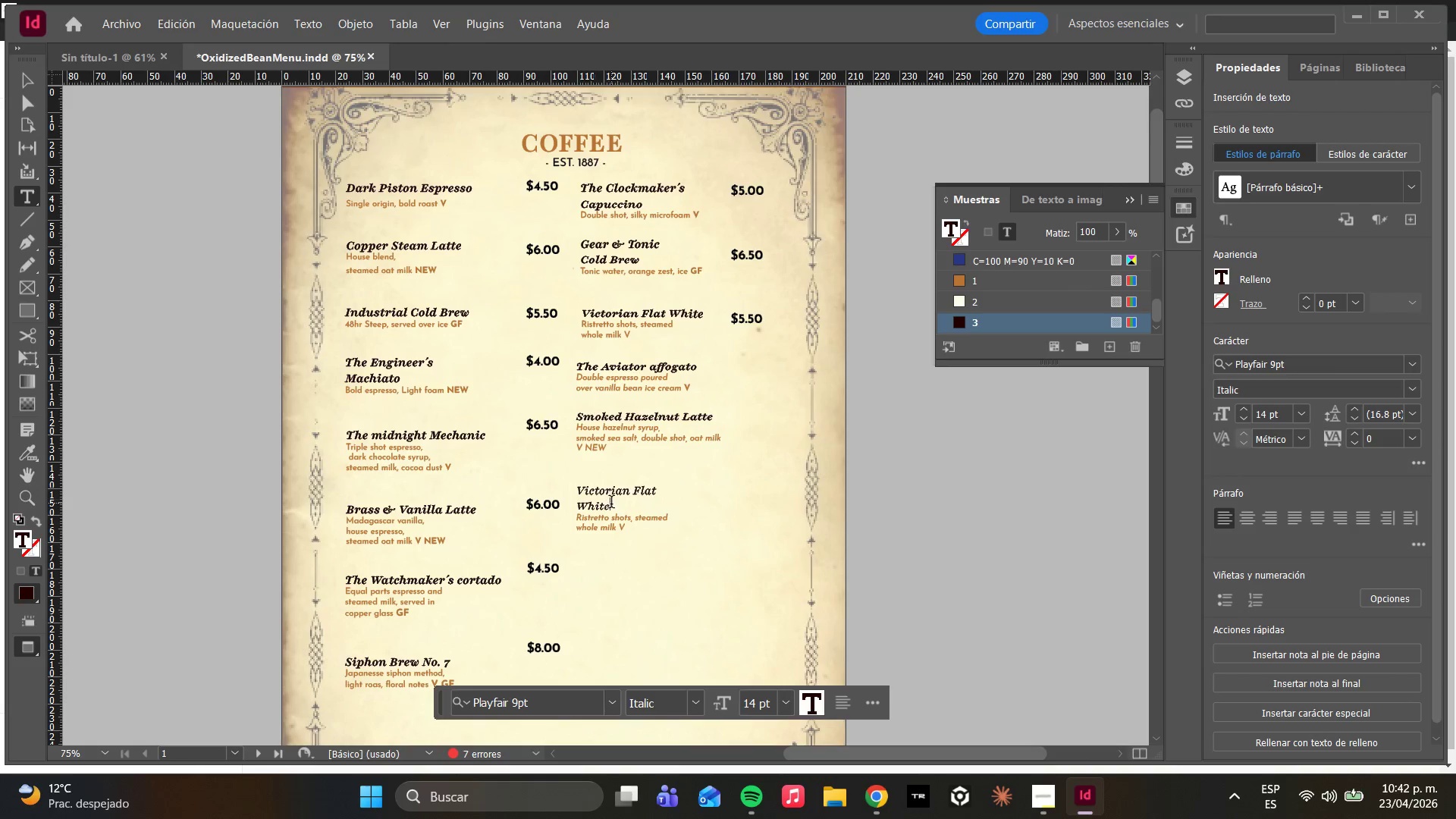 
left_click_drag(start_coordinate=[613, 504], to_coordinate=[578, 491])
 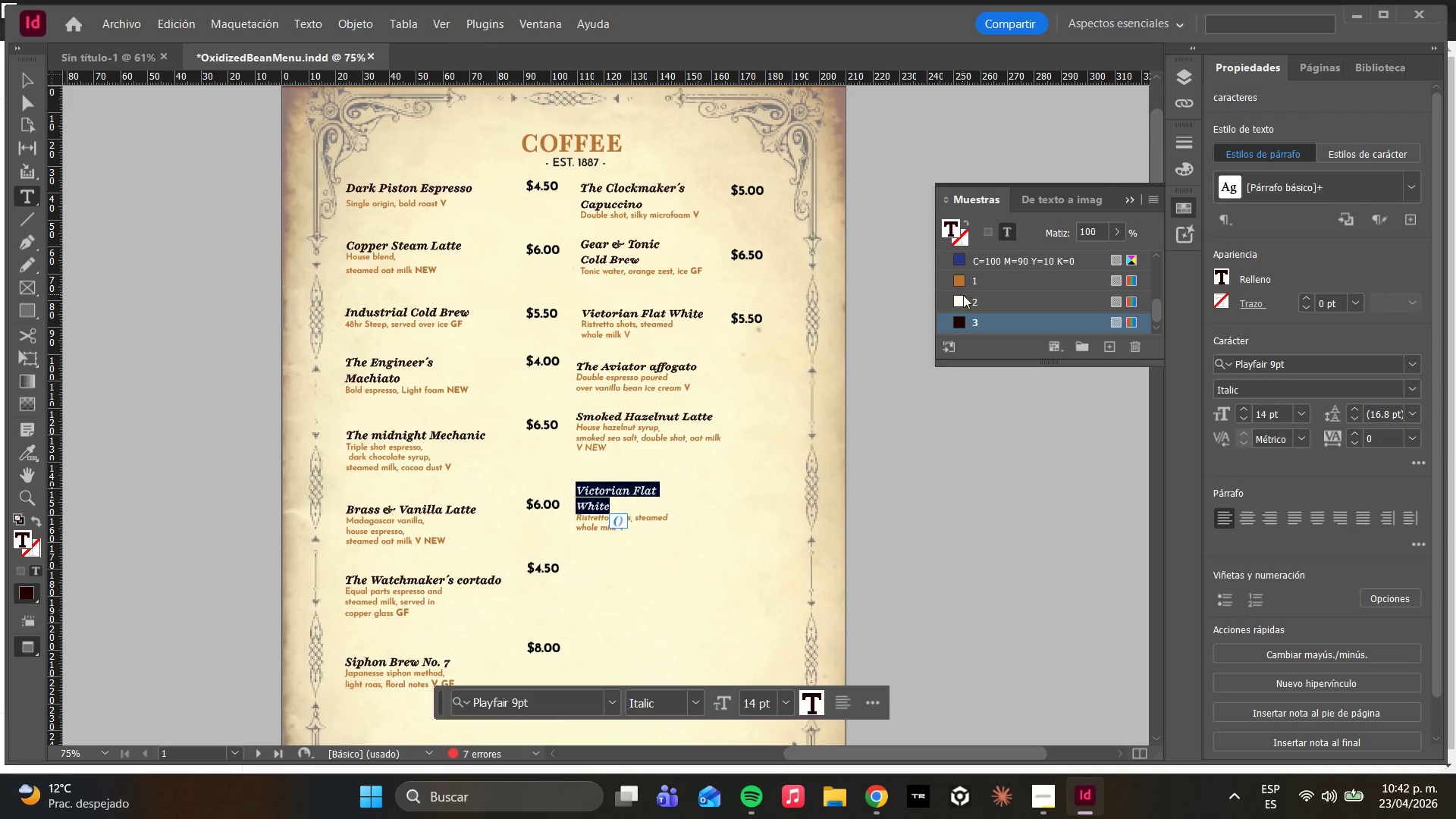 
left_click([971, 321])
 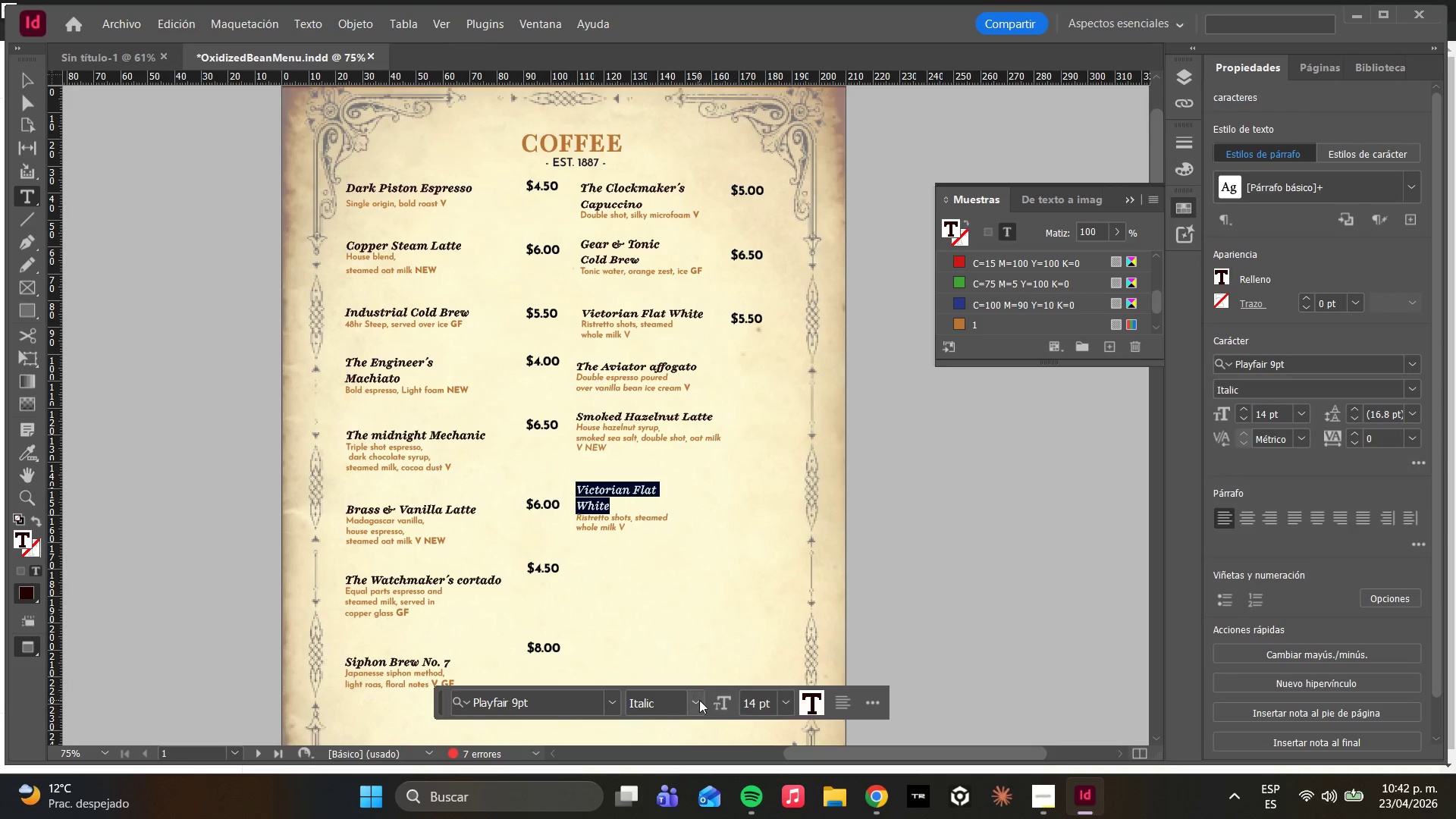 
left_click([698, 702])
 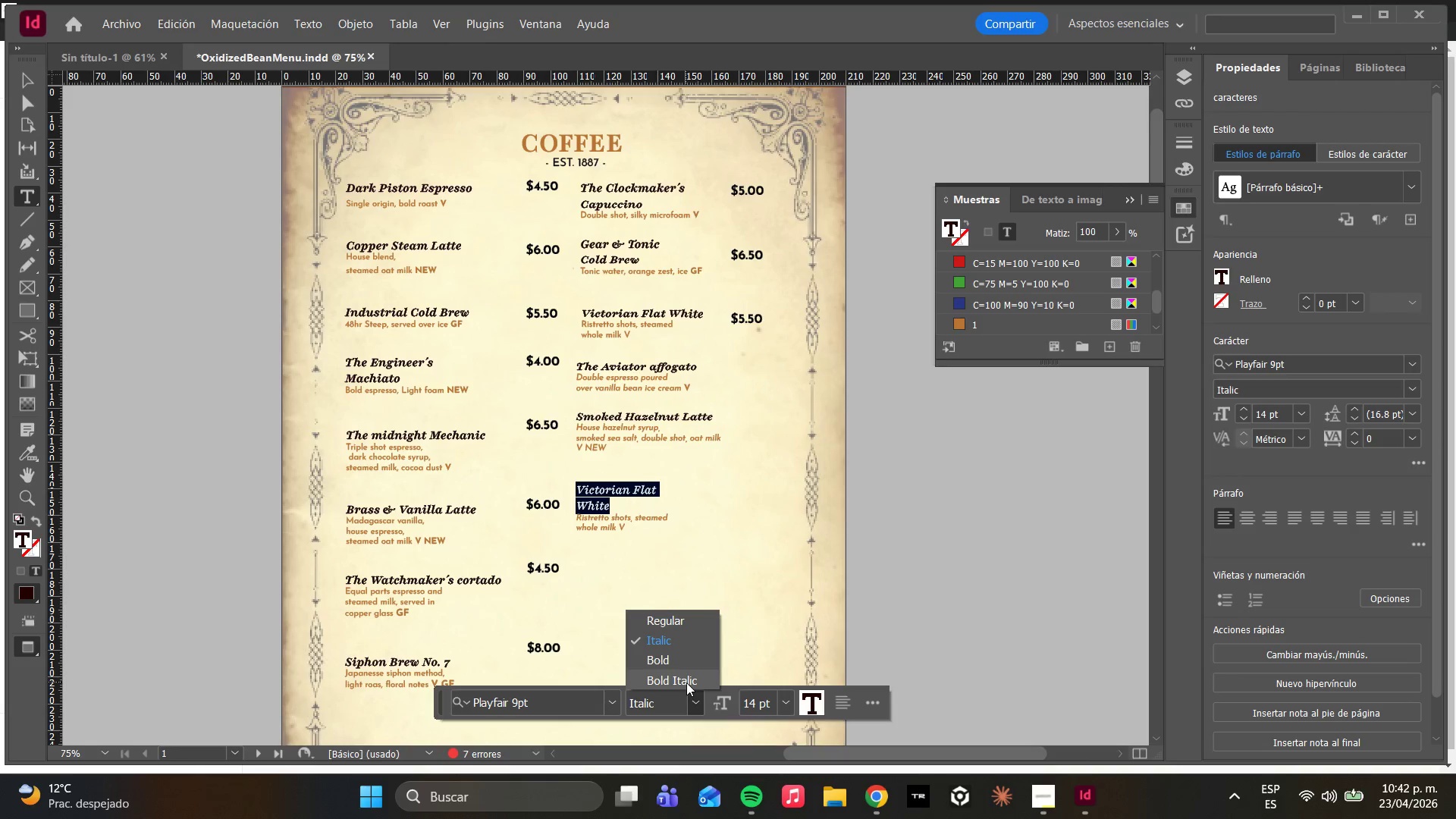 
left_click([686, 682])
 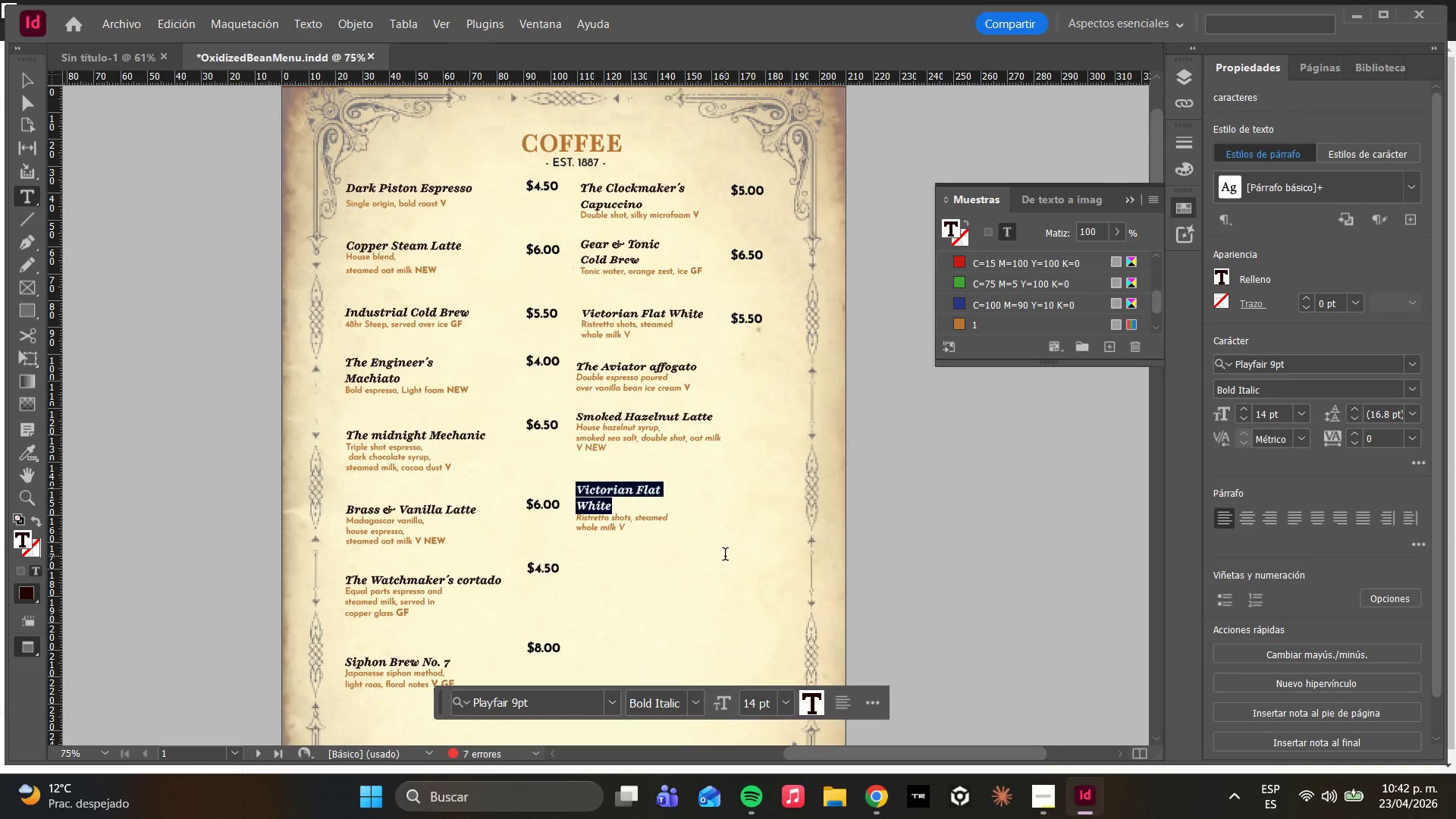 
left_click([677, 479])
 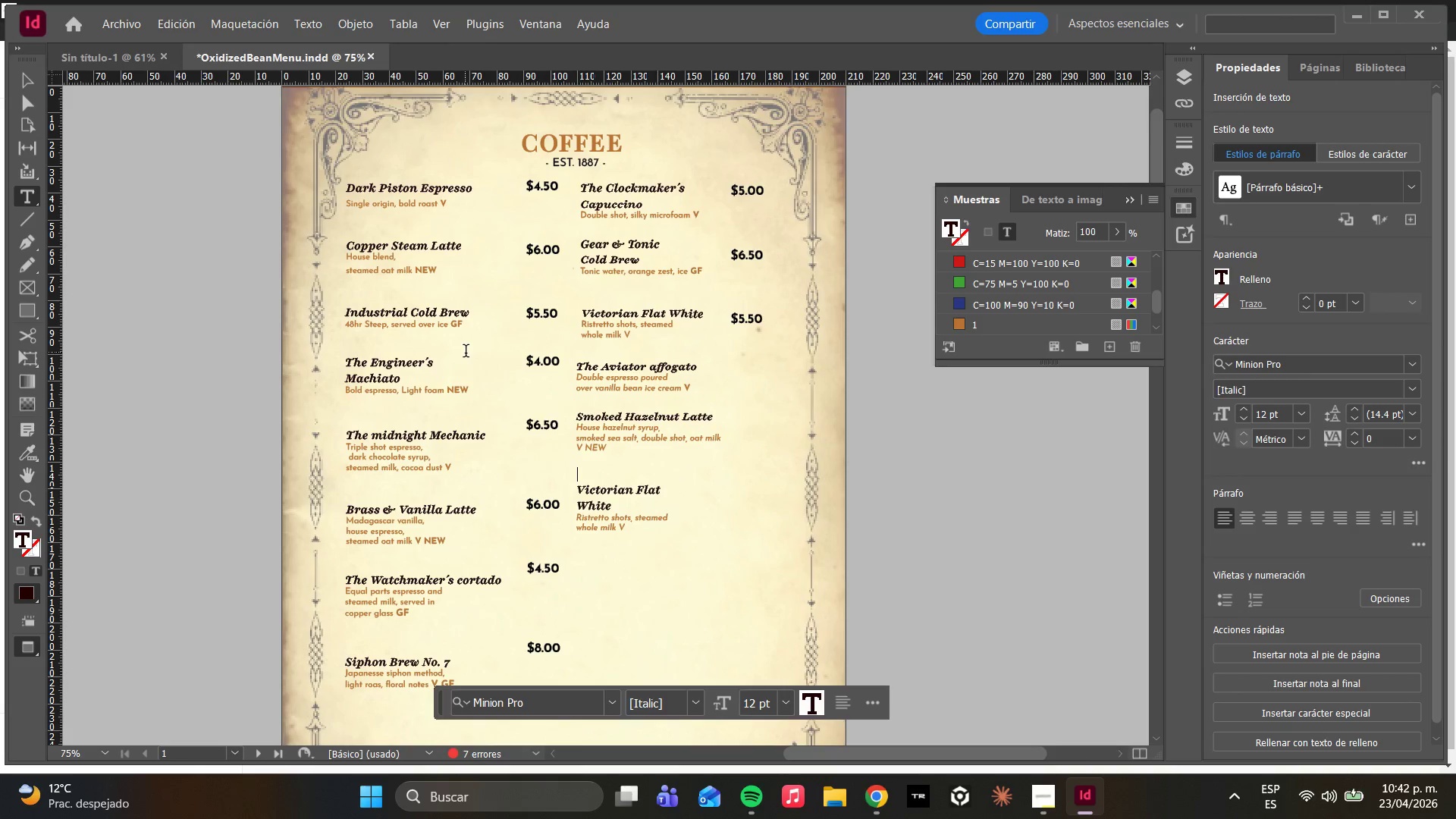 
wait(12.19)
 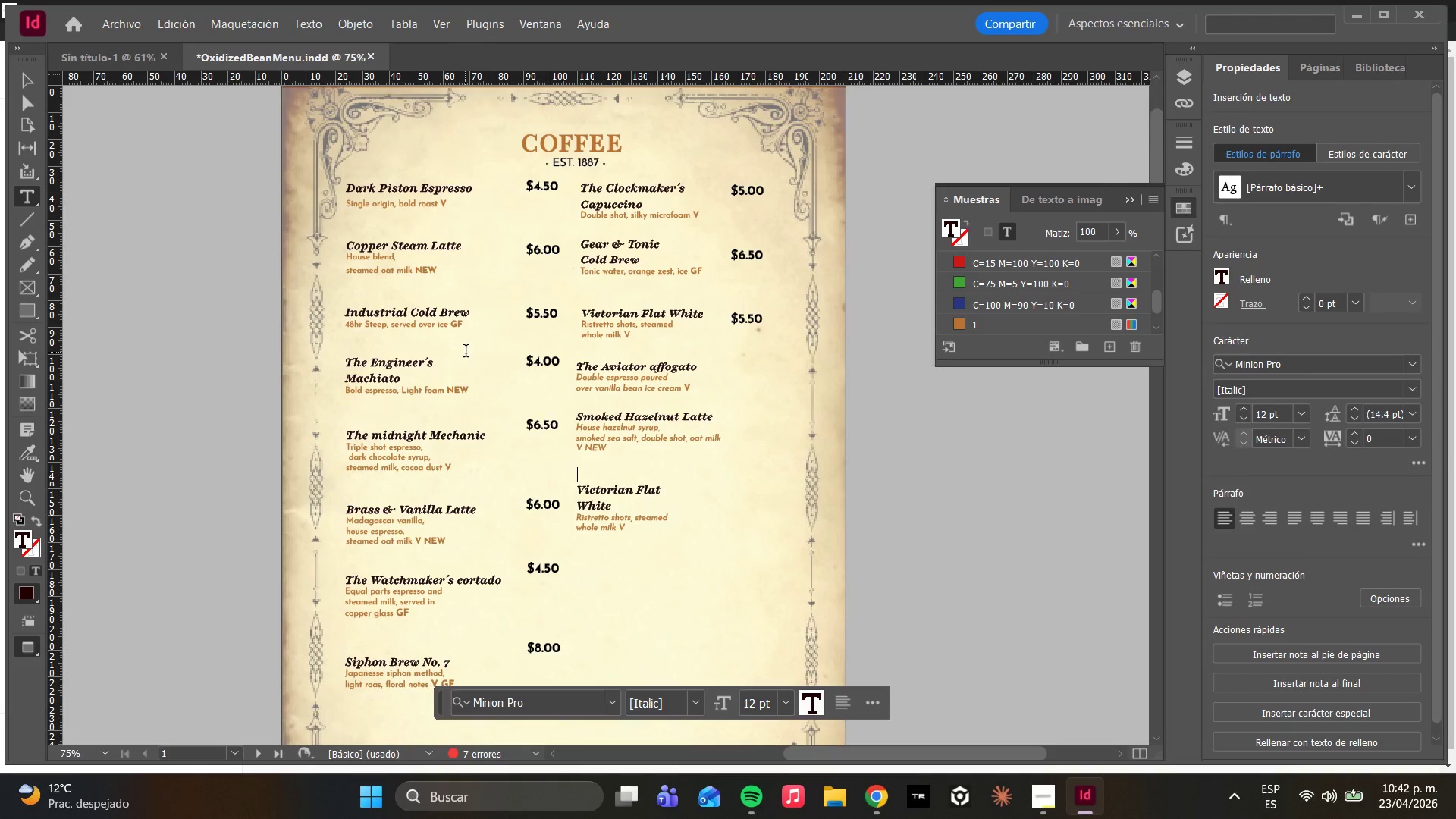 
left_click([29, 101])
 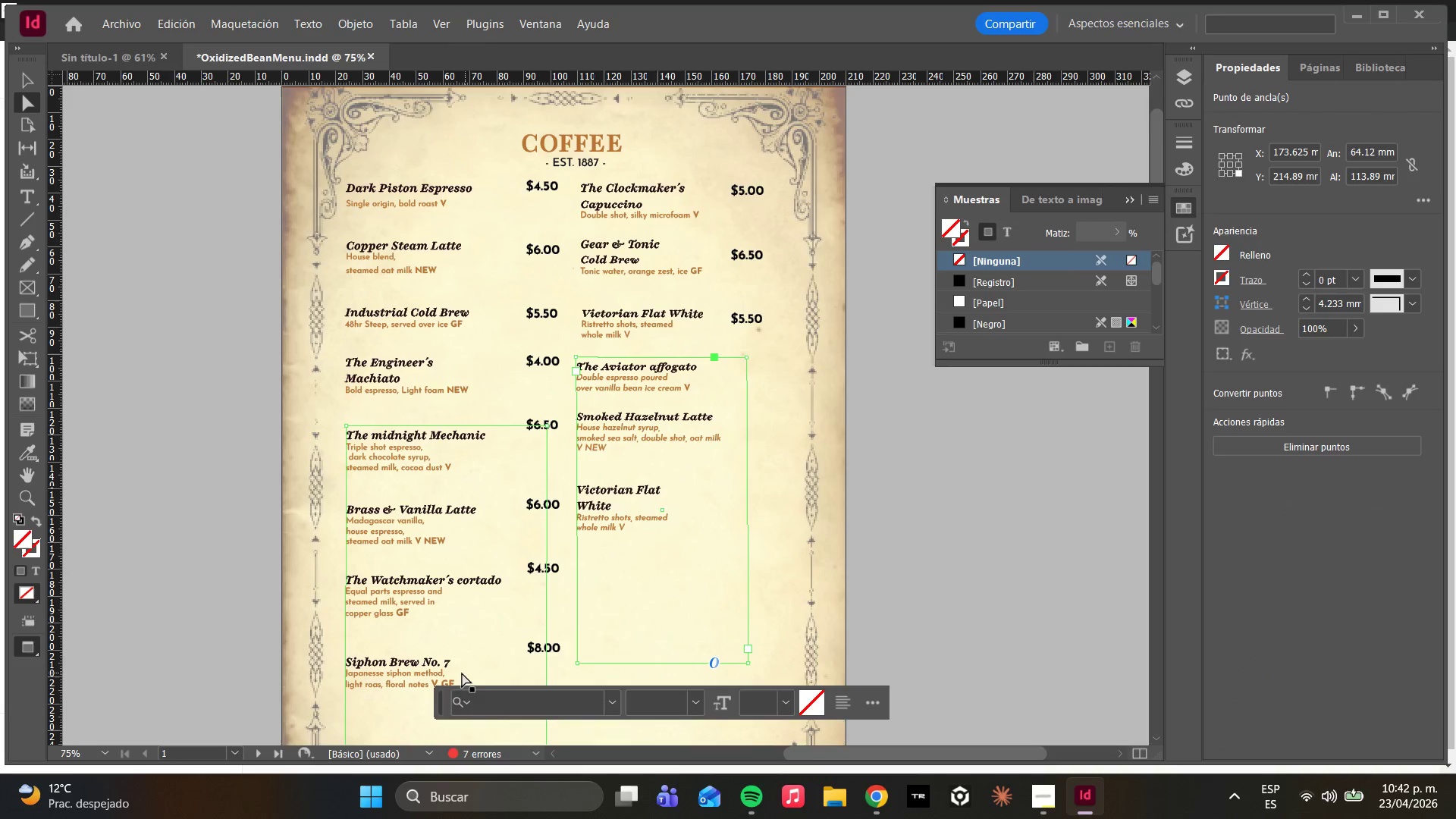 
left_click([423, 620])
 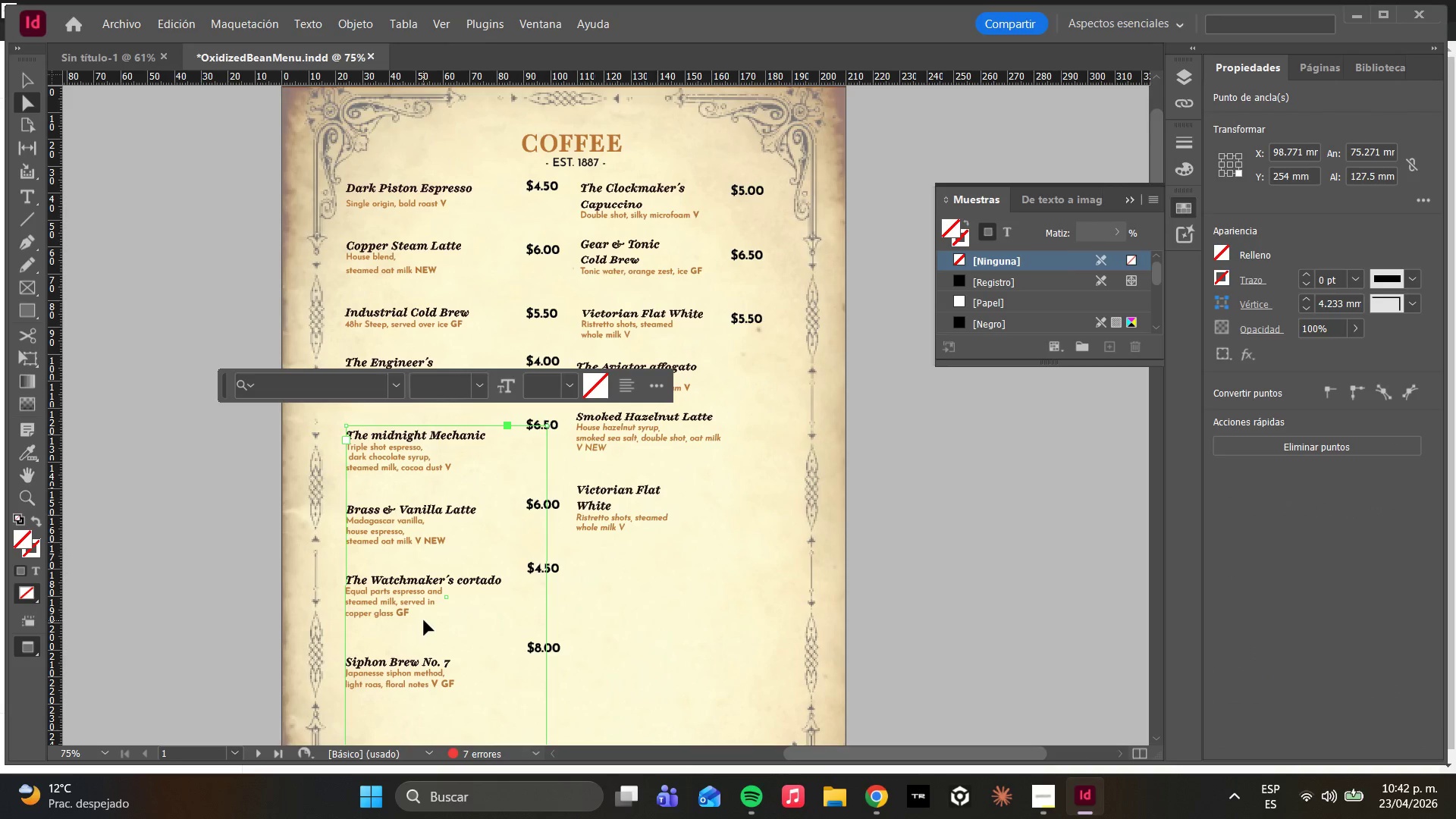 
wait(6.12)
 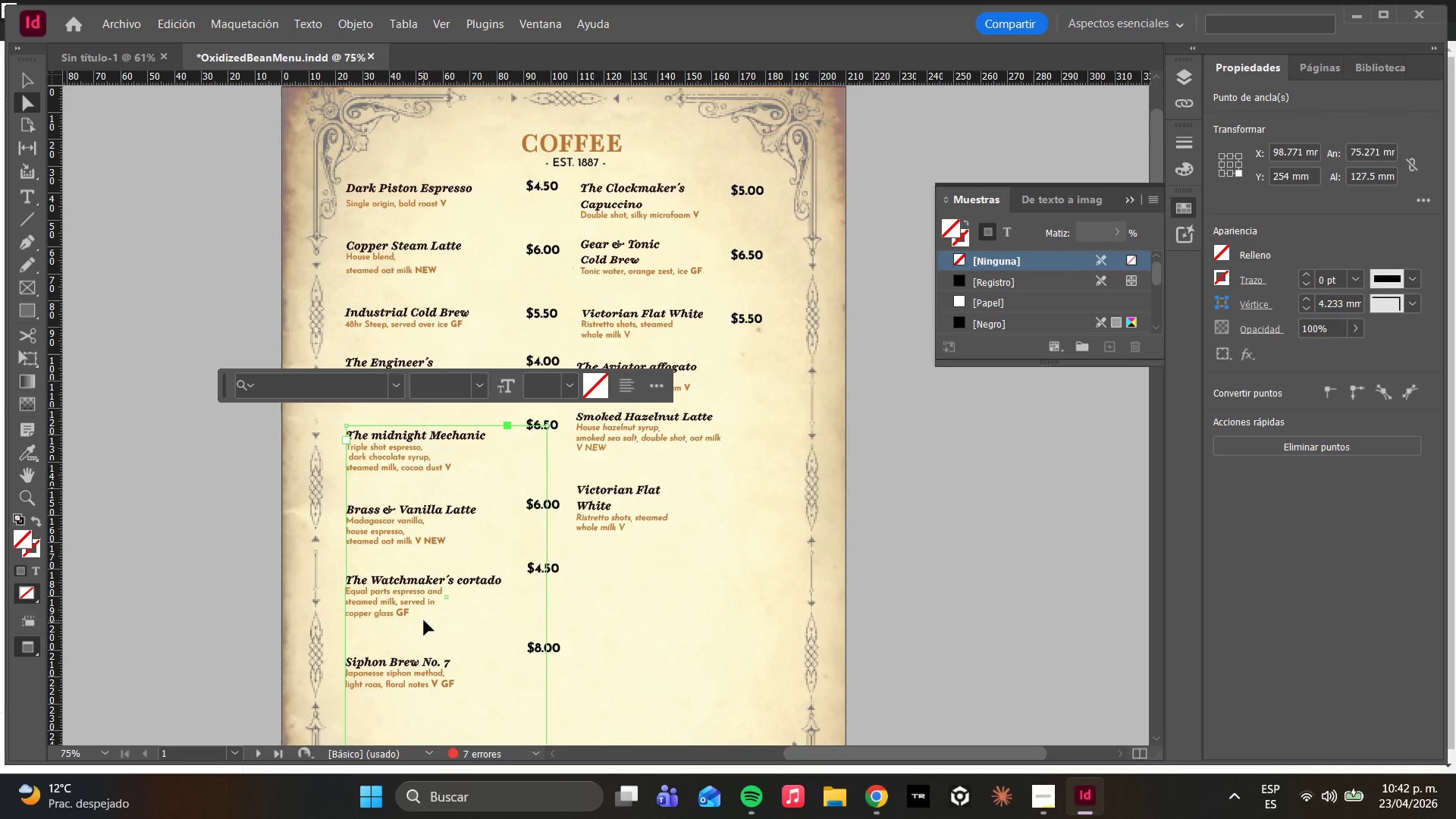 
left_click([631, 476])
 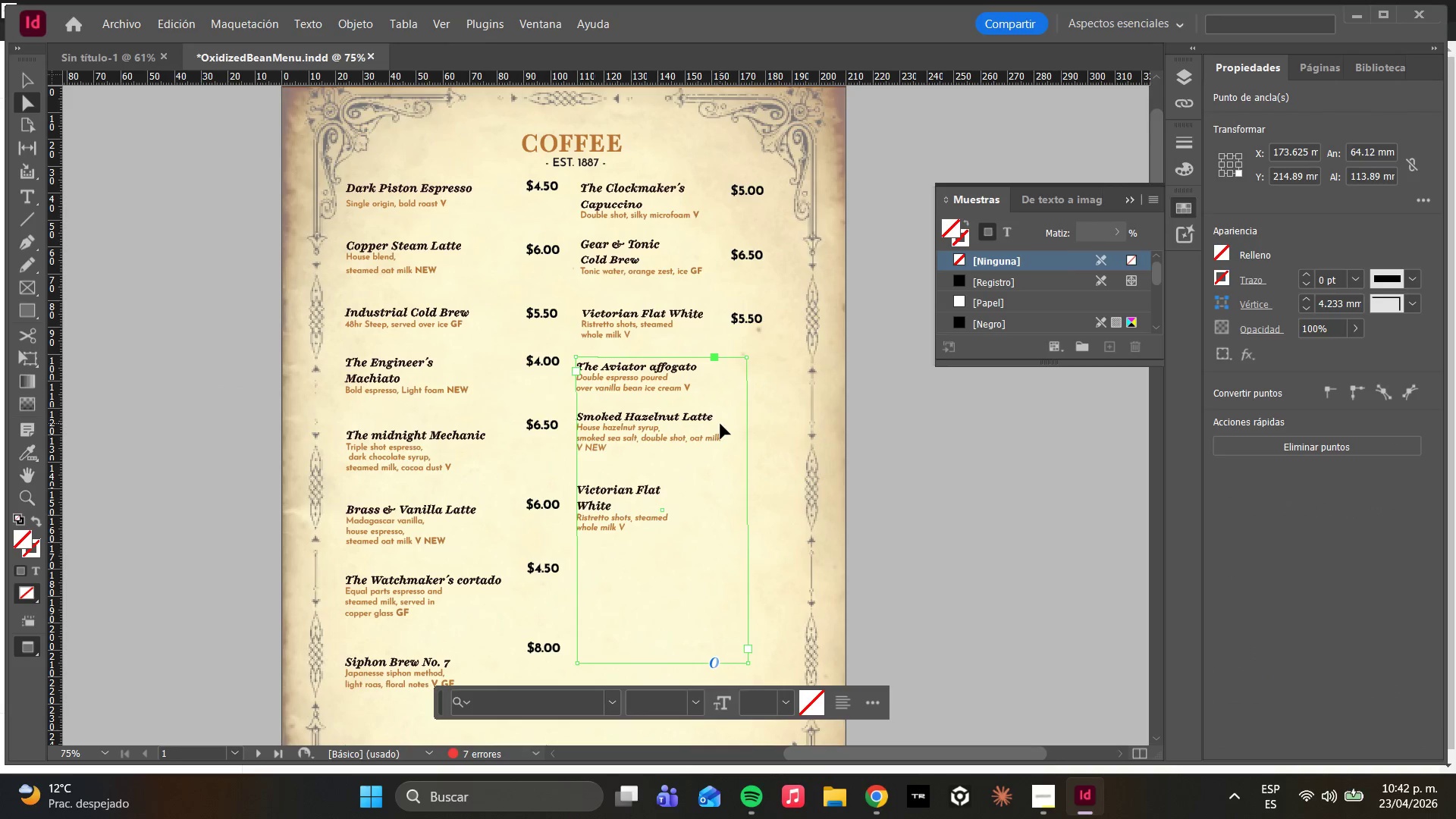 
double_click([720, 424])
 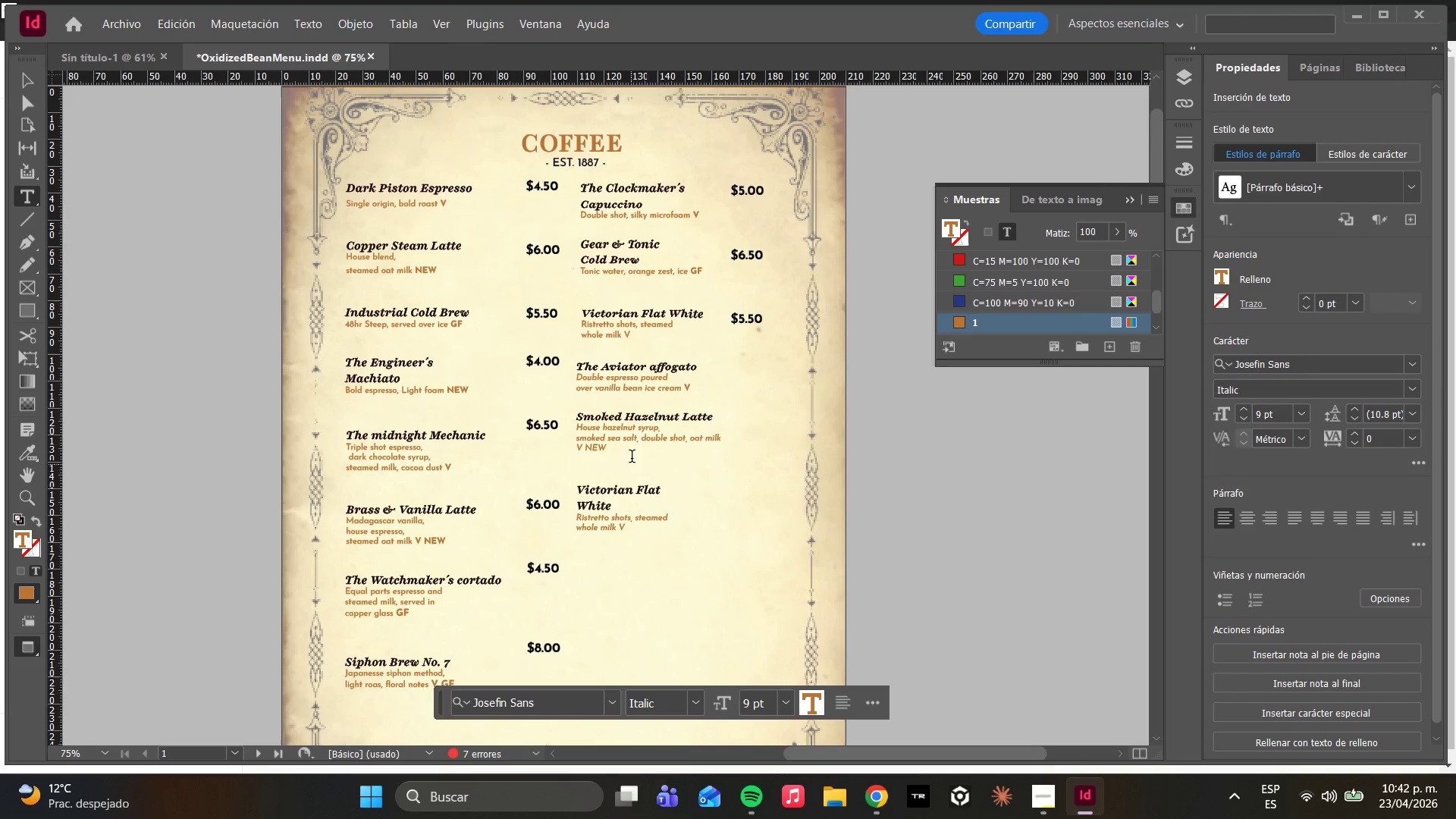 
wait(12.78)
 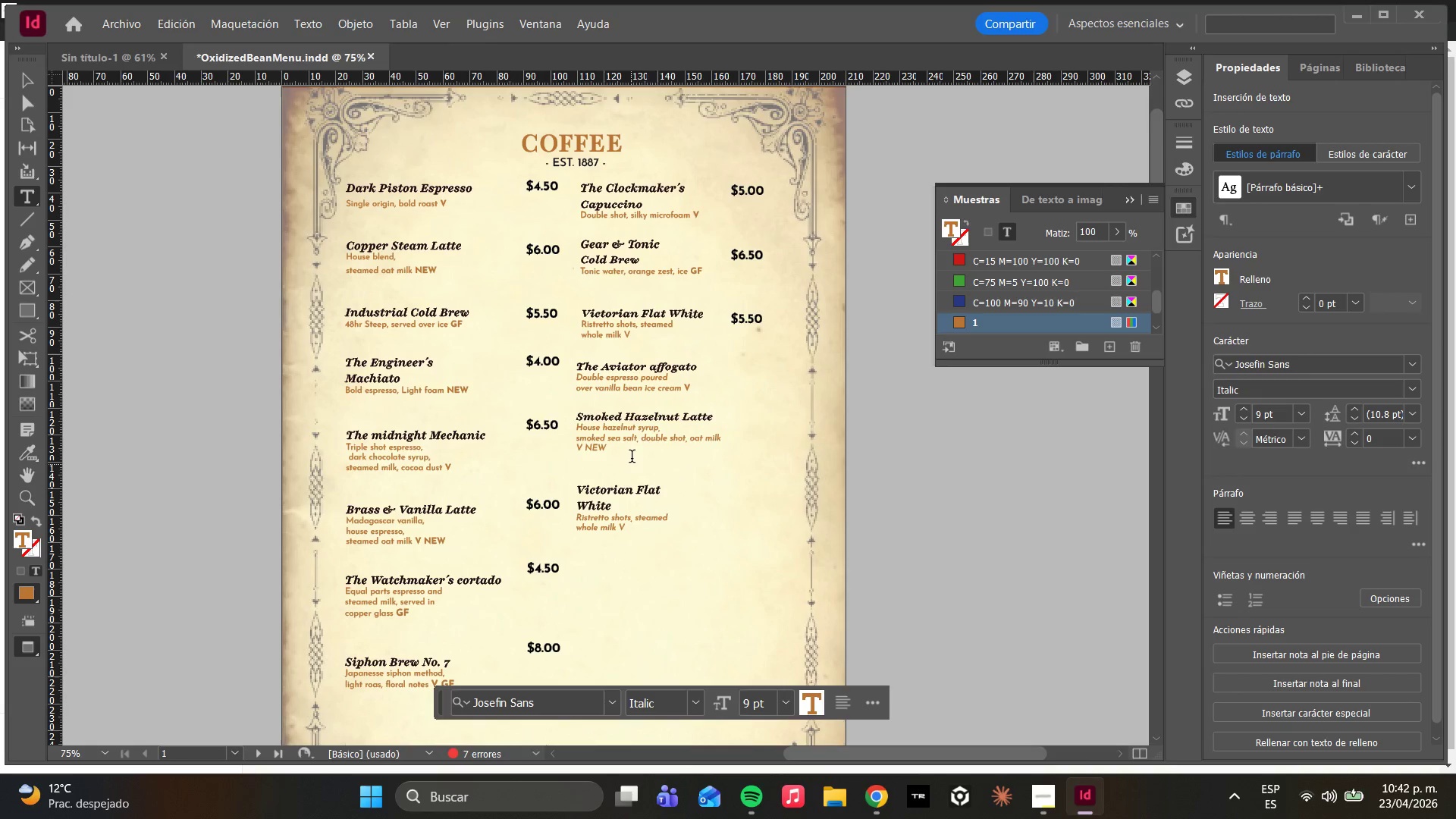 
left_click([611, 503])
 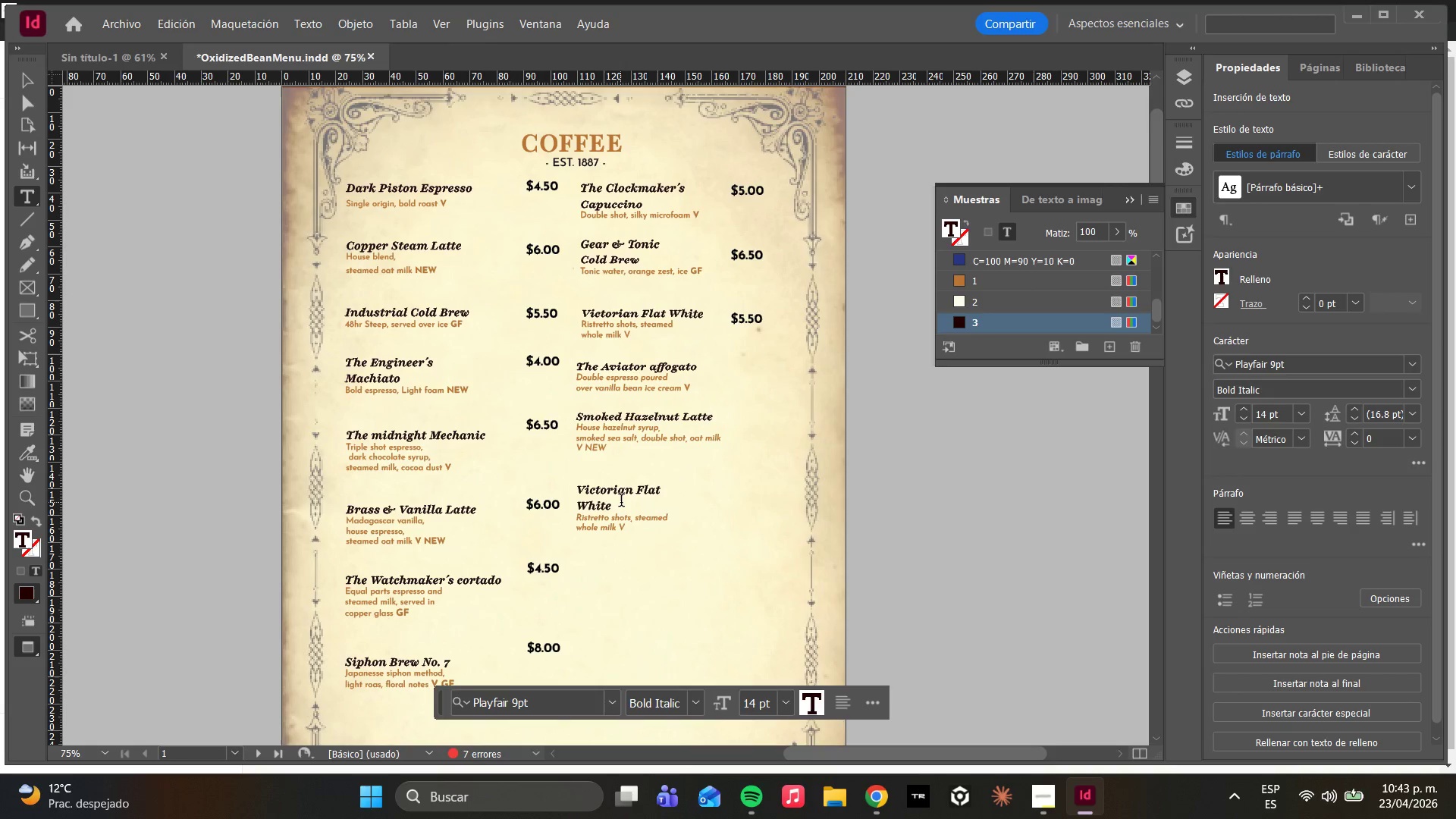 
left_click_drag(start_coordinate=[620, 502], to_coordinate=[580, 487])
 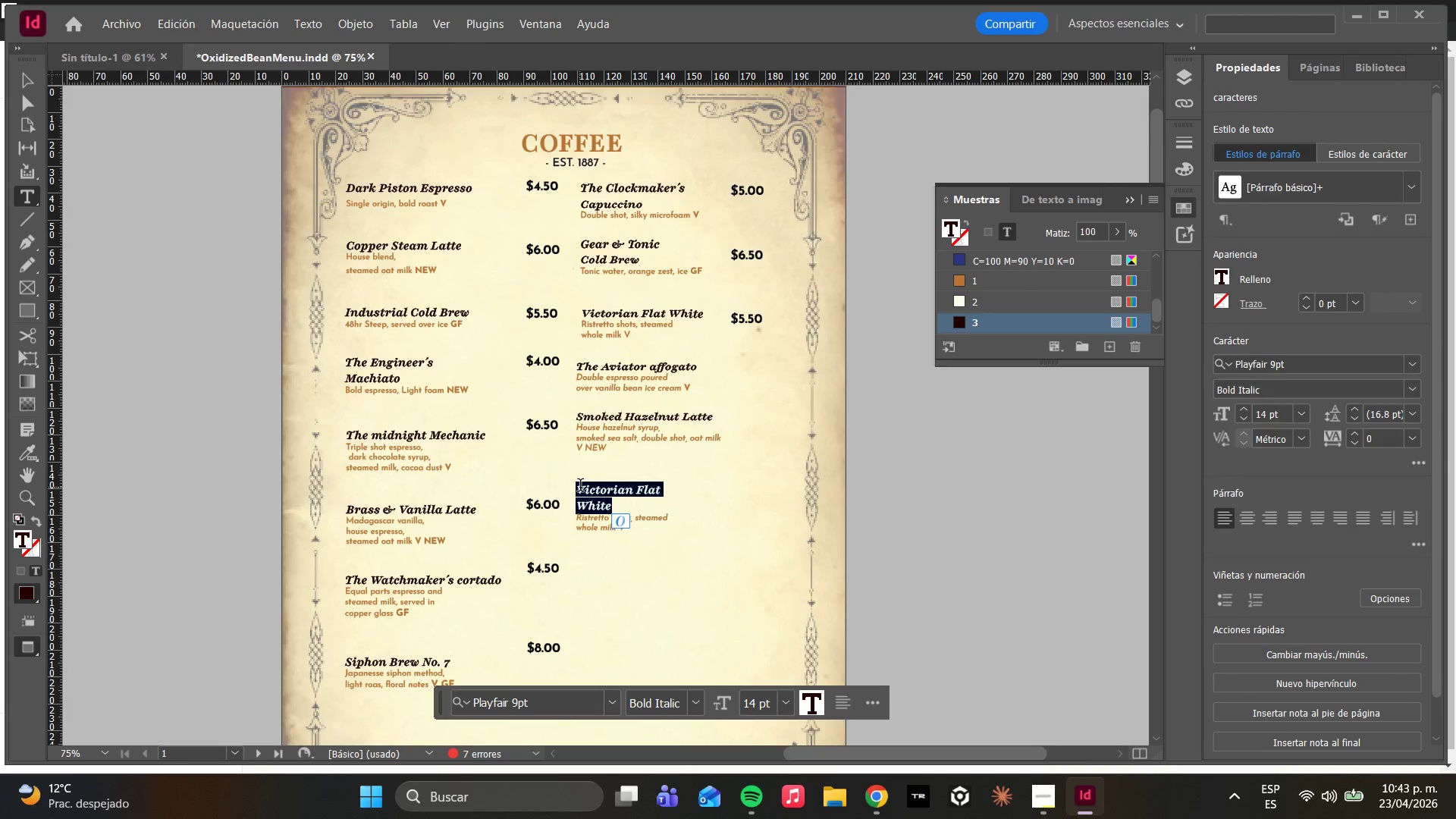 
type(The Ironclad Ristretto)
 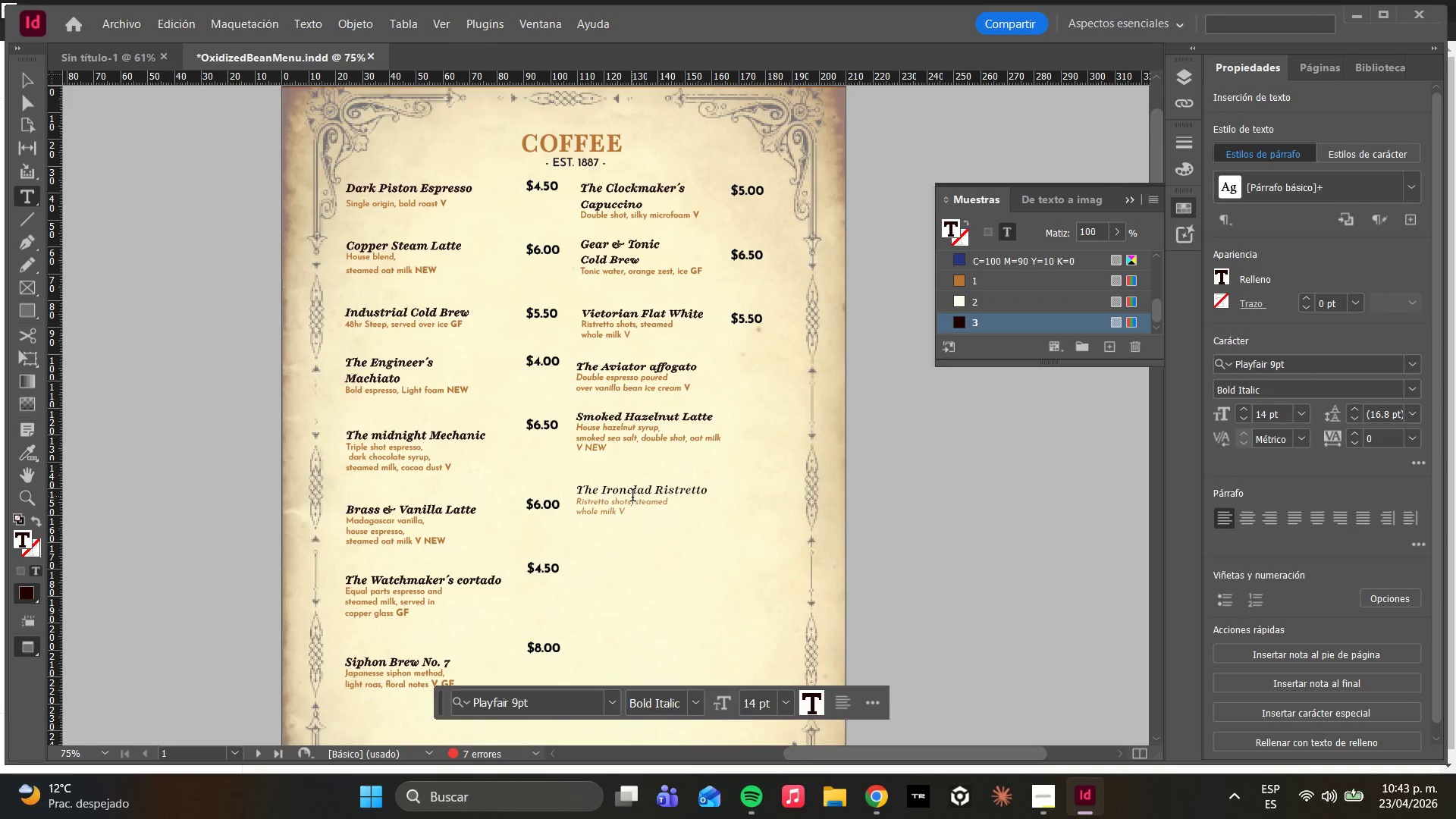 
left_click([629, 512])
 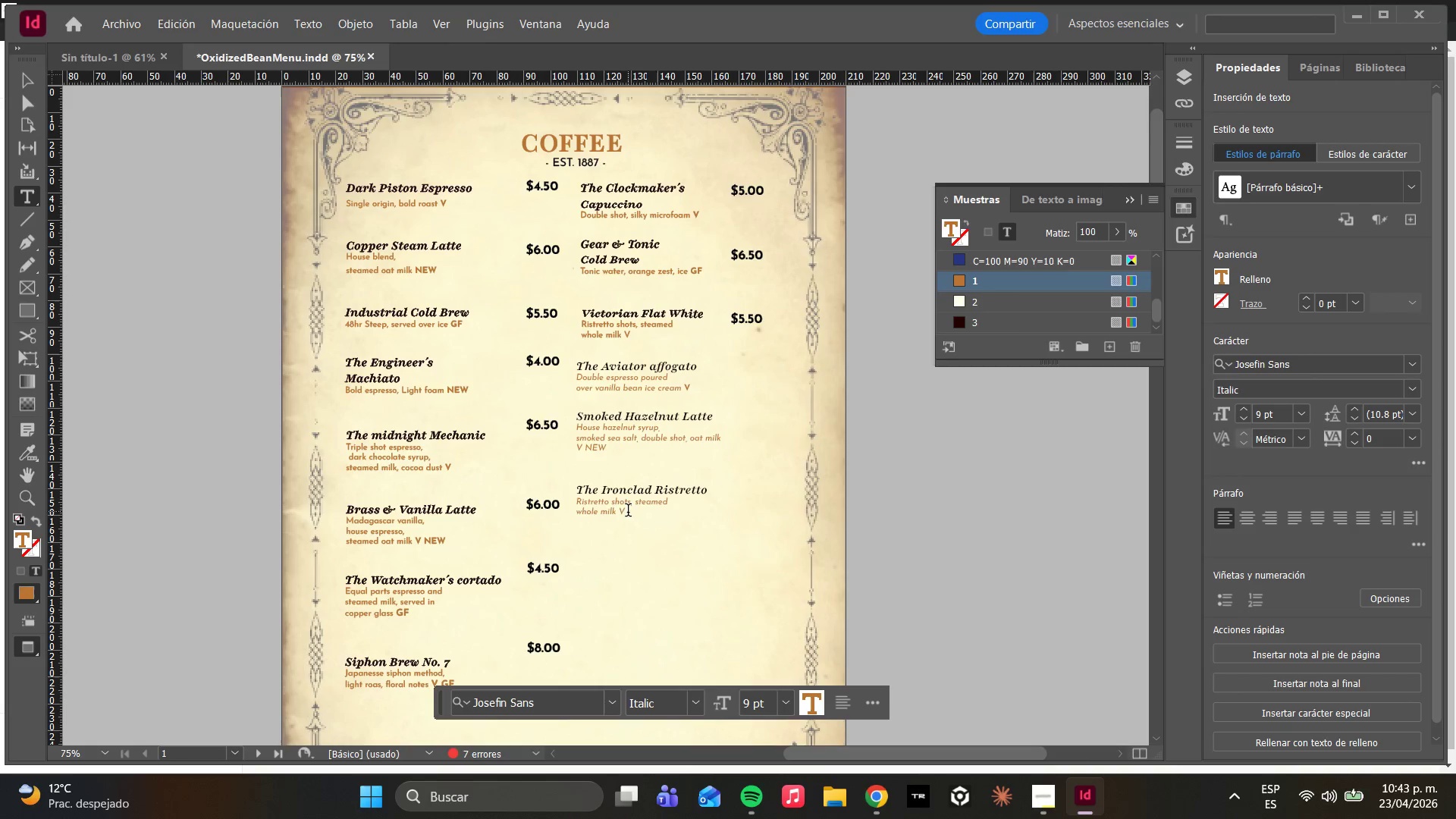 
left_click_drag(start_coordinate=[624, 513], to_coordinate=[573, 500])
 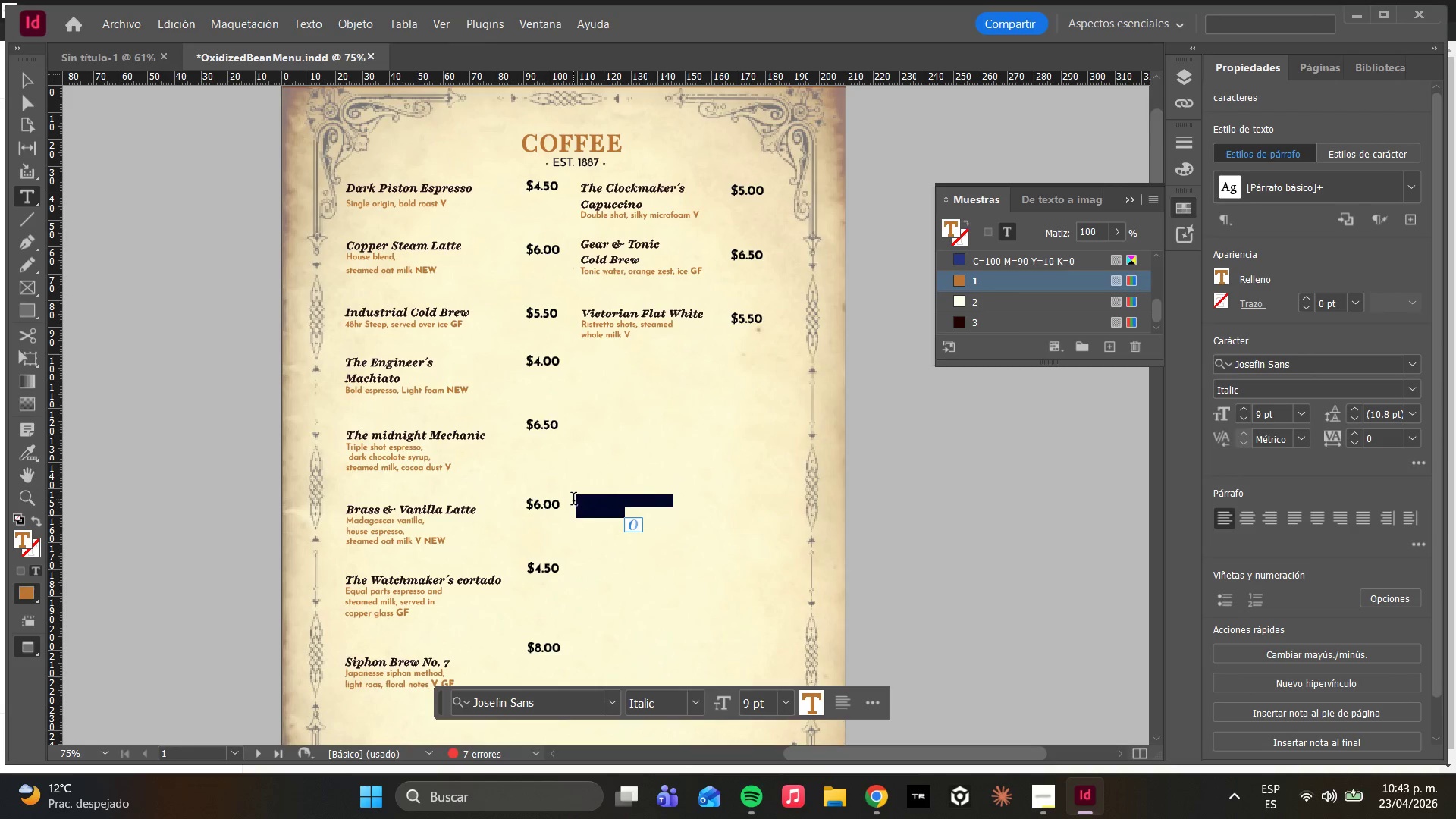 
type(Con)
 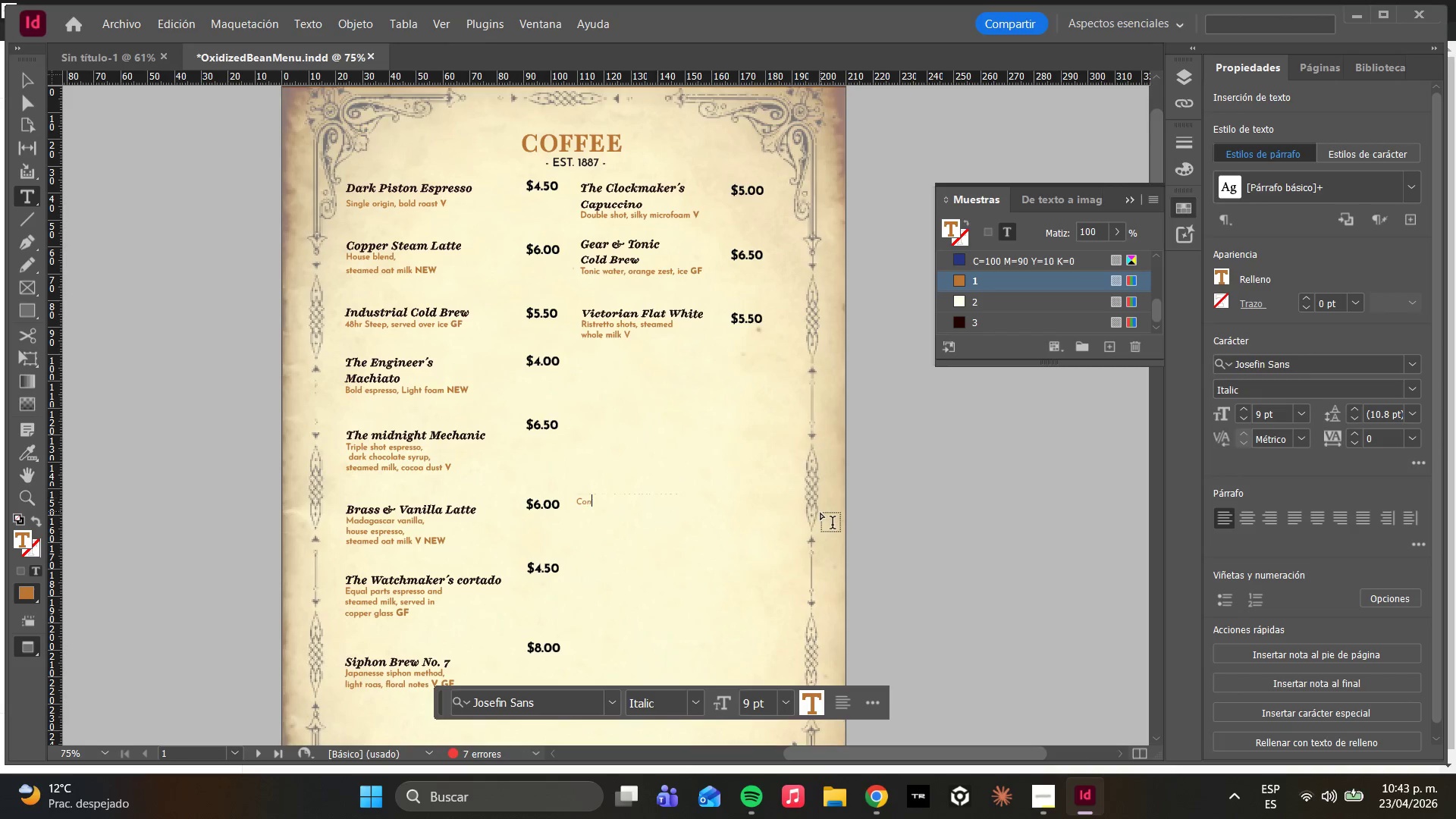 
left_click([32, 101])
 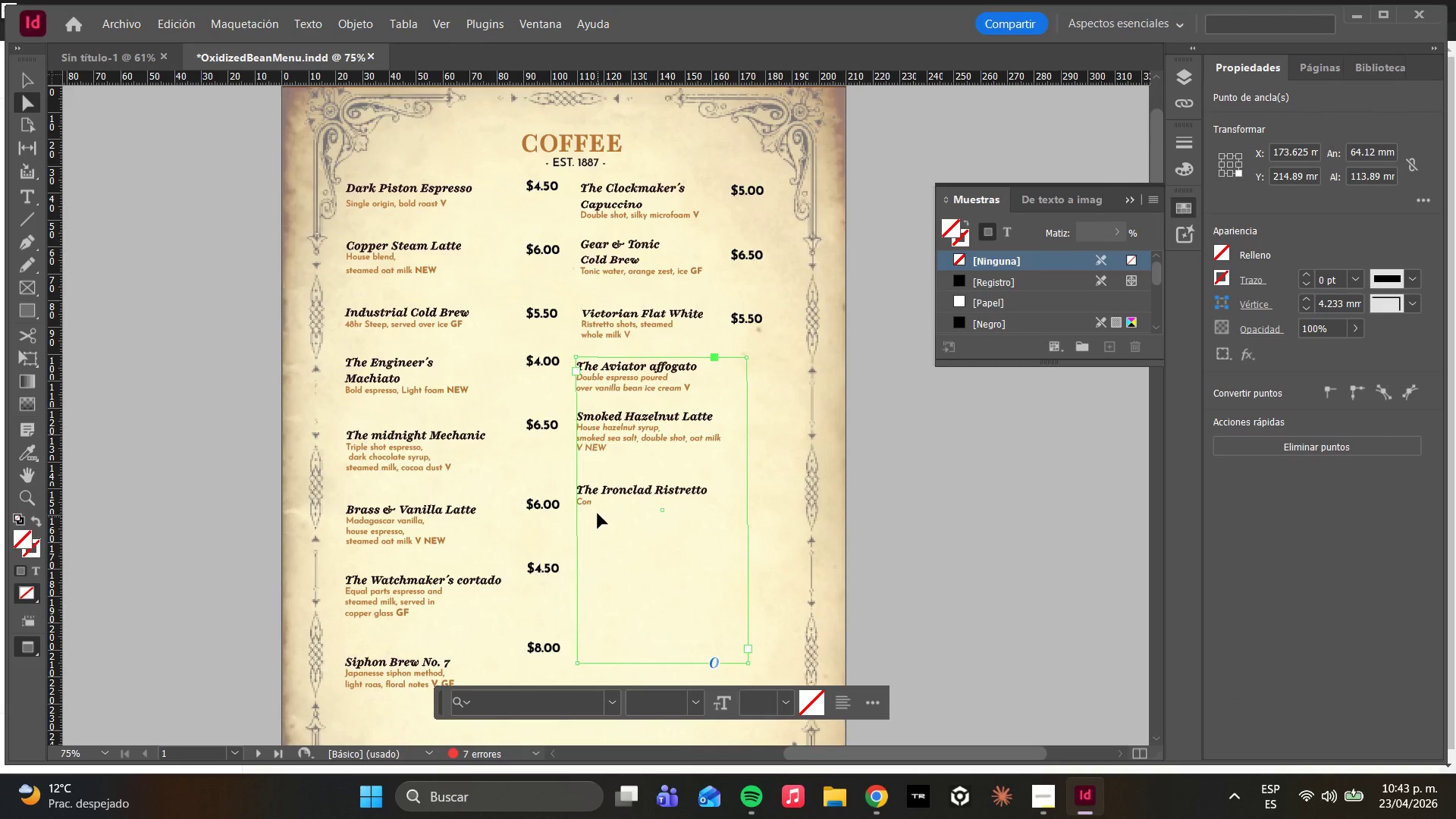 
double_click([594, 500])
 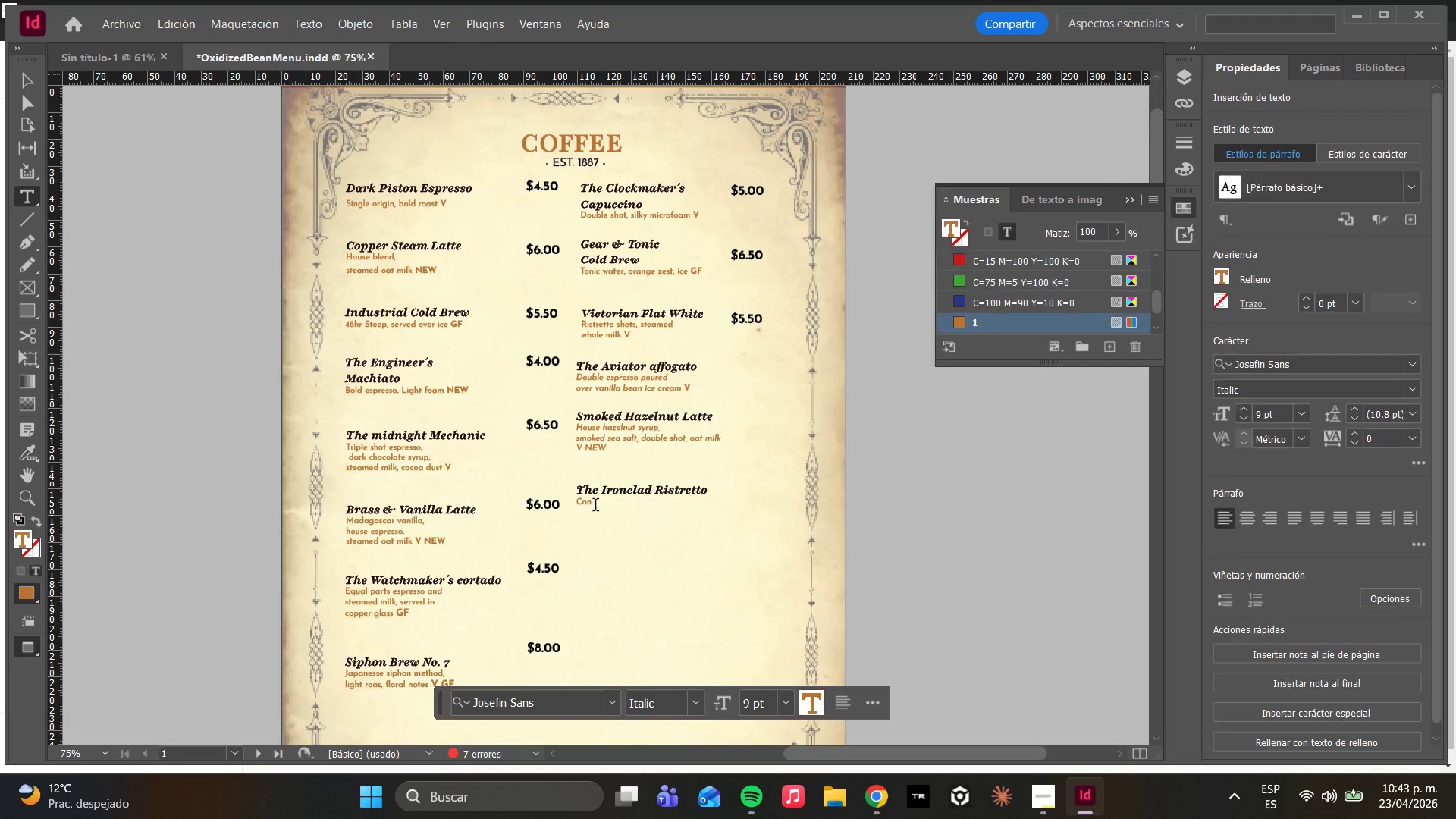 
left_click([595, 507])
 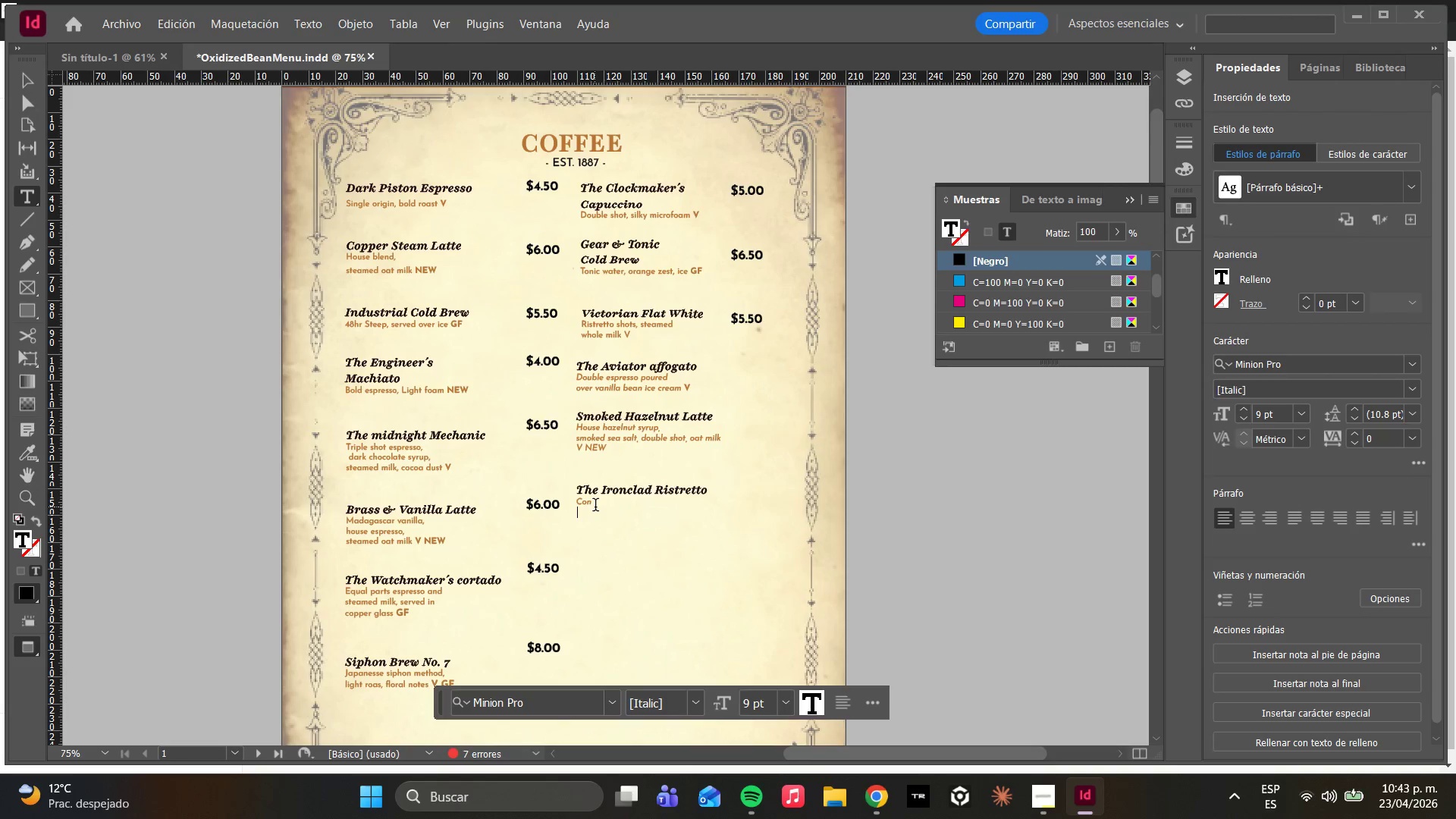 
wait(5.31)
 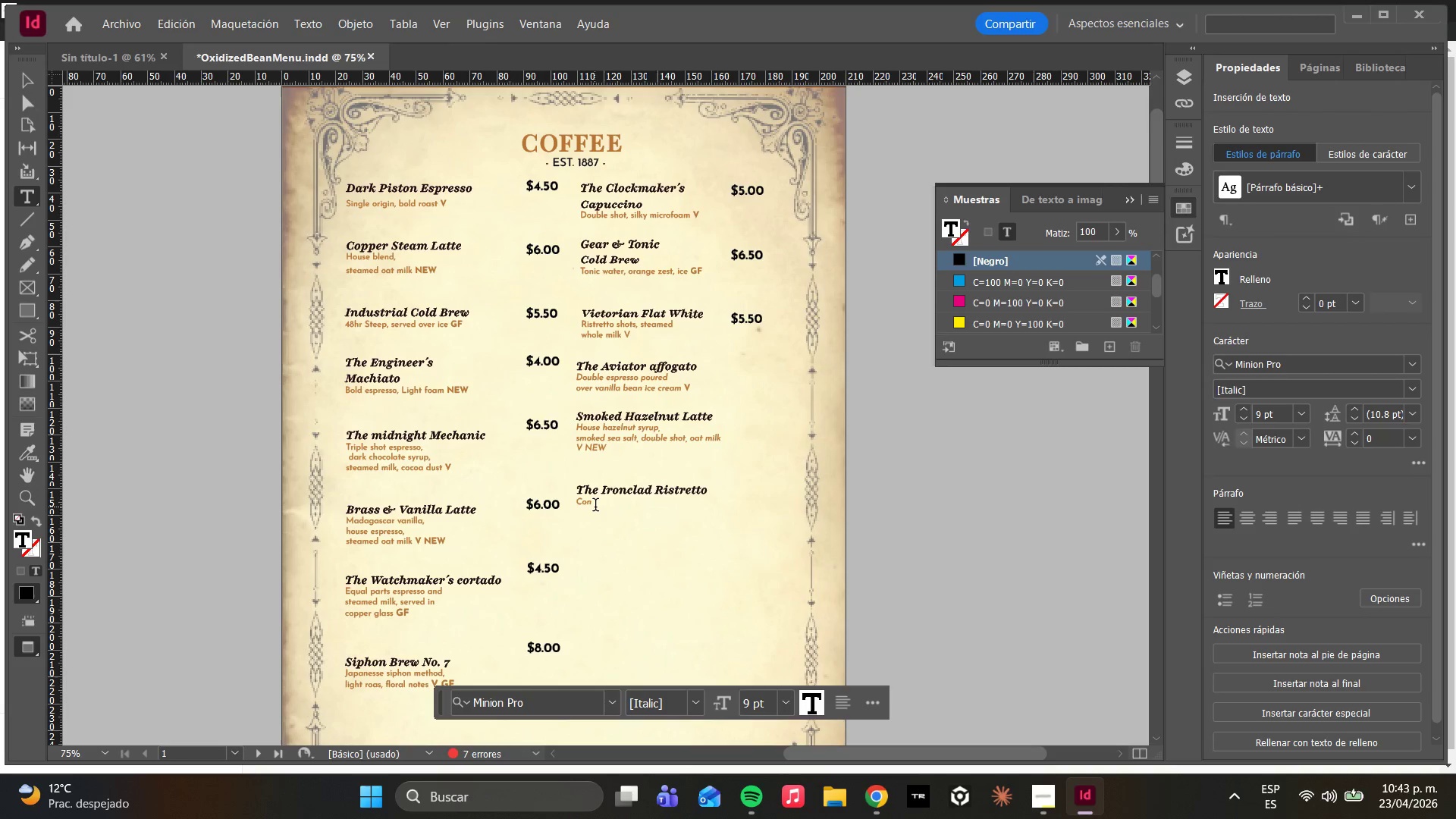 
left_click([590, 505])
 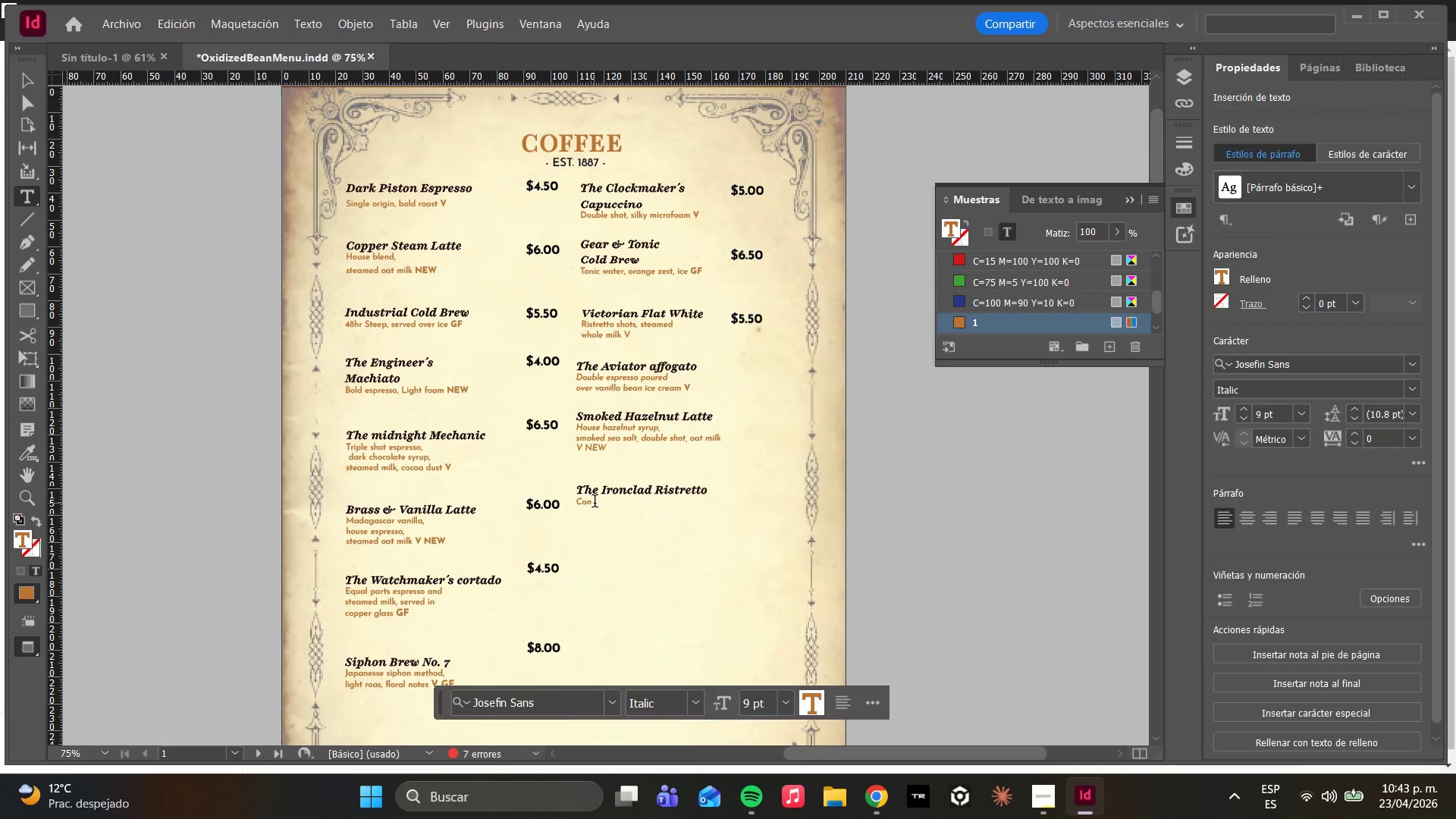 
type(centrated double ritretto)
 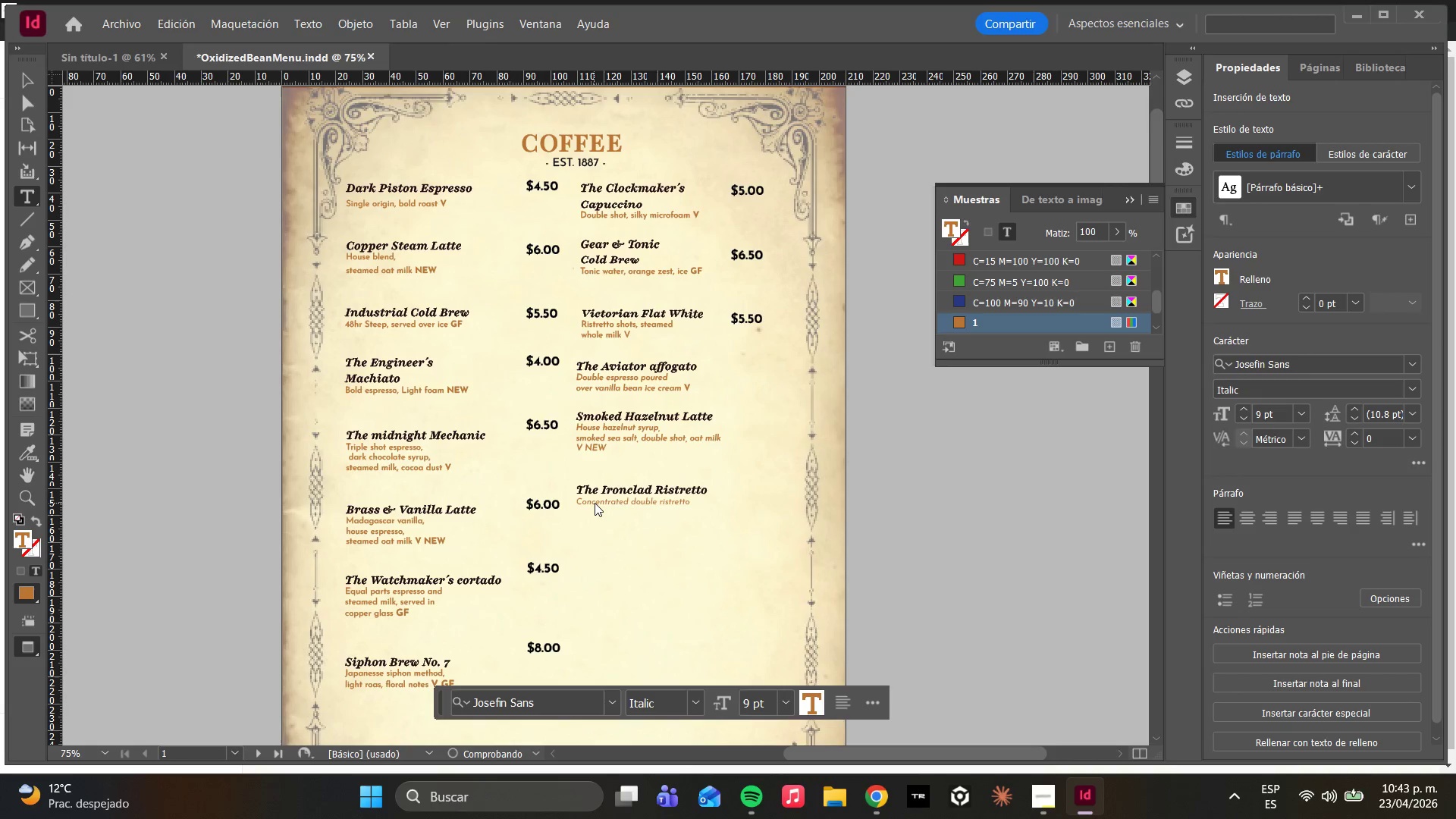 
hold_key(key=S, duration=8.08)
 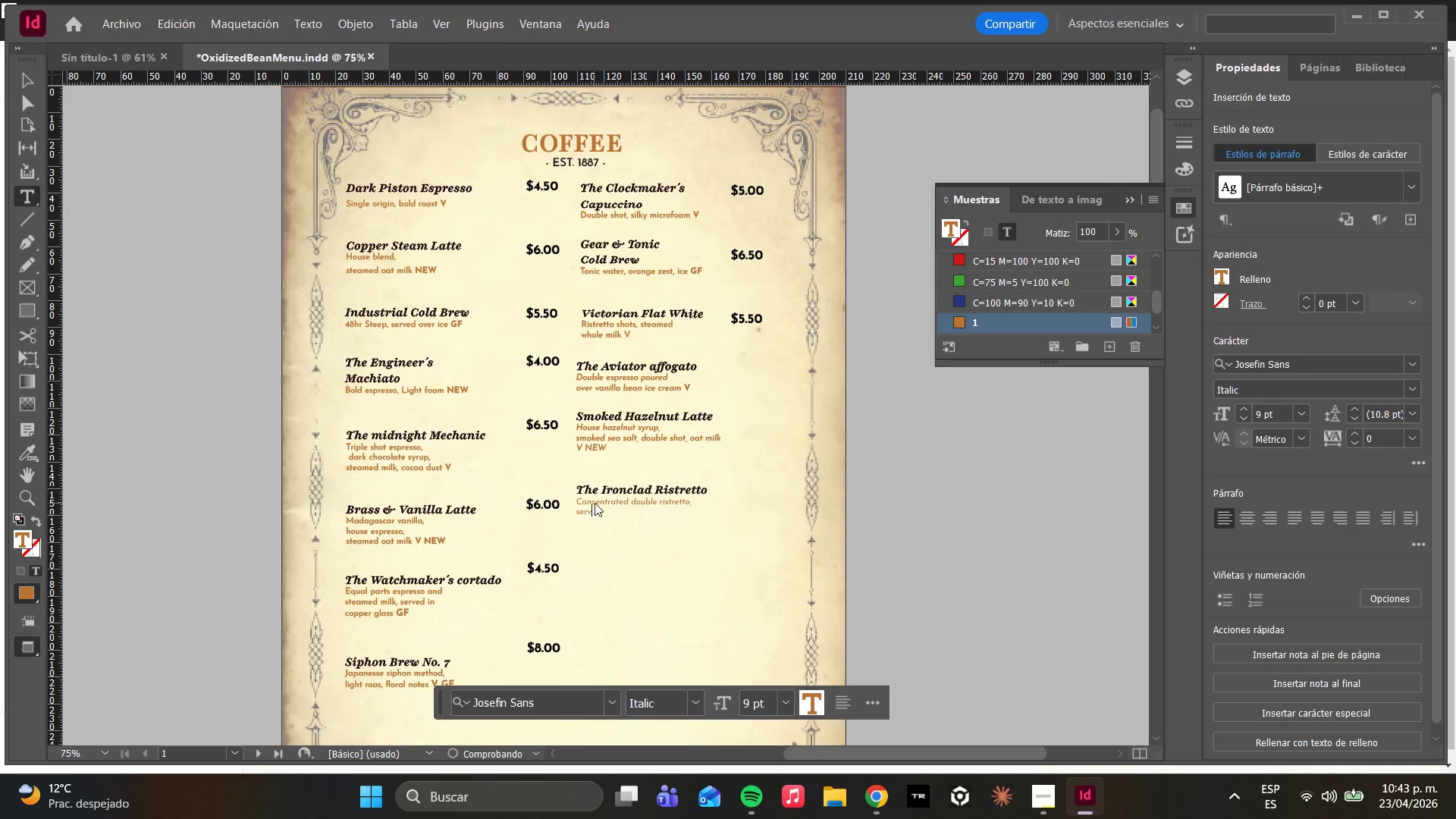 
key(Comma)
 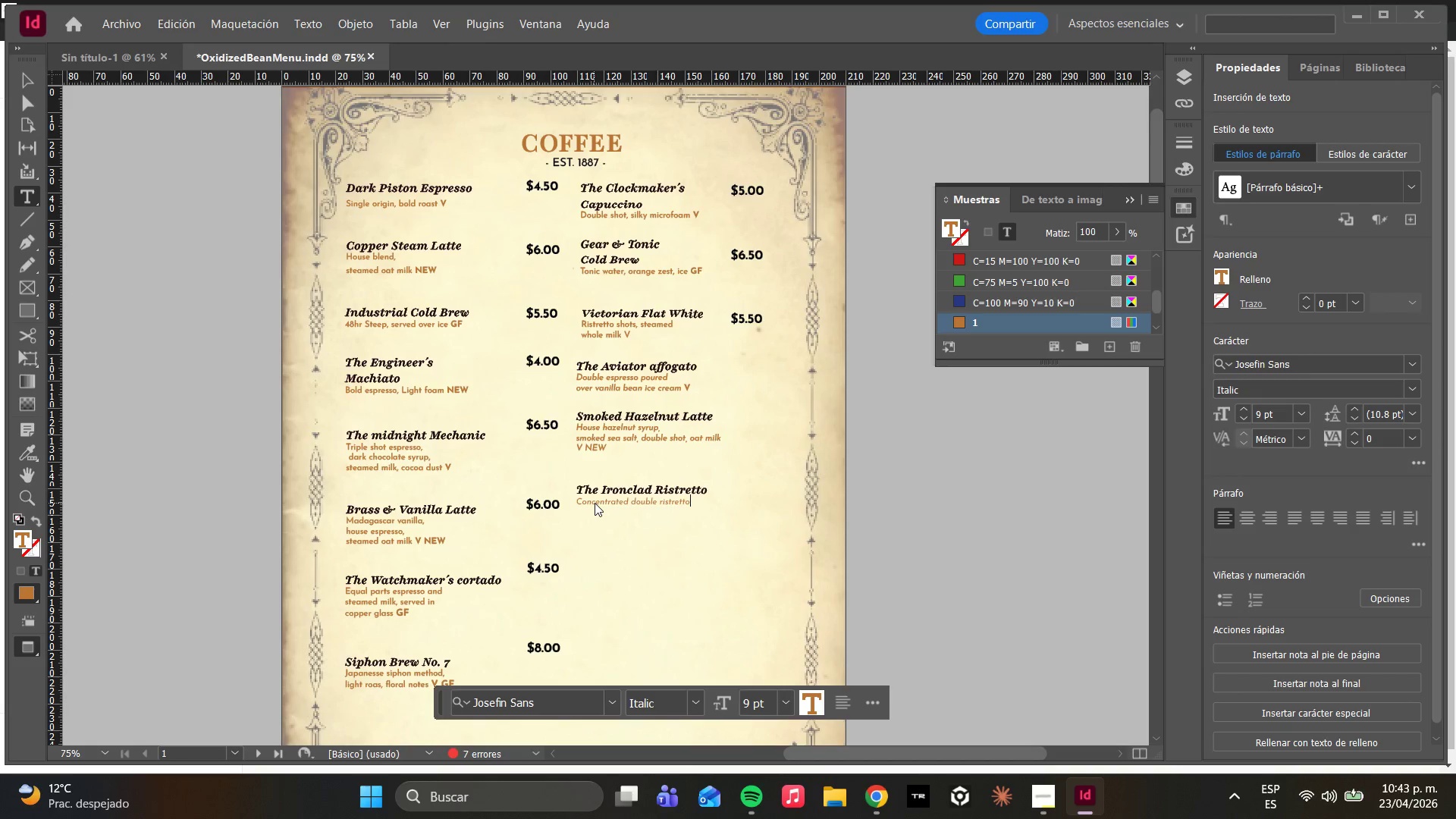 
key(Enter)
 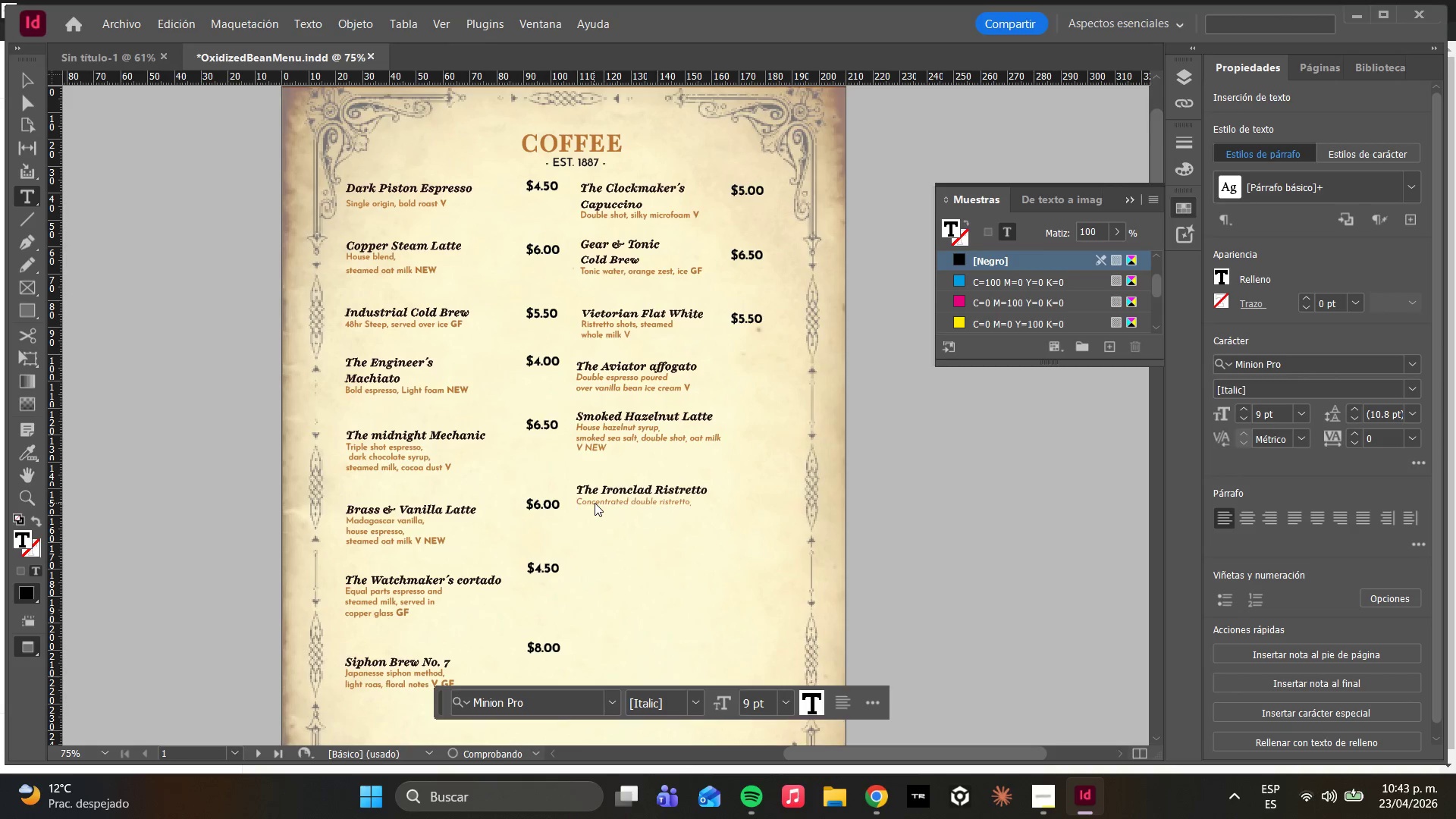 
type(erved with sparkling water GF)
 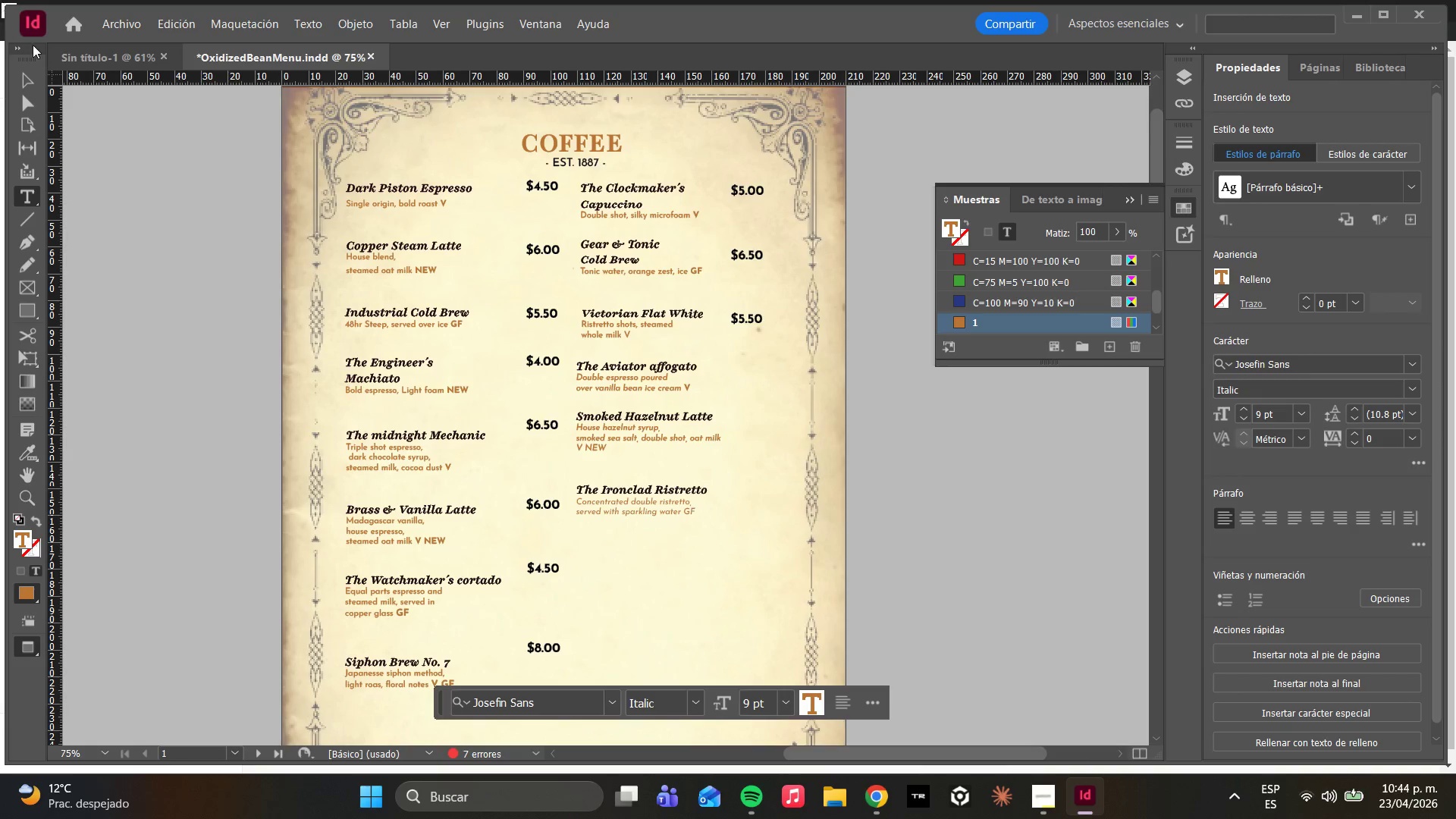 
left_click([21, 99])
 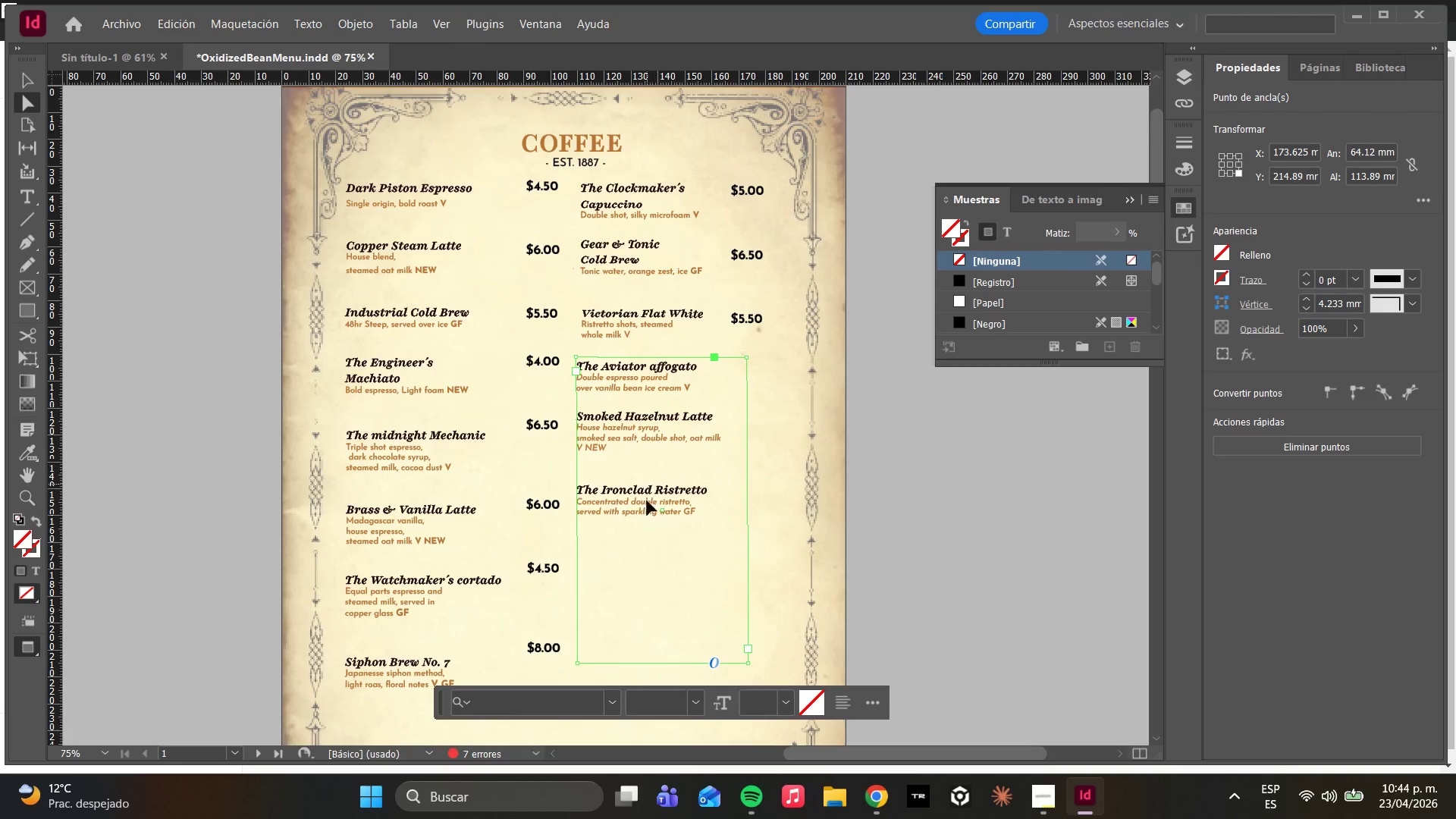 
double_click([676, 513])
 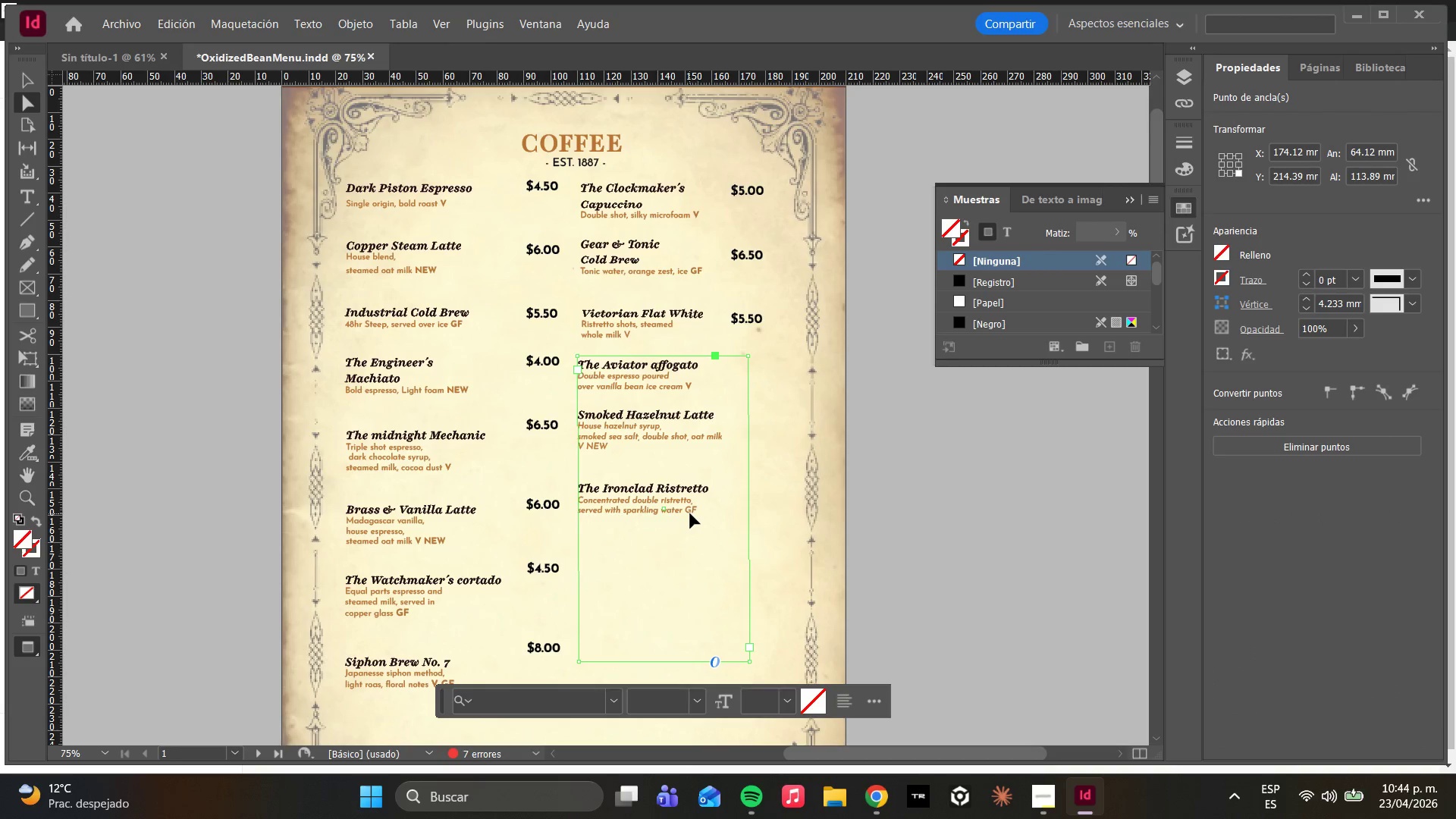 
key(Control+Z)
 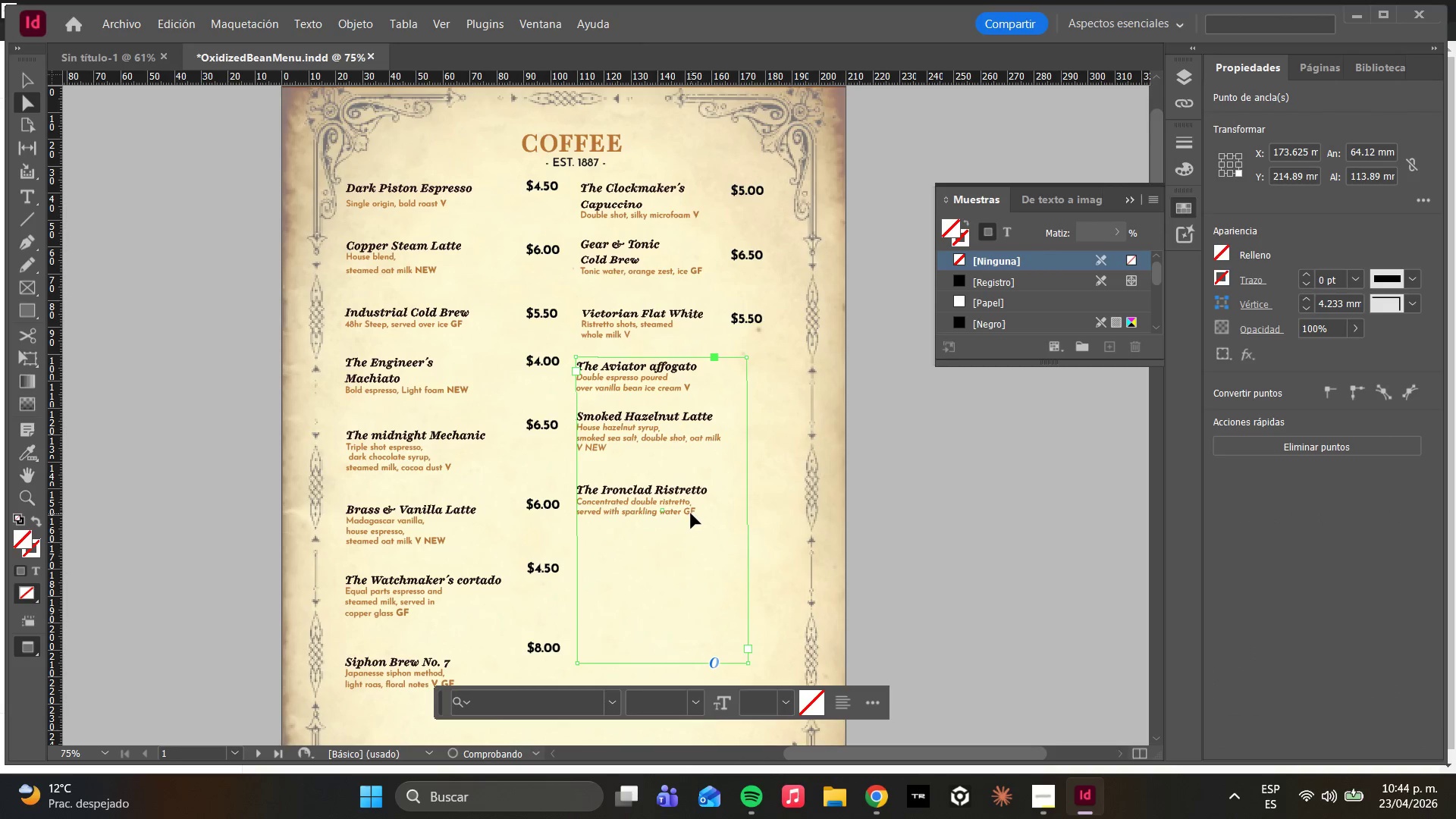 
double_click([692, 513])
 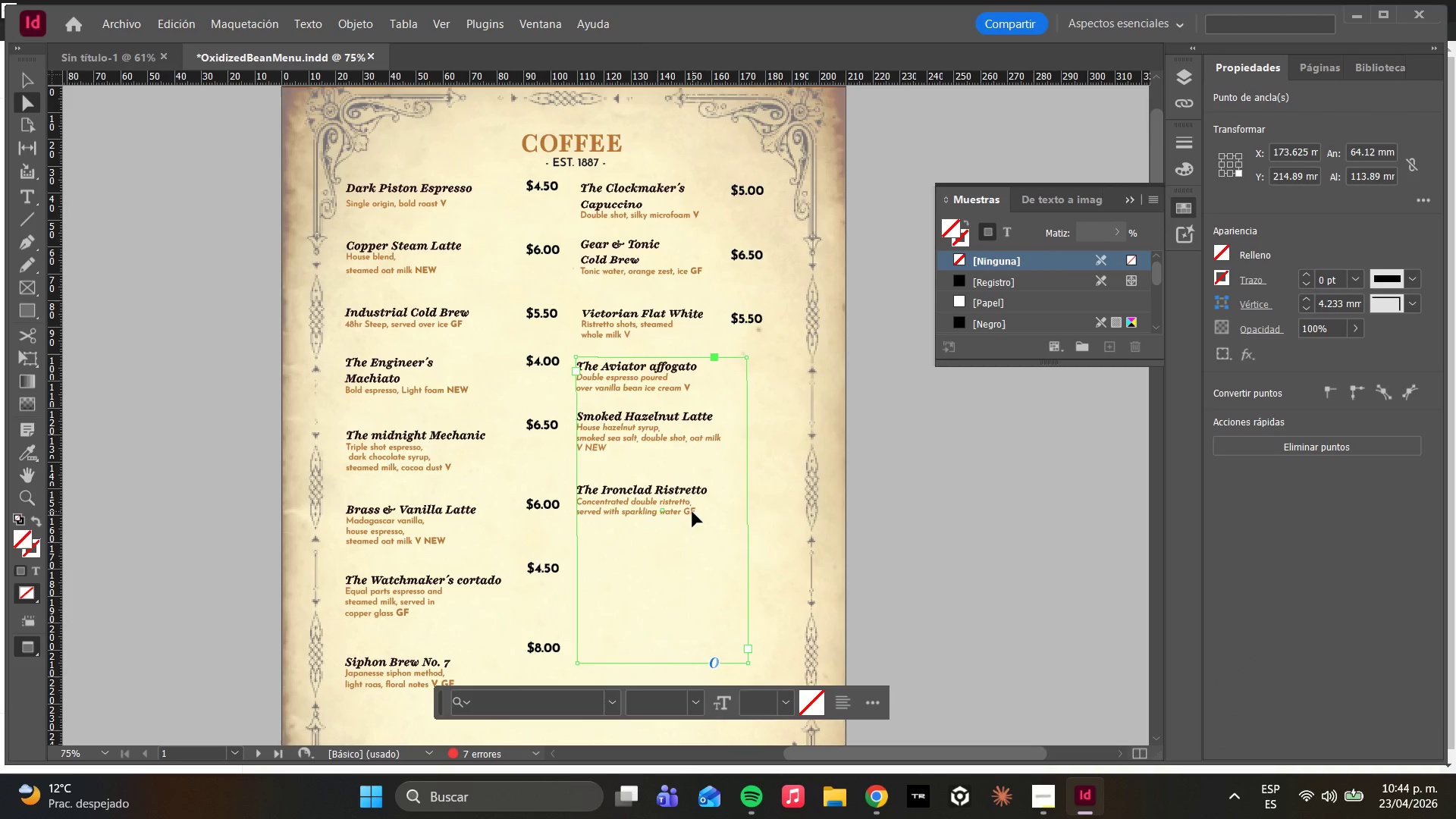 
double_click([692, 512])
 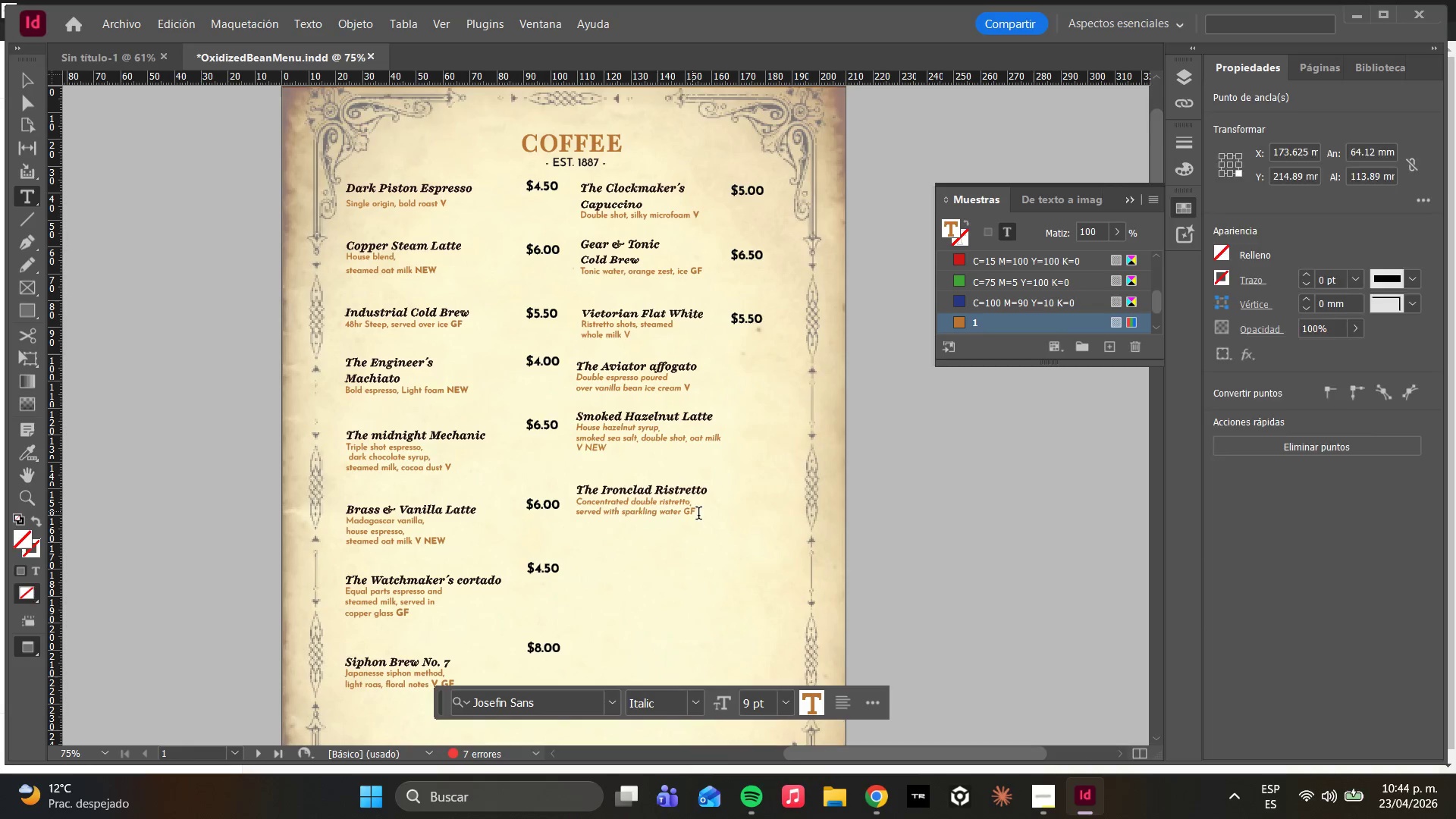 
left_click_drag(start_coordinate=[698, 515], to_coordinate=[573, 500])
 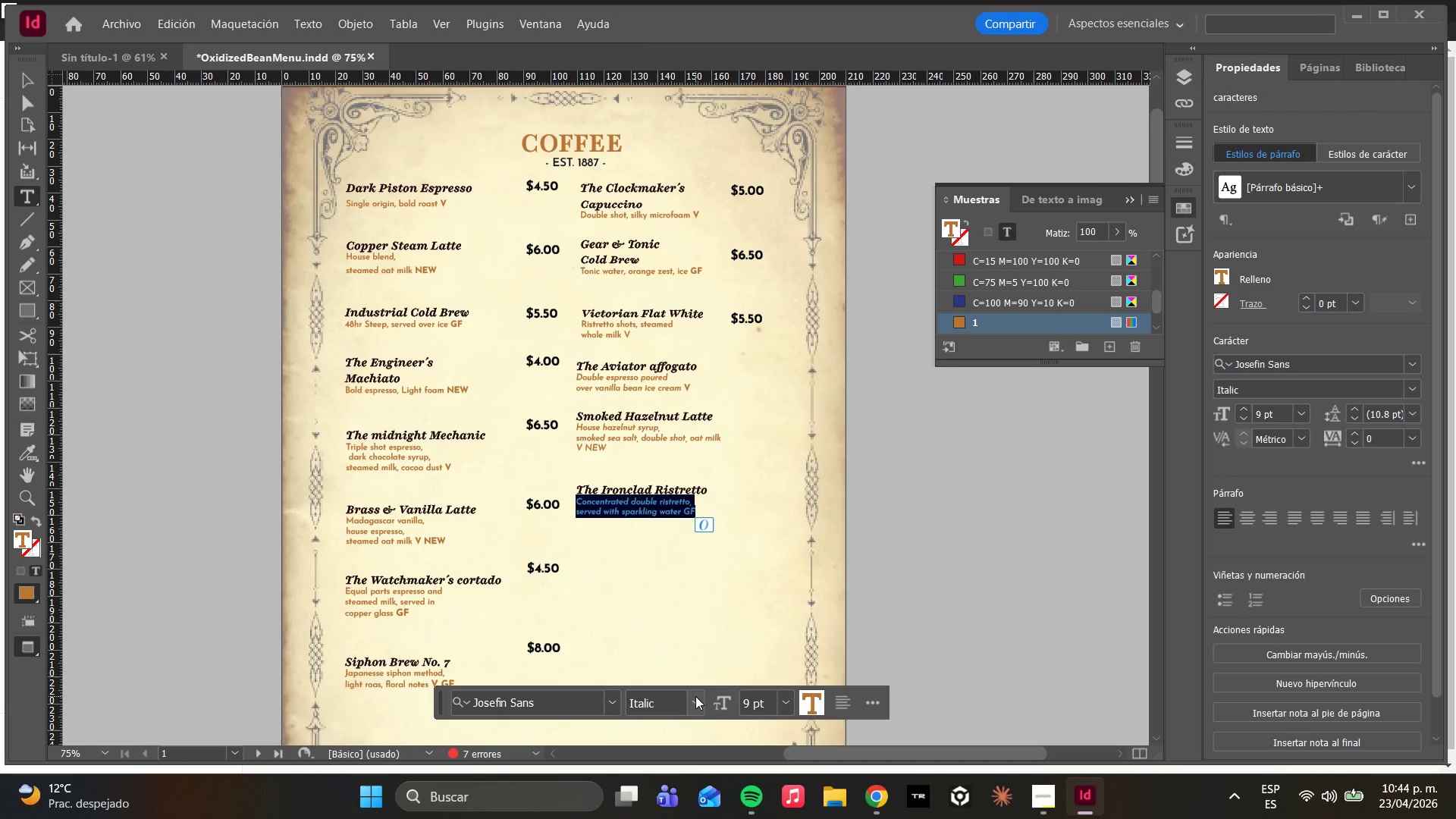 
left_click([688, 697])
 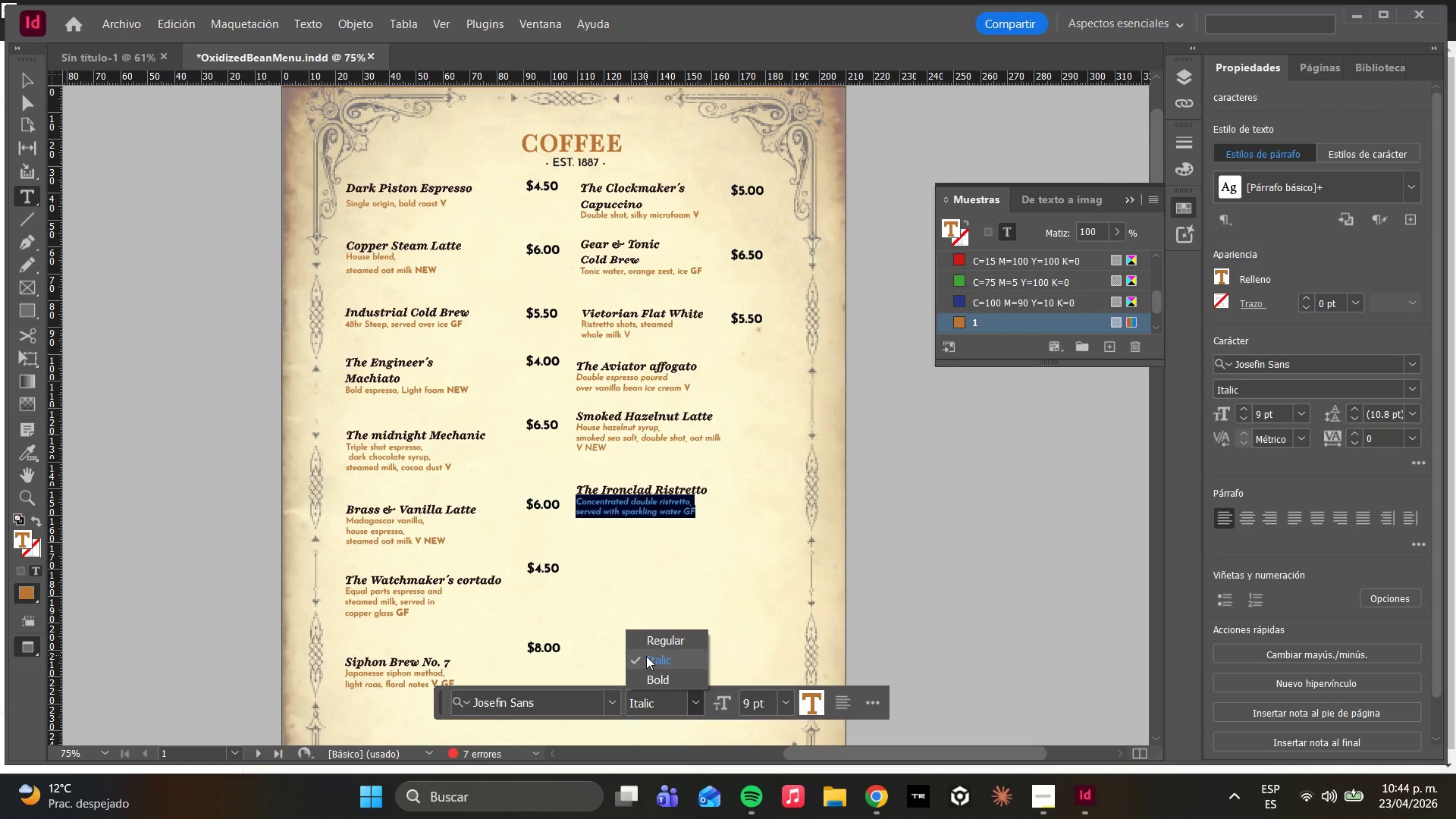 
left_click([654, 645])
 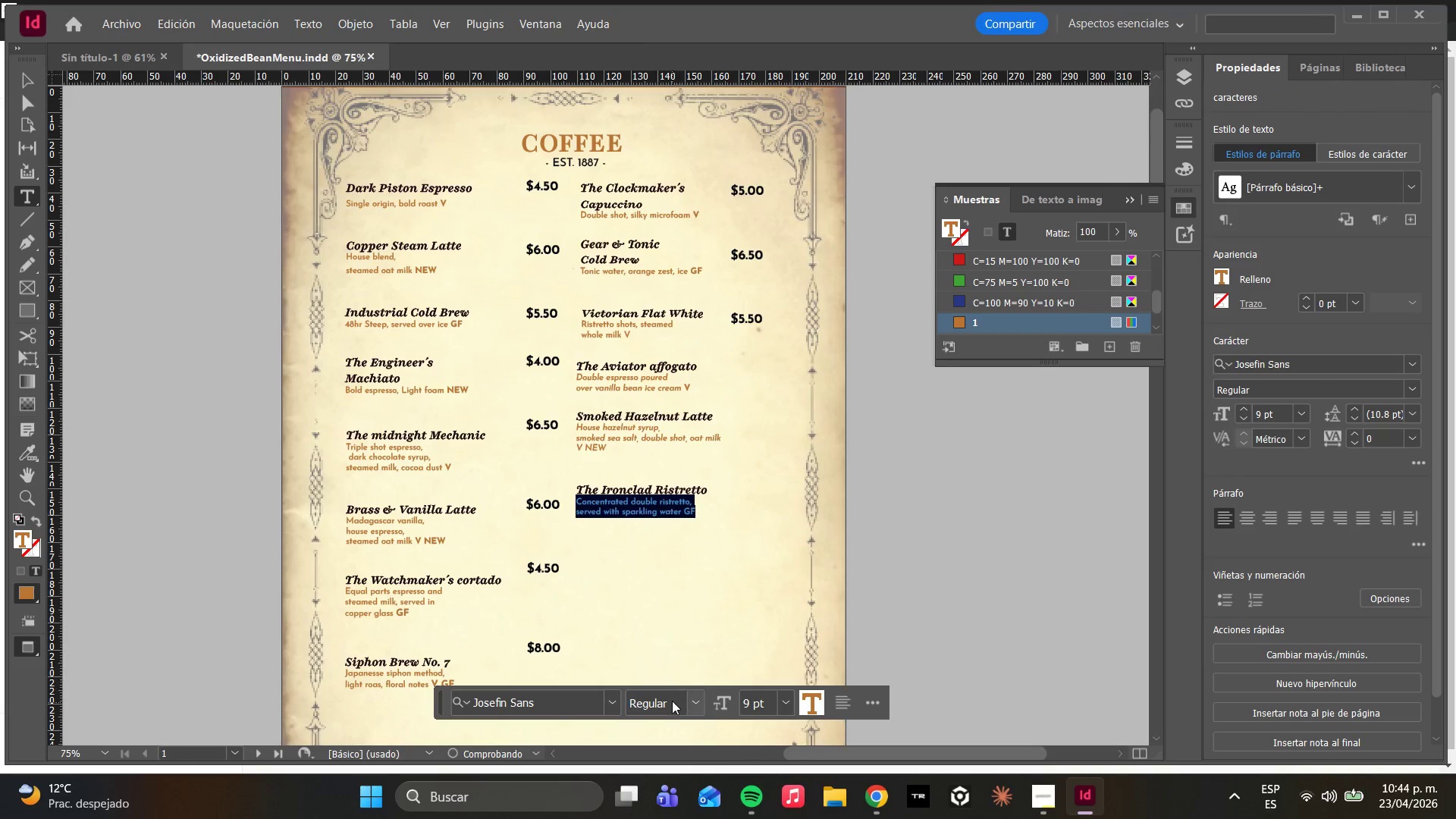 
left_click([673, 598])
 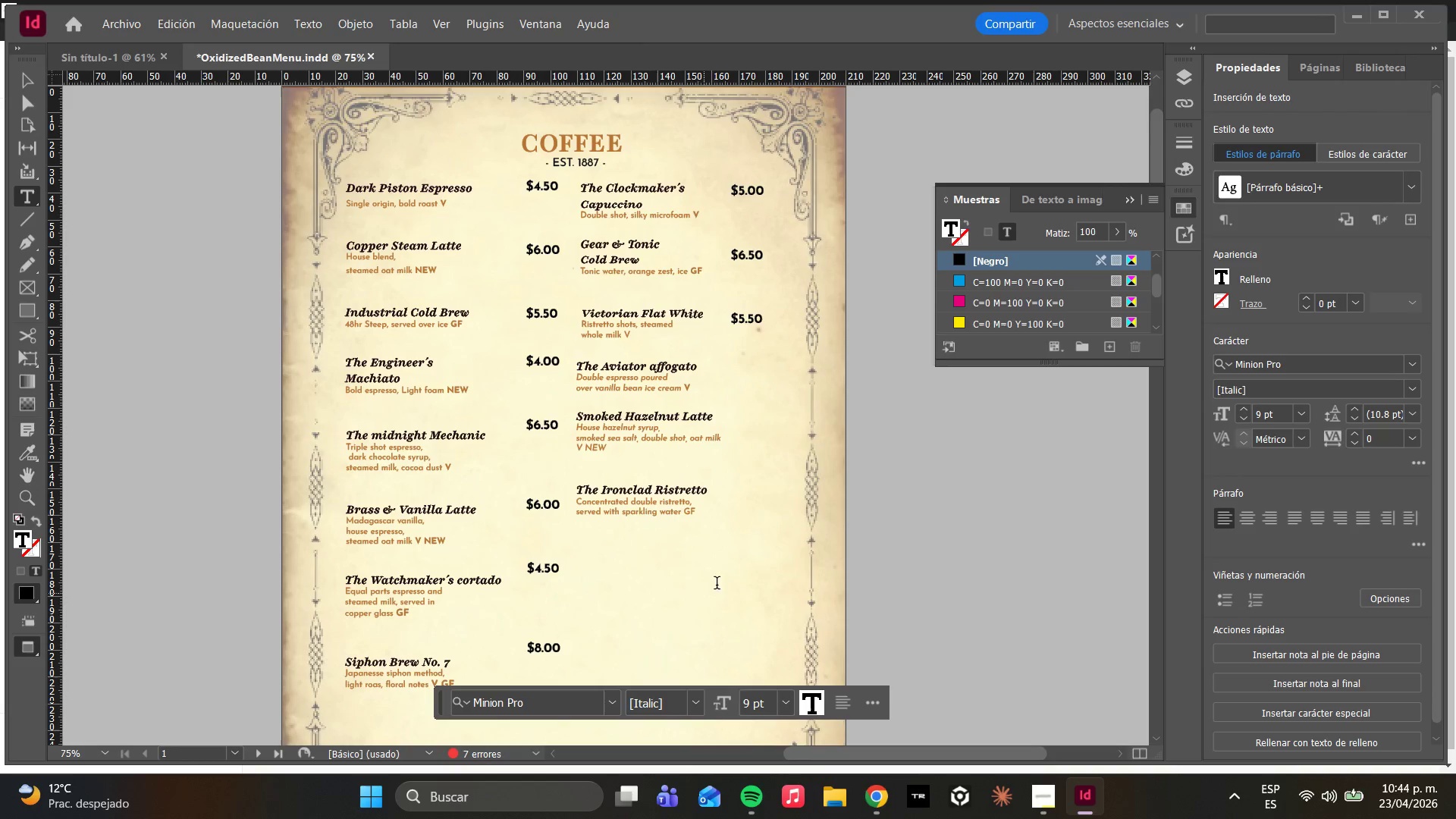 
key(Control+Z)
 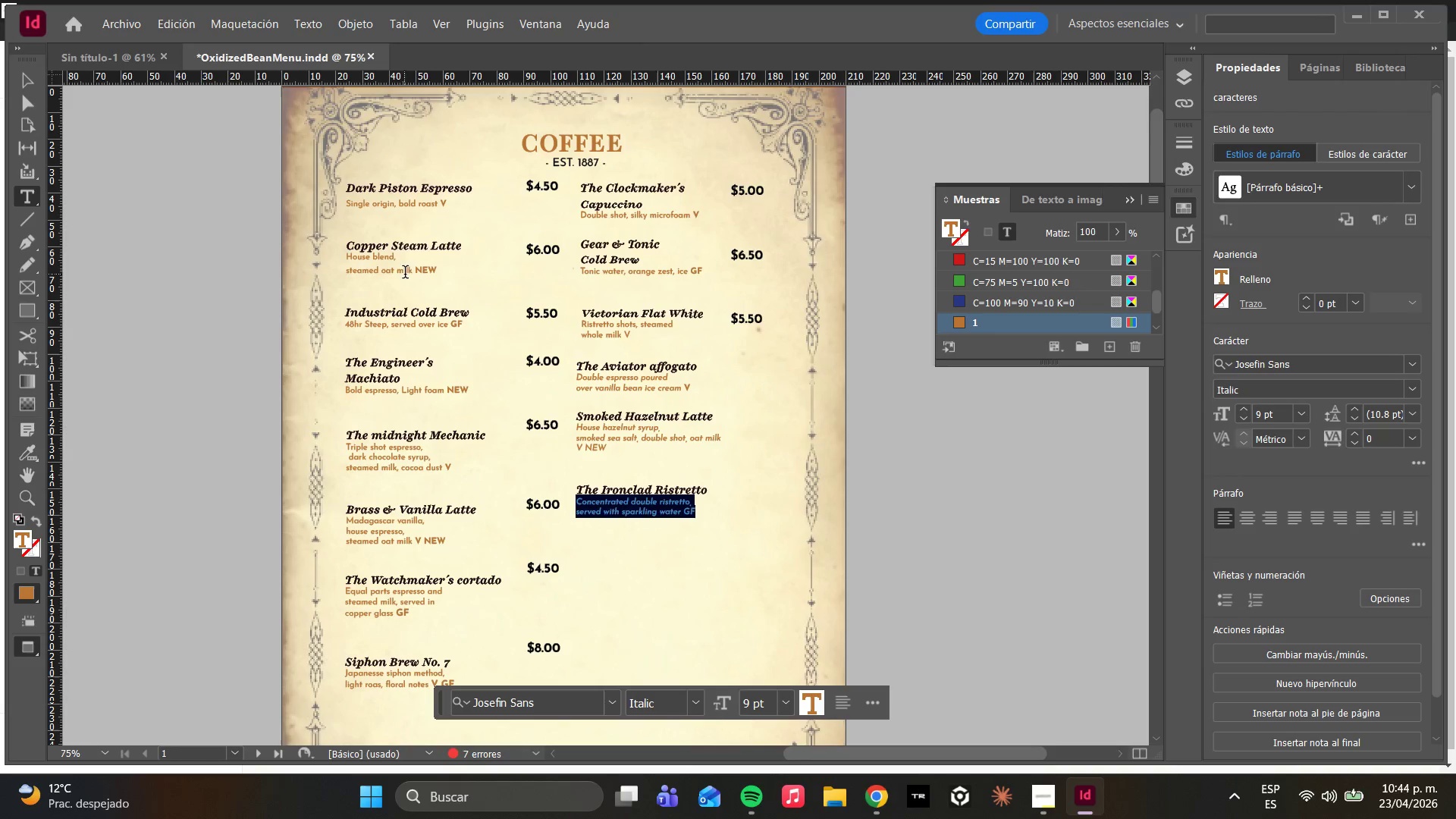 
left_click([407, 210])
 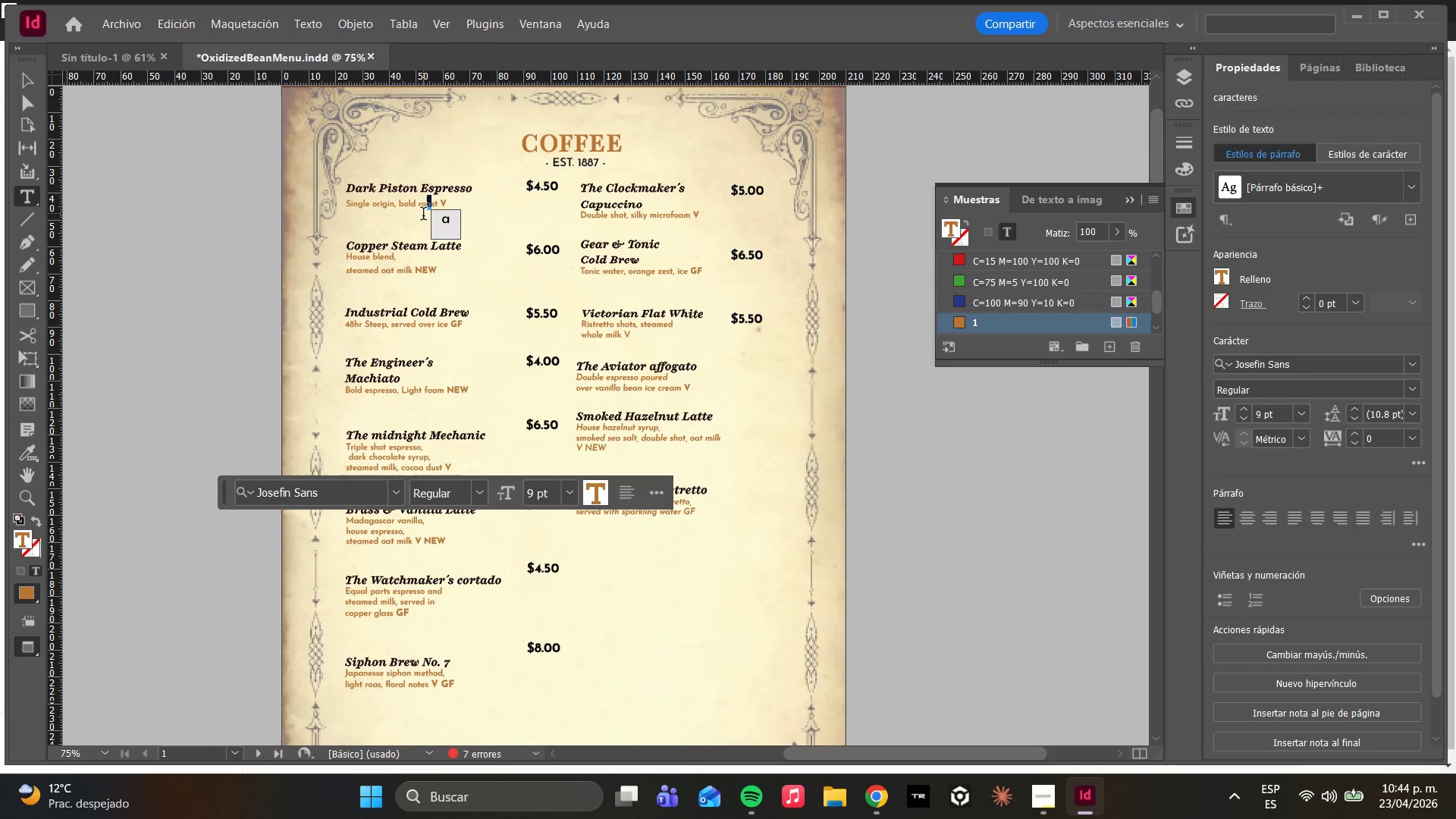 
left_click([397, 277])
 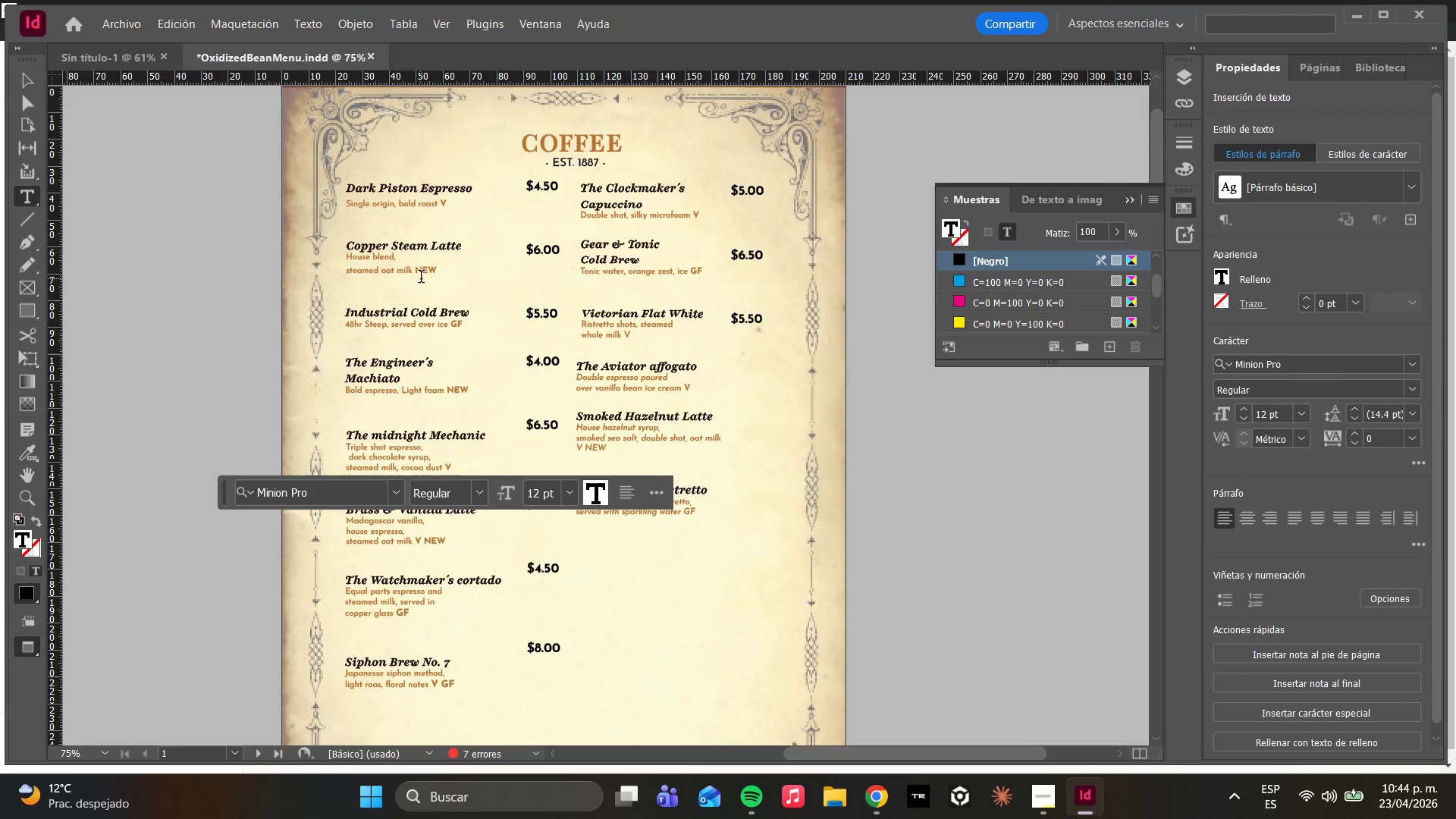 
left_click([431, 271])
 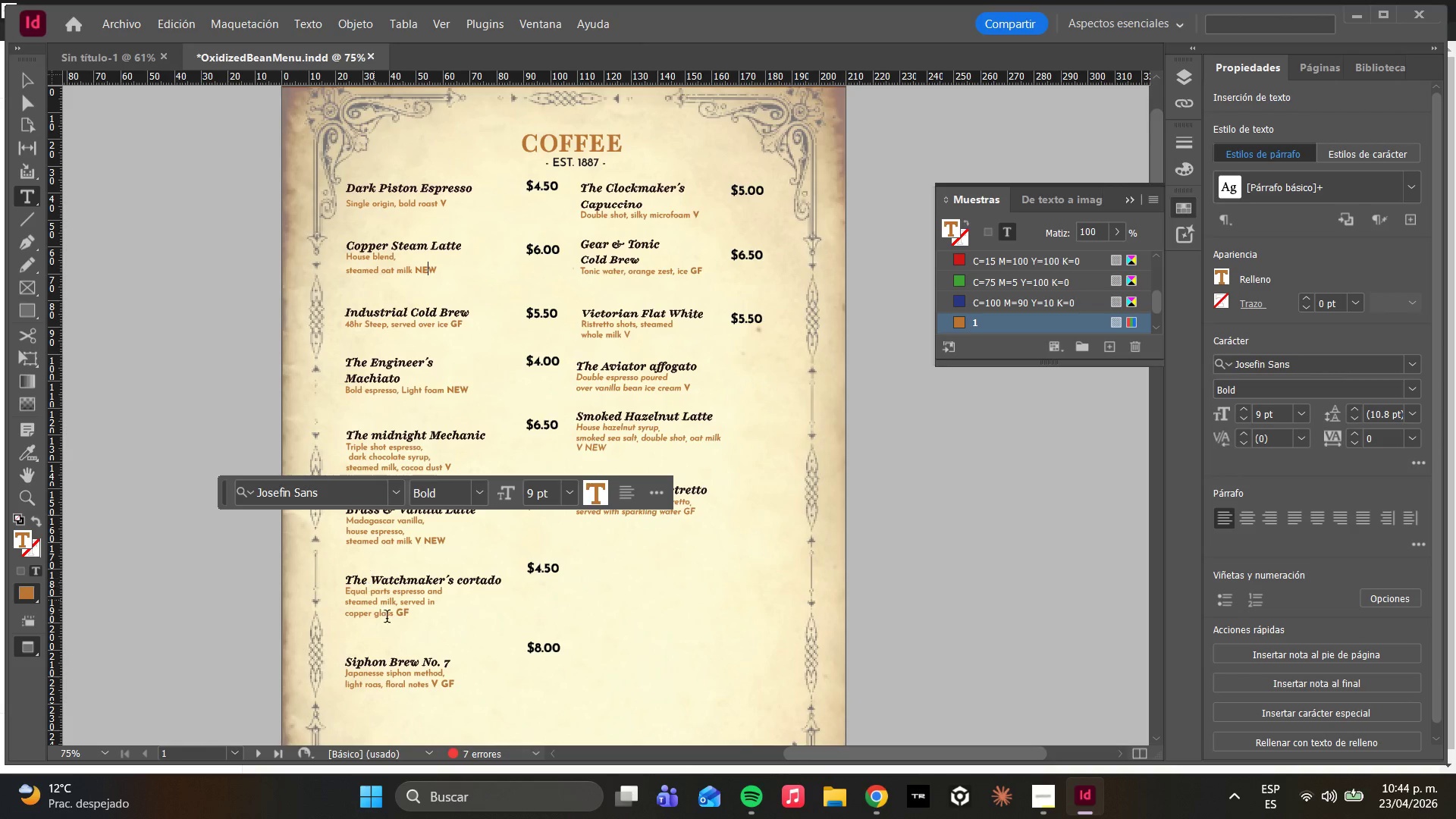 
left_click([620, 438])
 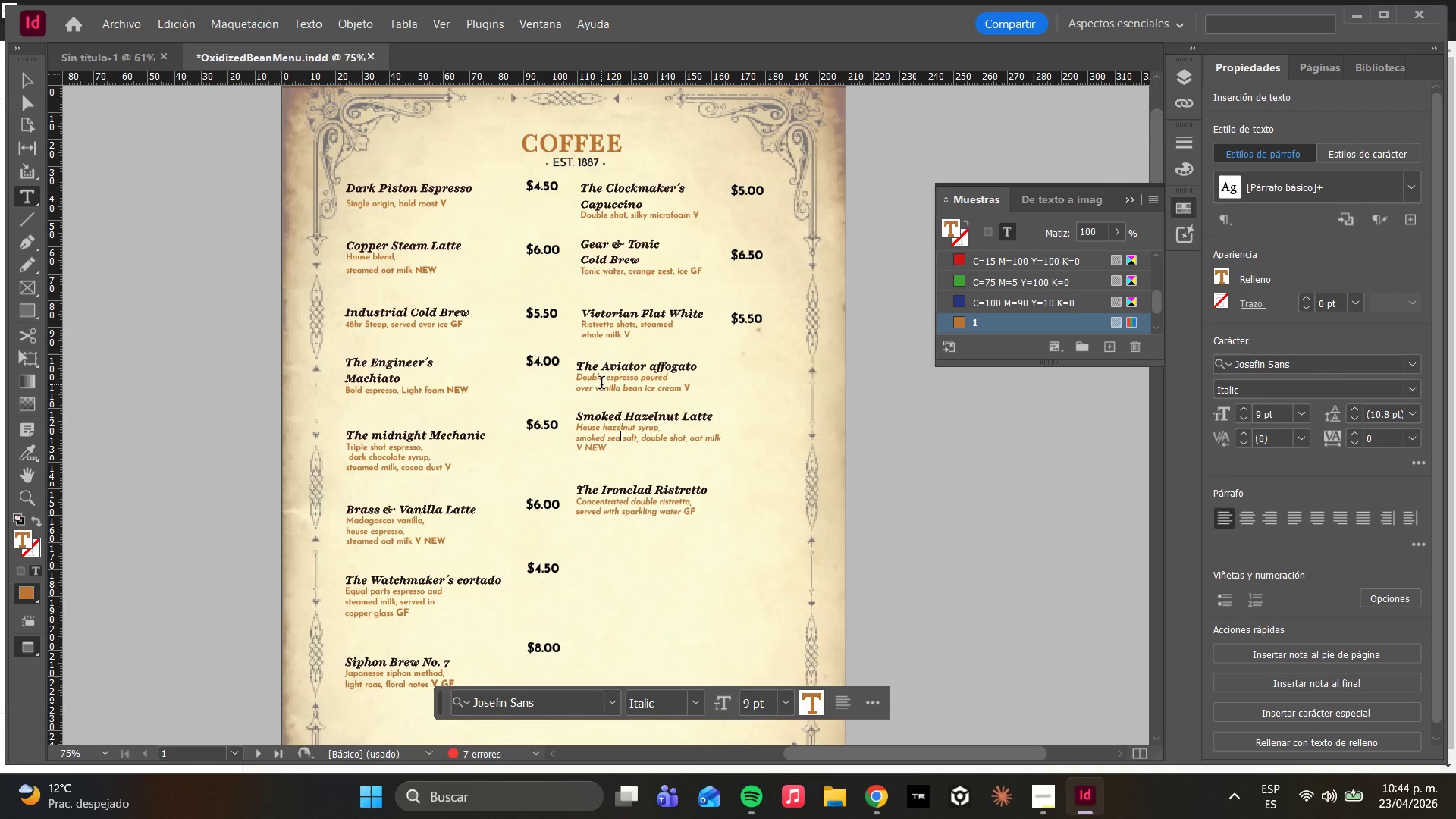 
left_click([595, 381])
 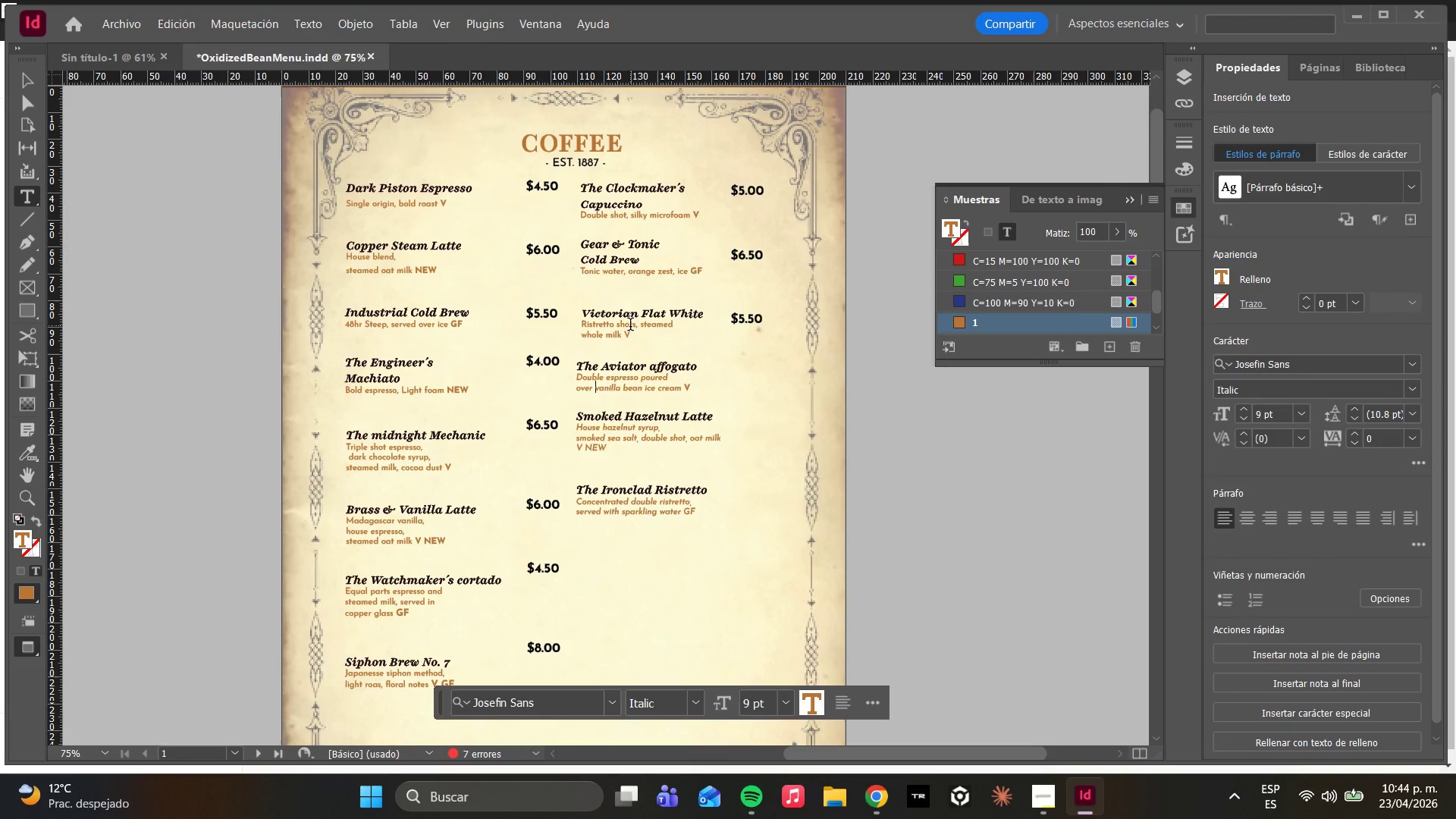 
left_click([629, 328])
 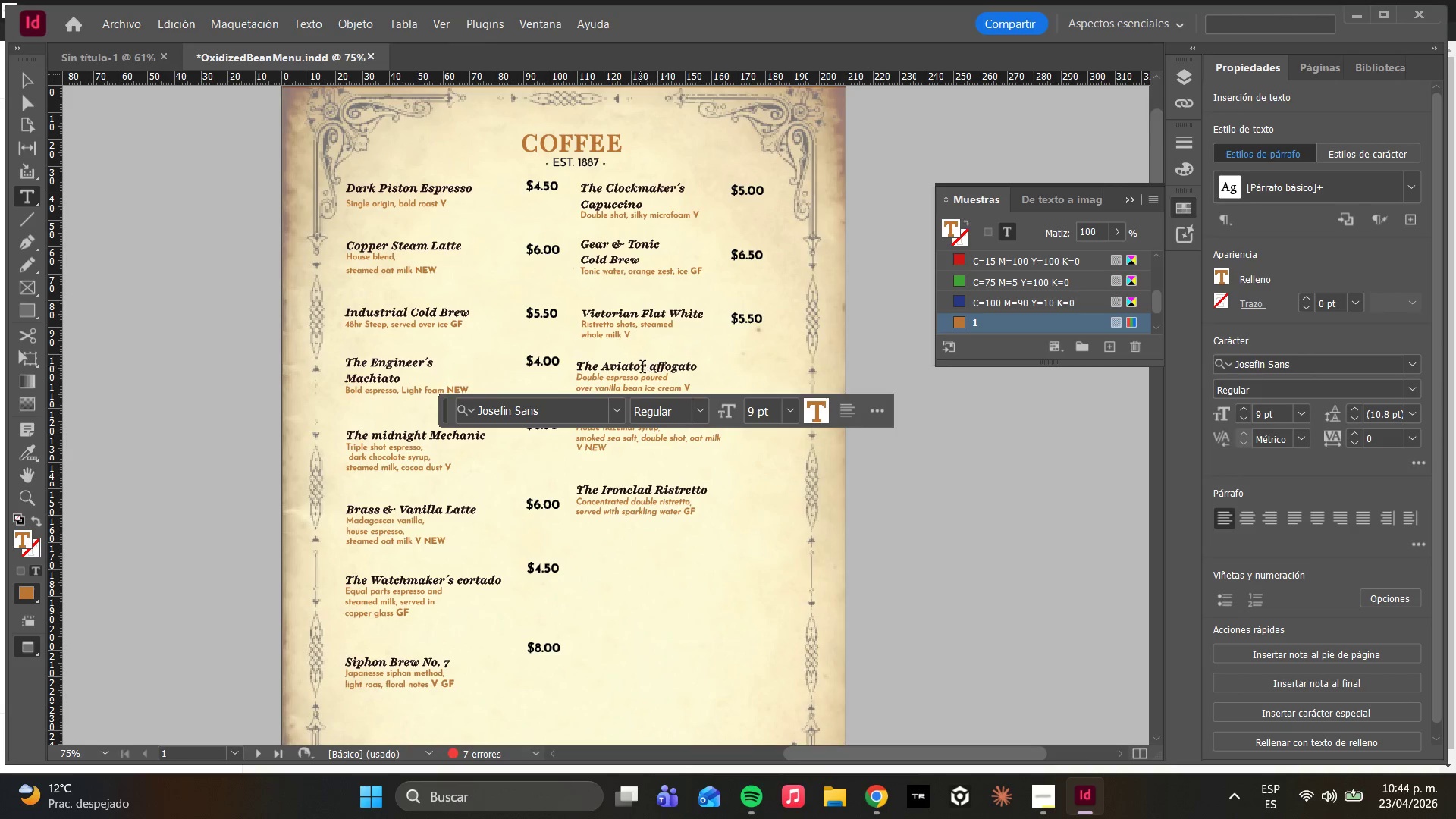 
left_click([624, 378])
 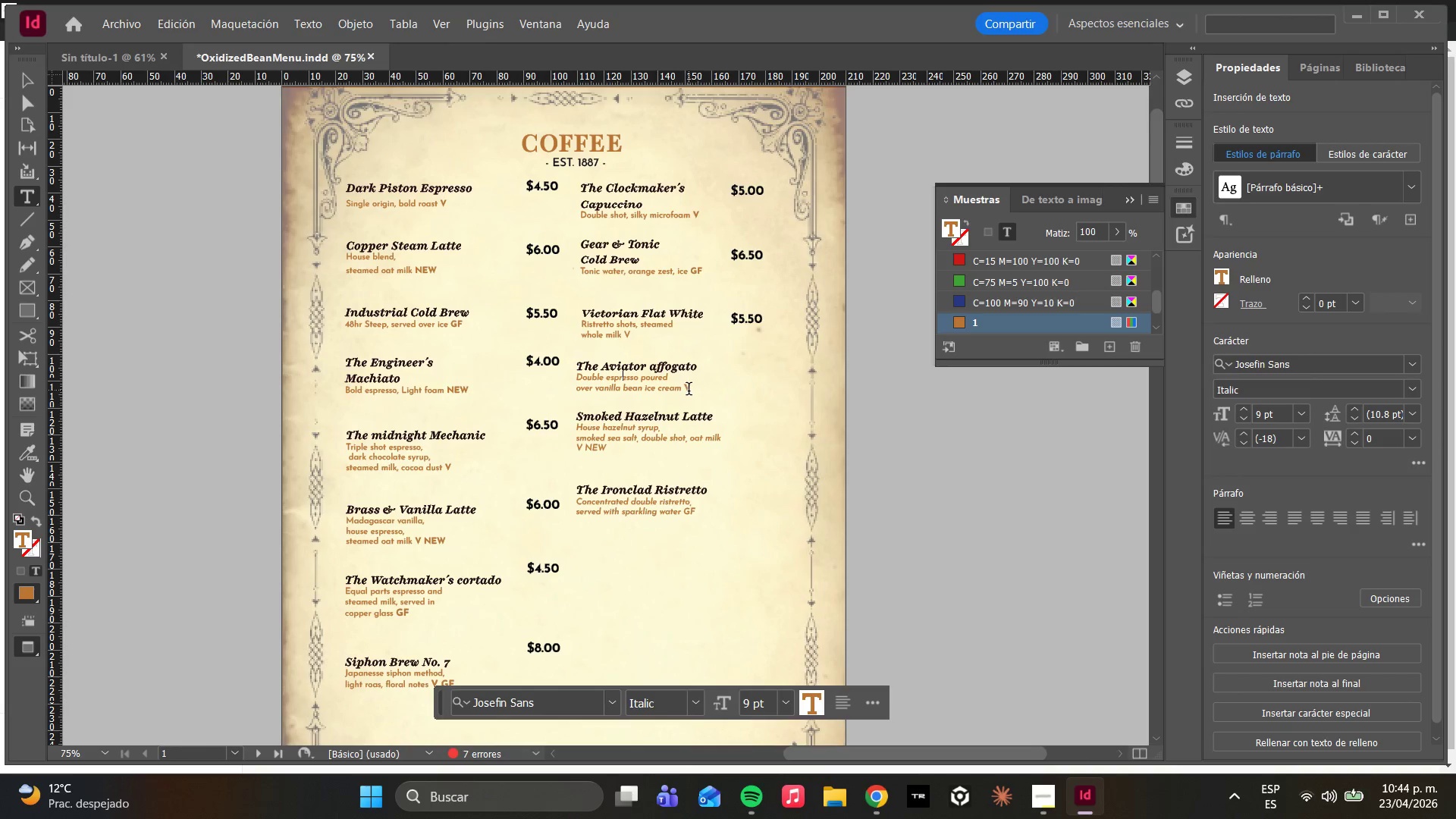 
left_click_drag(start_coordinate=[691, 391], to_coordinate=[575, 373])
 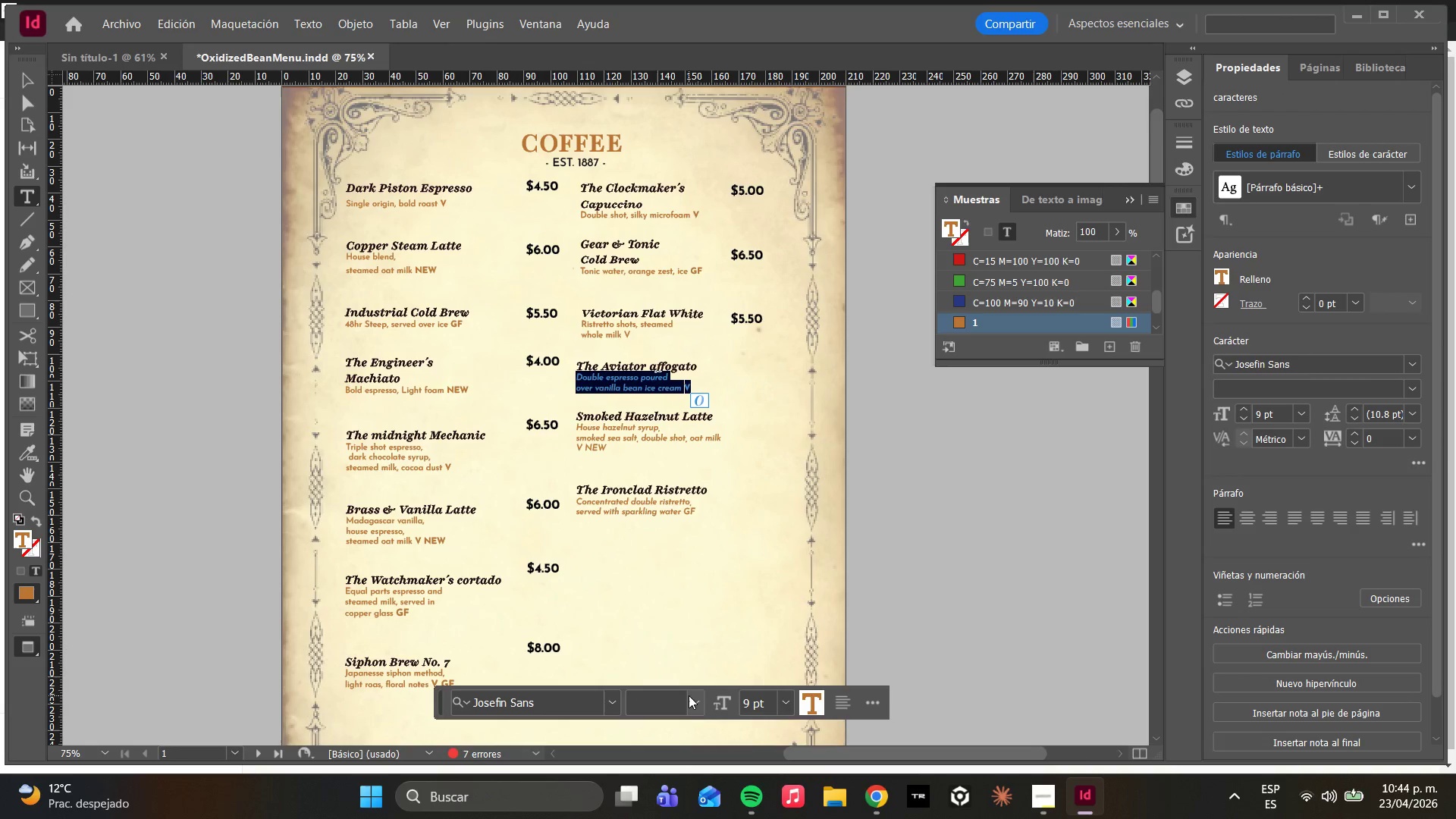 
left_click([691, 695])
 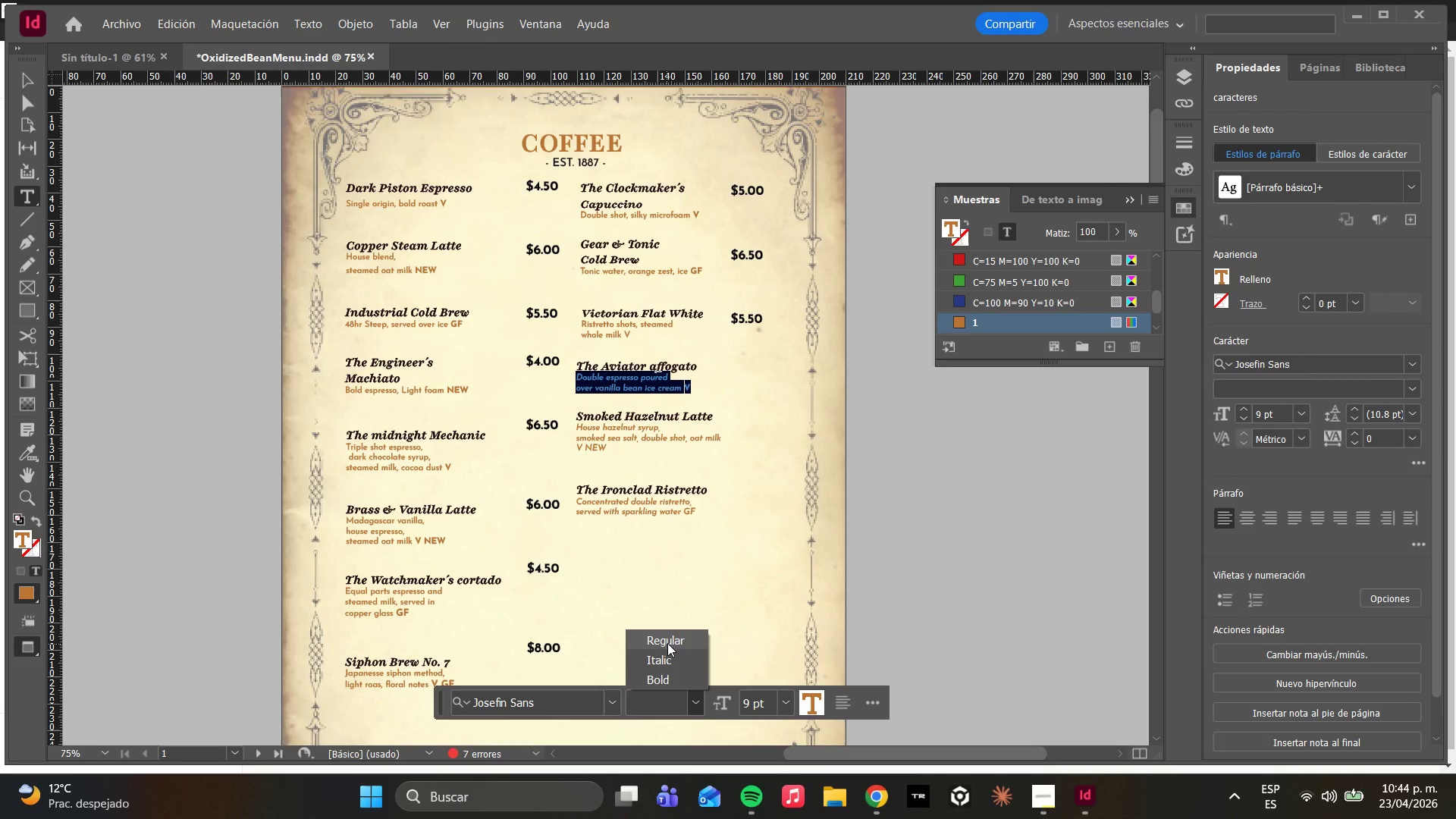 
left_click([667, 643])
 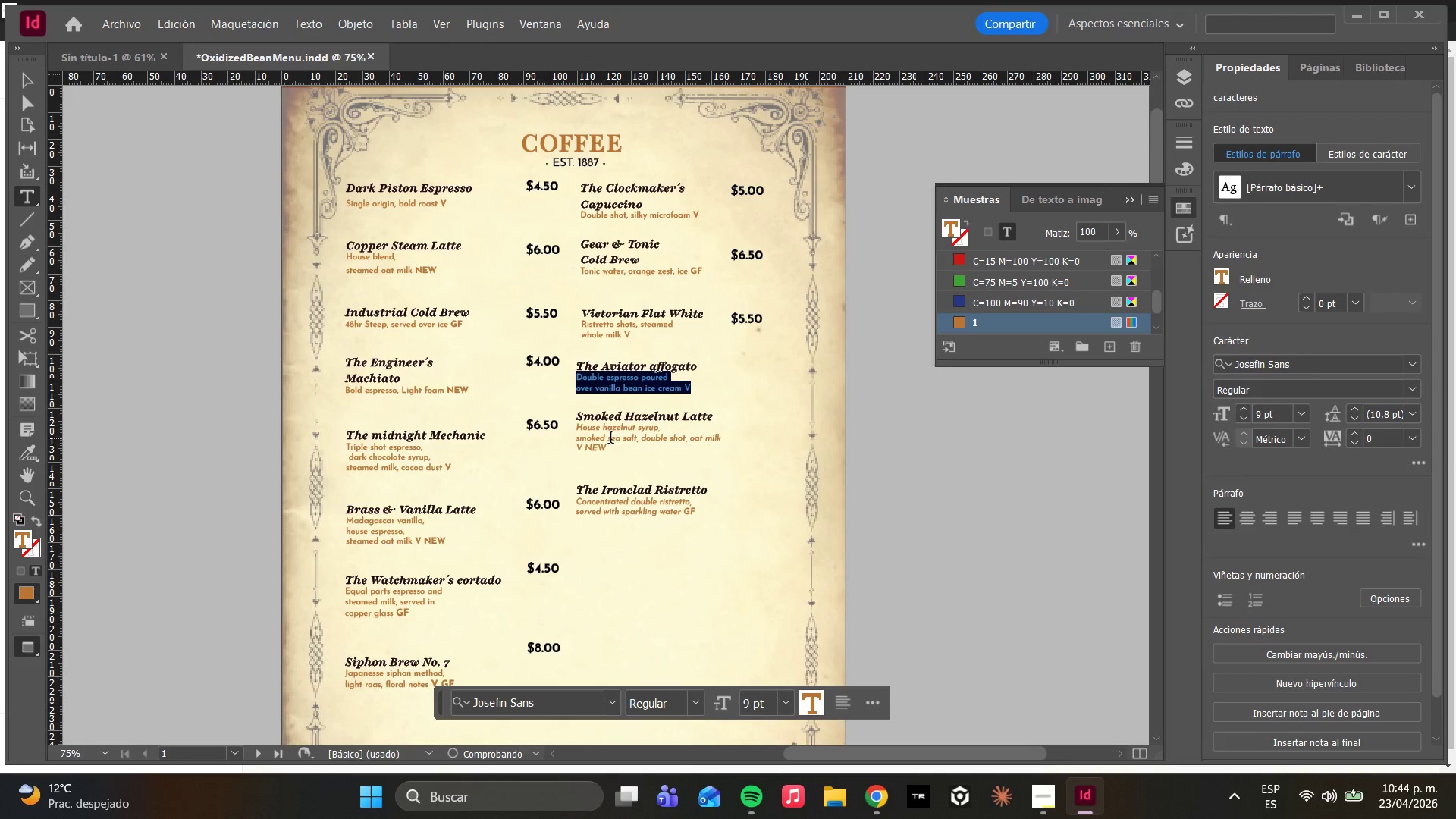 
left_click([610, 439])
 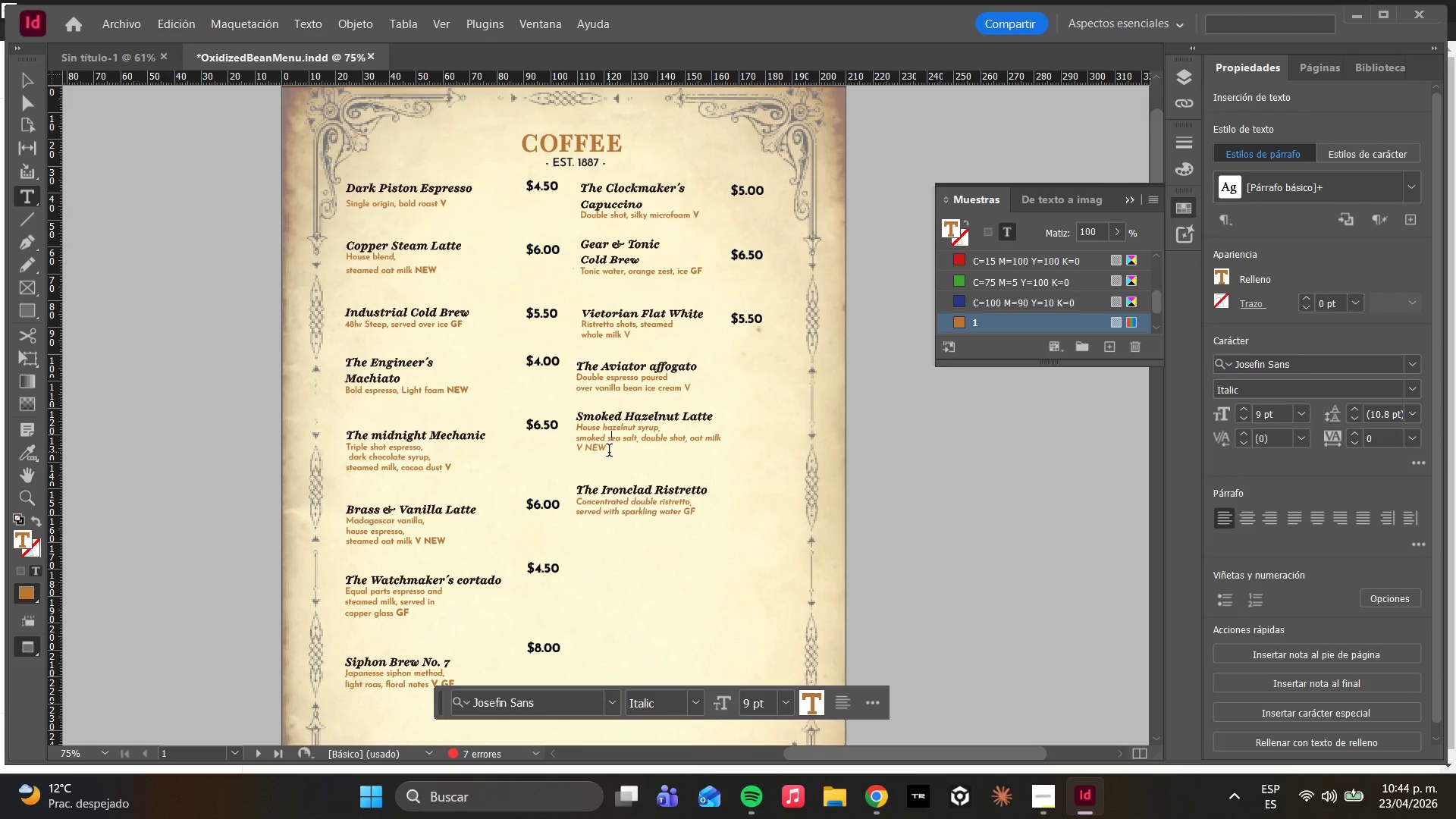 
left_click_drag(start_coordinate=[609, 452], to_coordinate=[579, 429])
 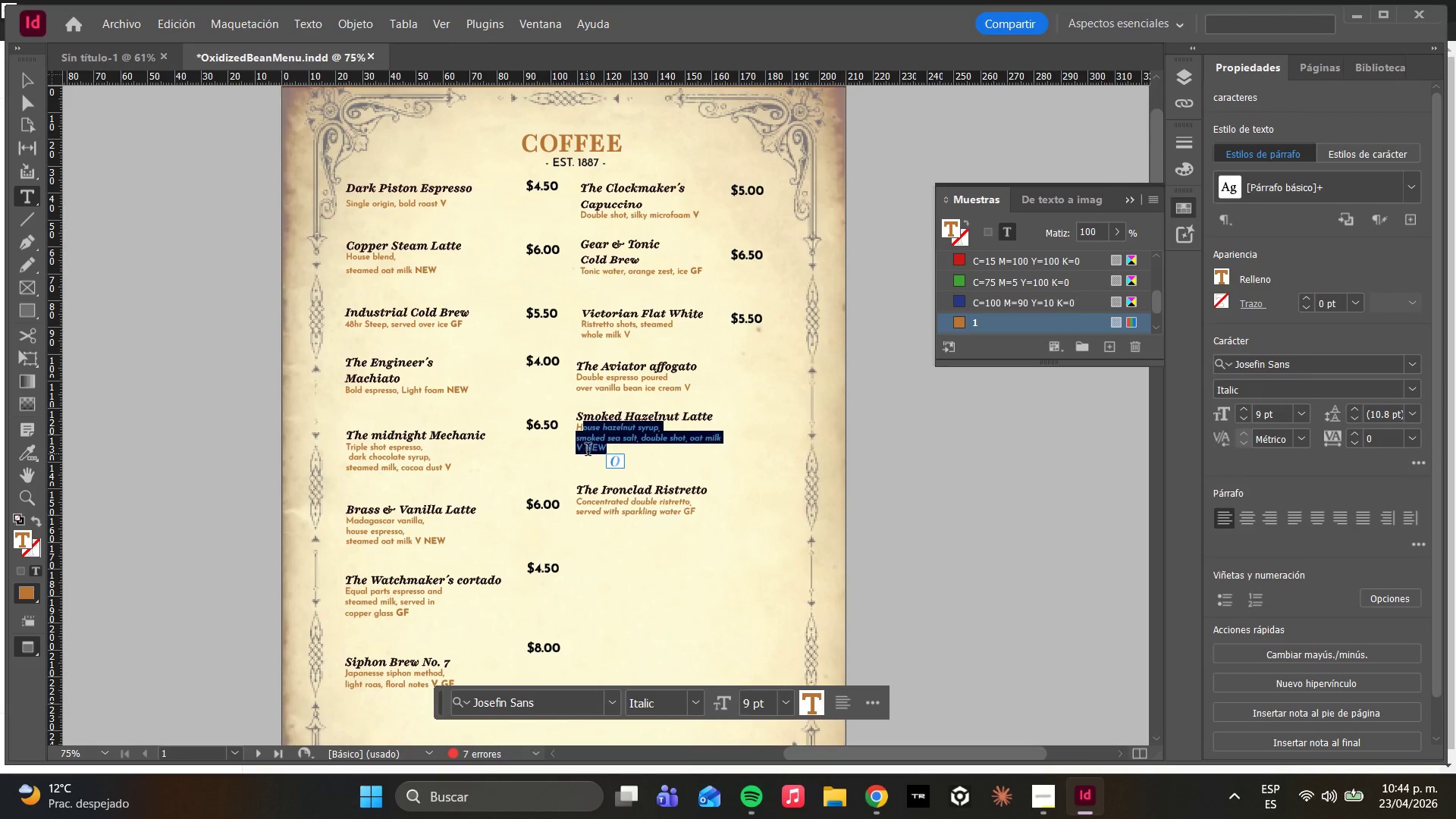 
left_click([591, 445])
 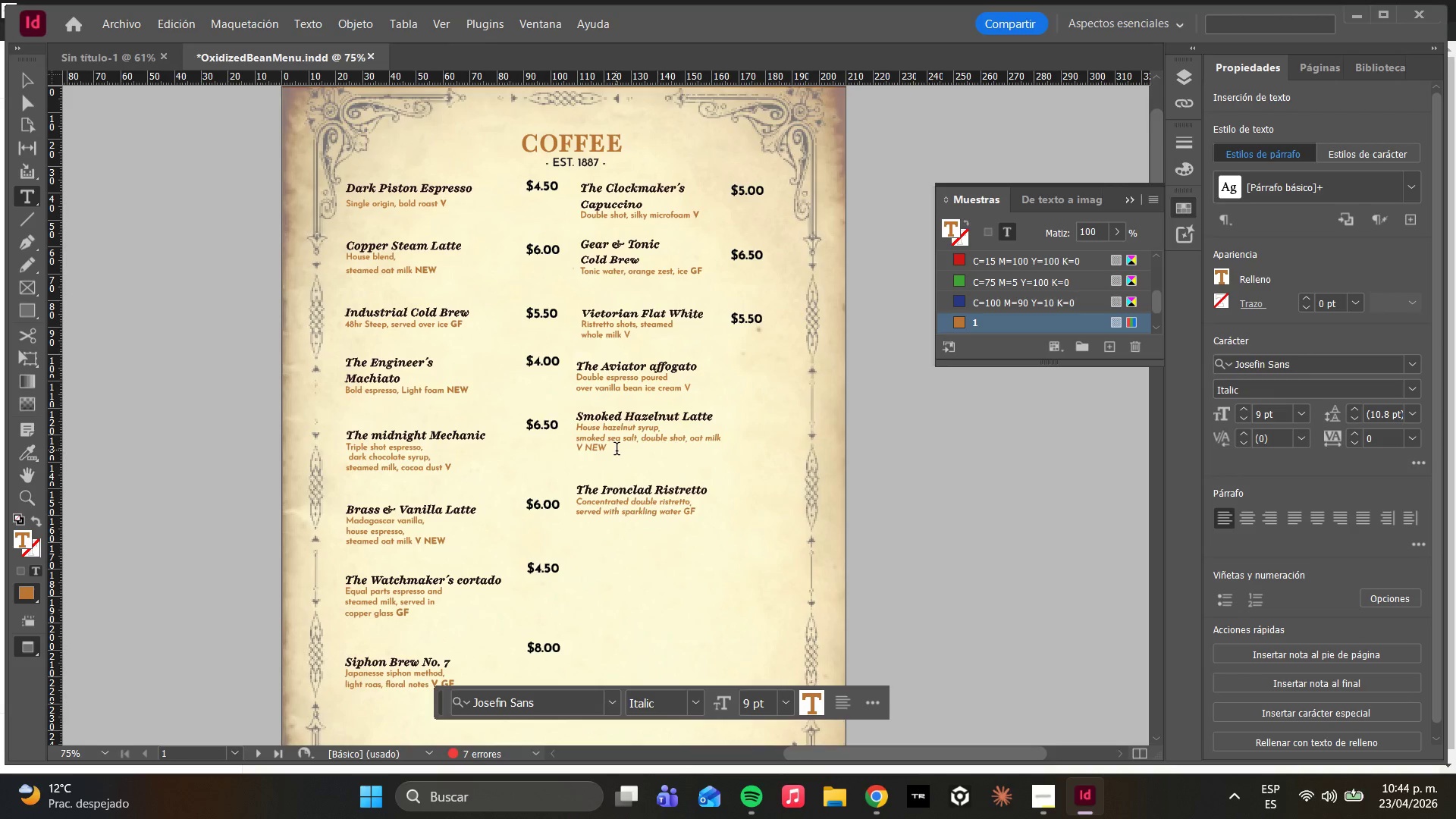 
left_click_drag(start_coordinate=[617, 450], to_coordinate=[574, 427])
 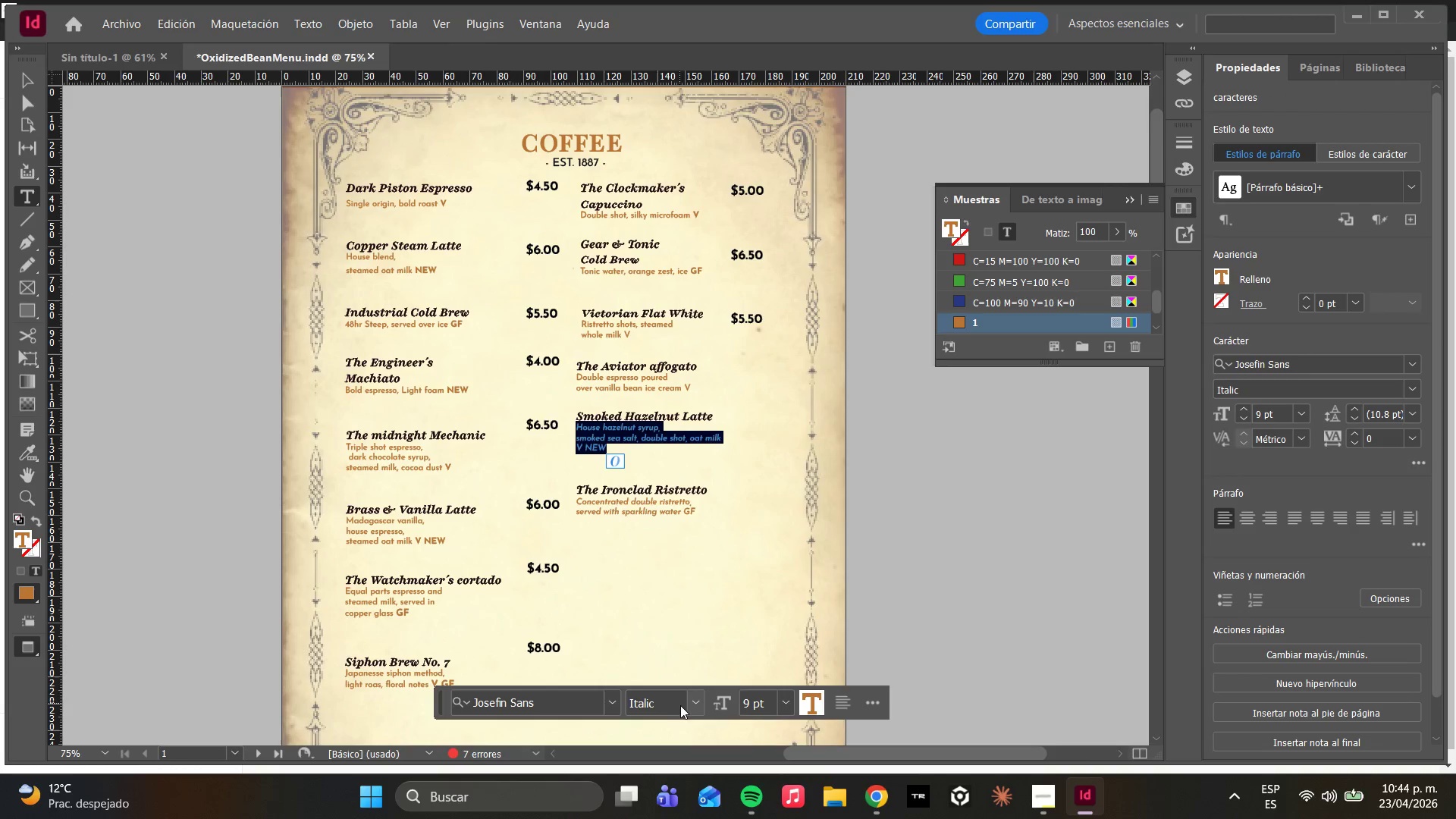 
left_click([692, 706])
 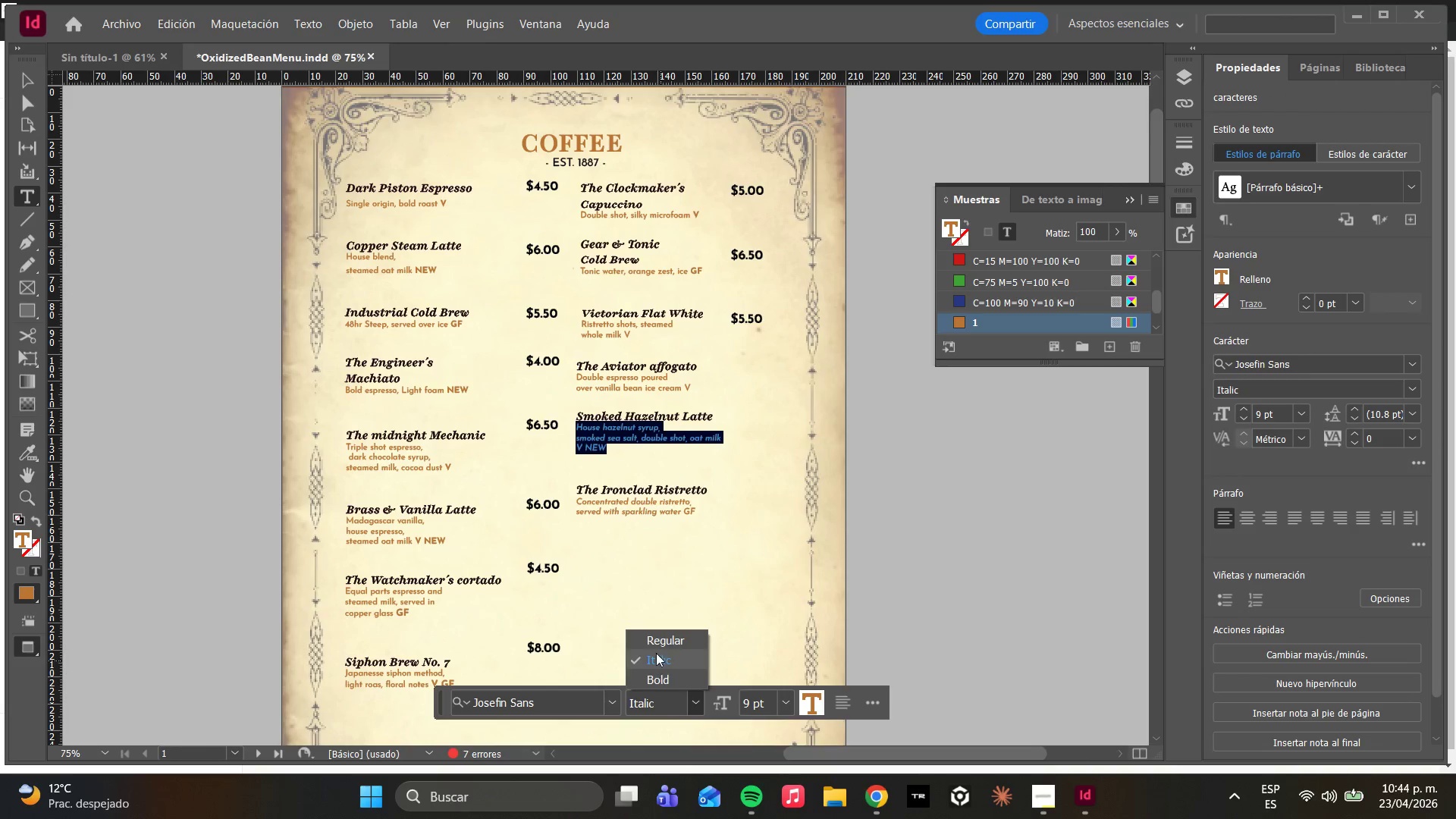 
left_click([653, 643])
 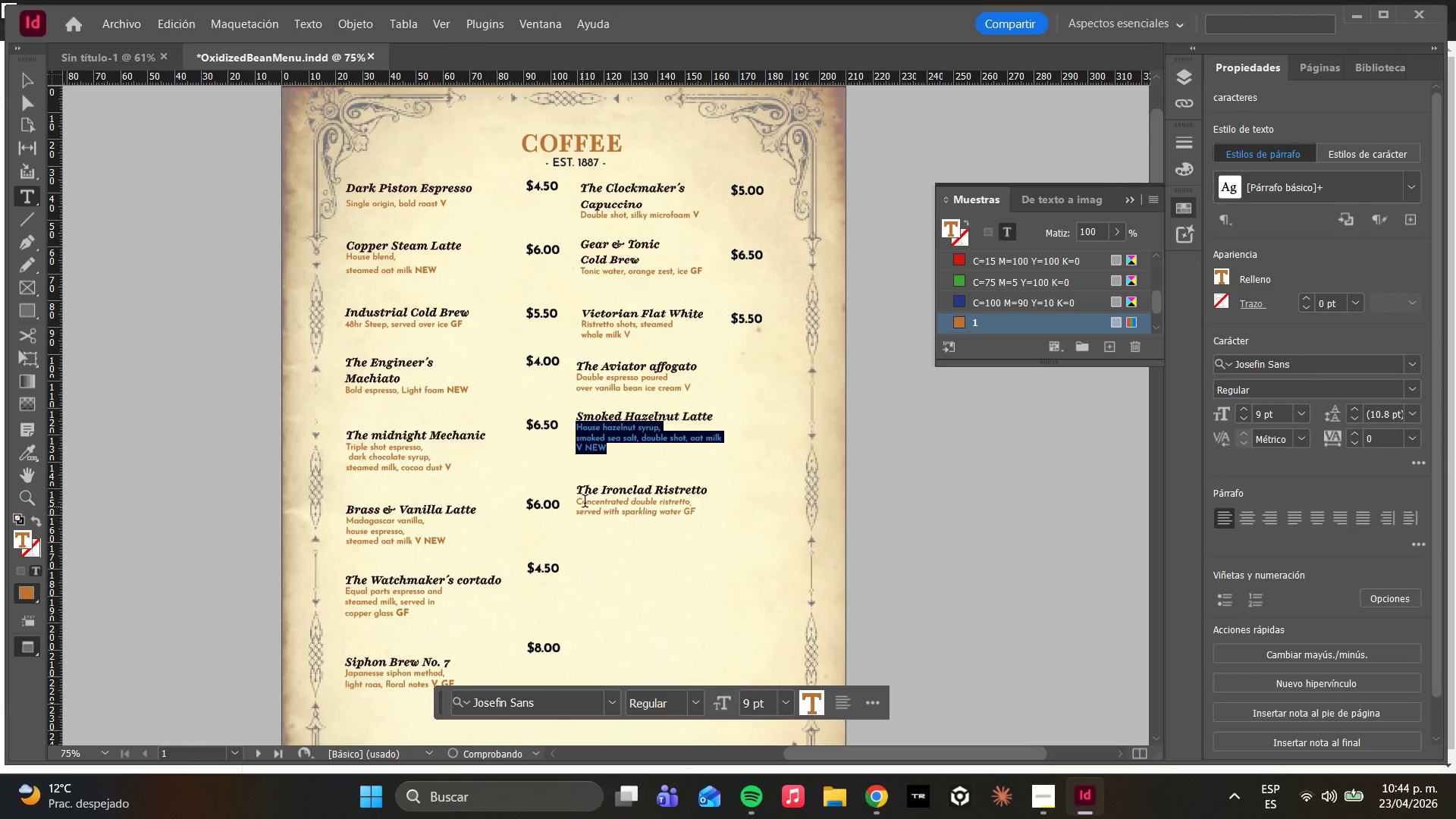 
left_click([596, 488])
 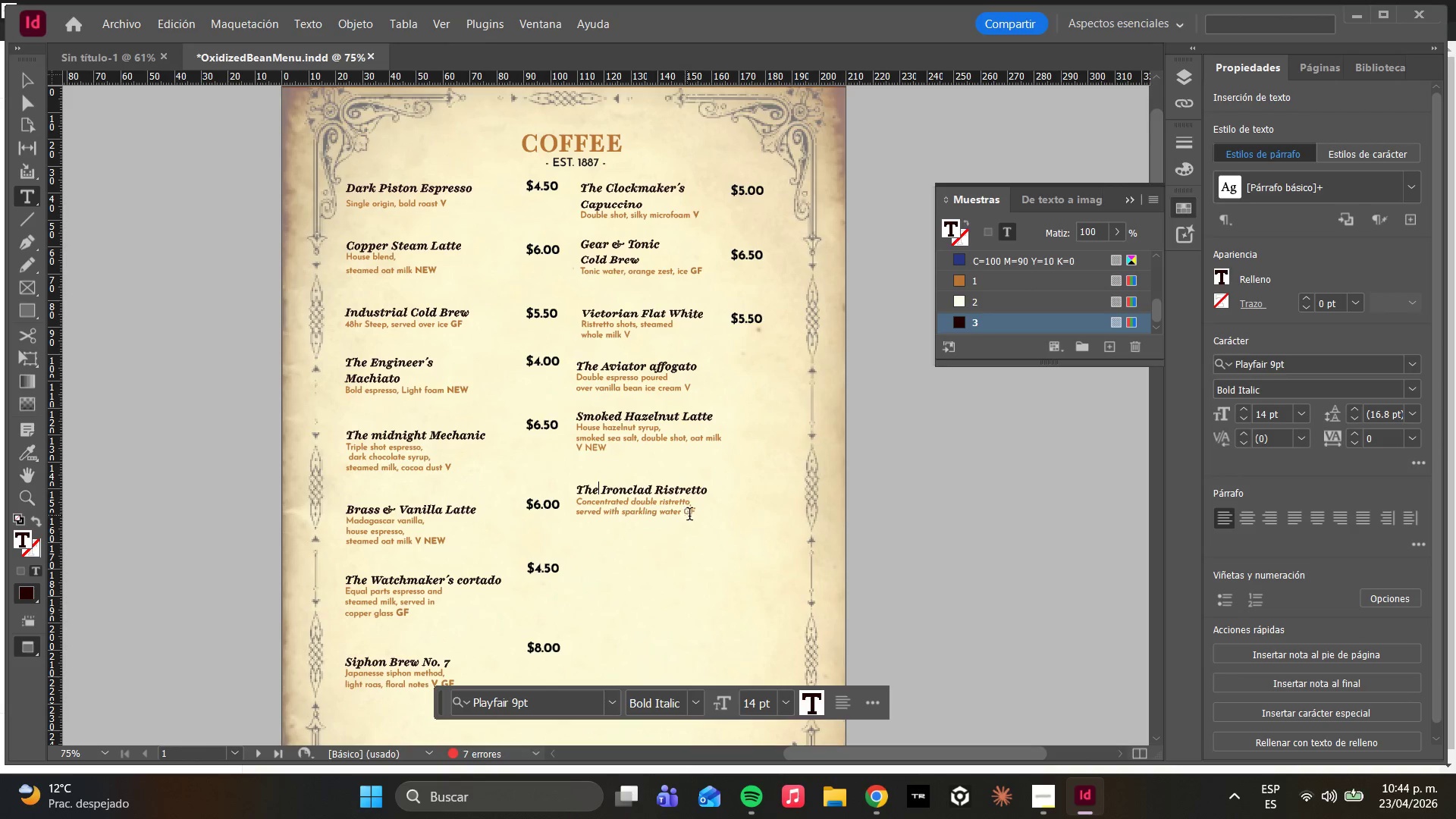 
left_click_drag(start_coordinate=[693, 516], to_coordinate=[573, 499])
 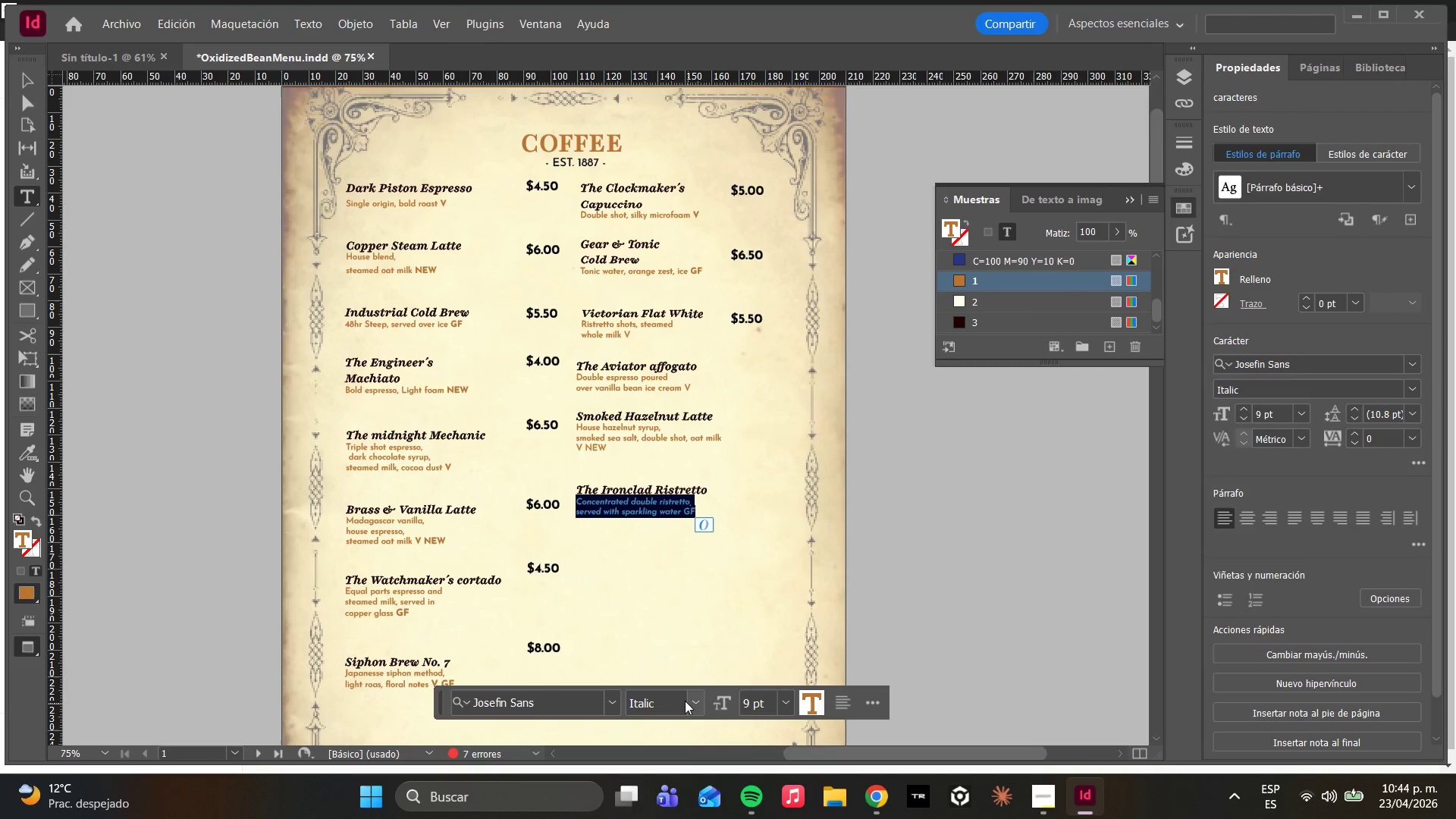 
double_click([682, 695])
 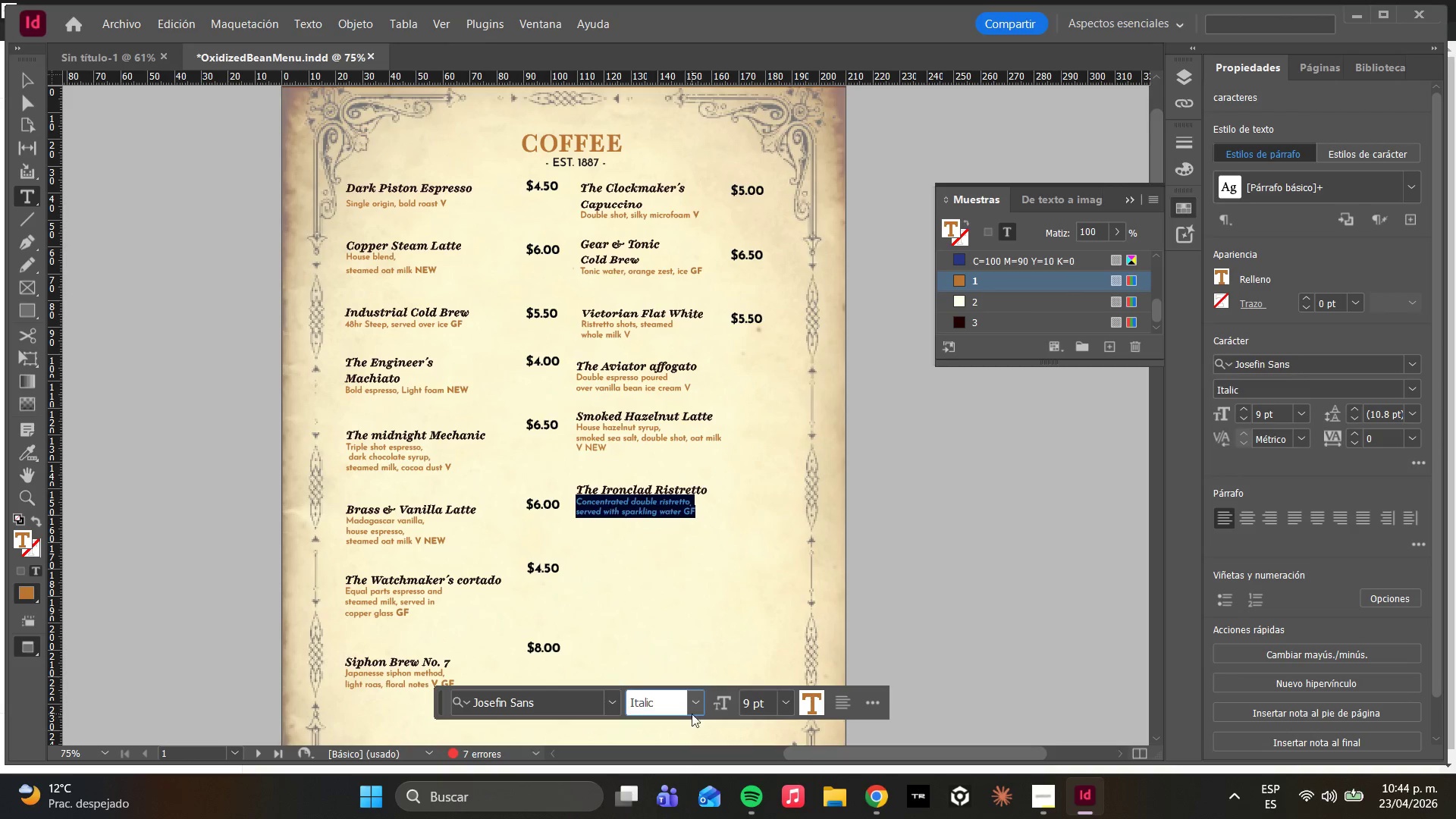 
left_click([698, 710])
 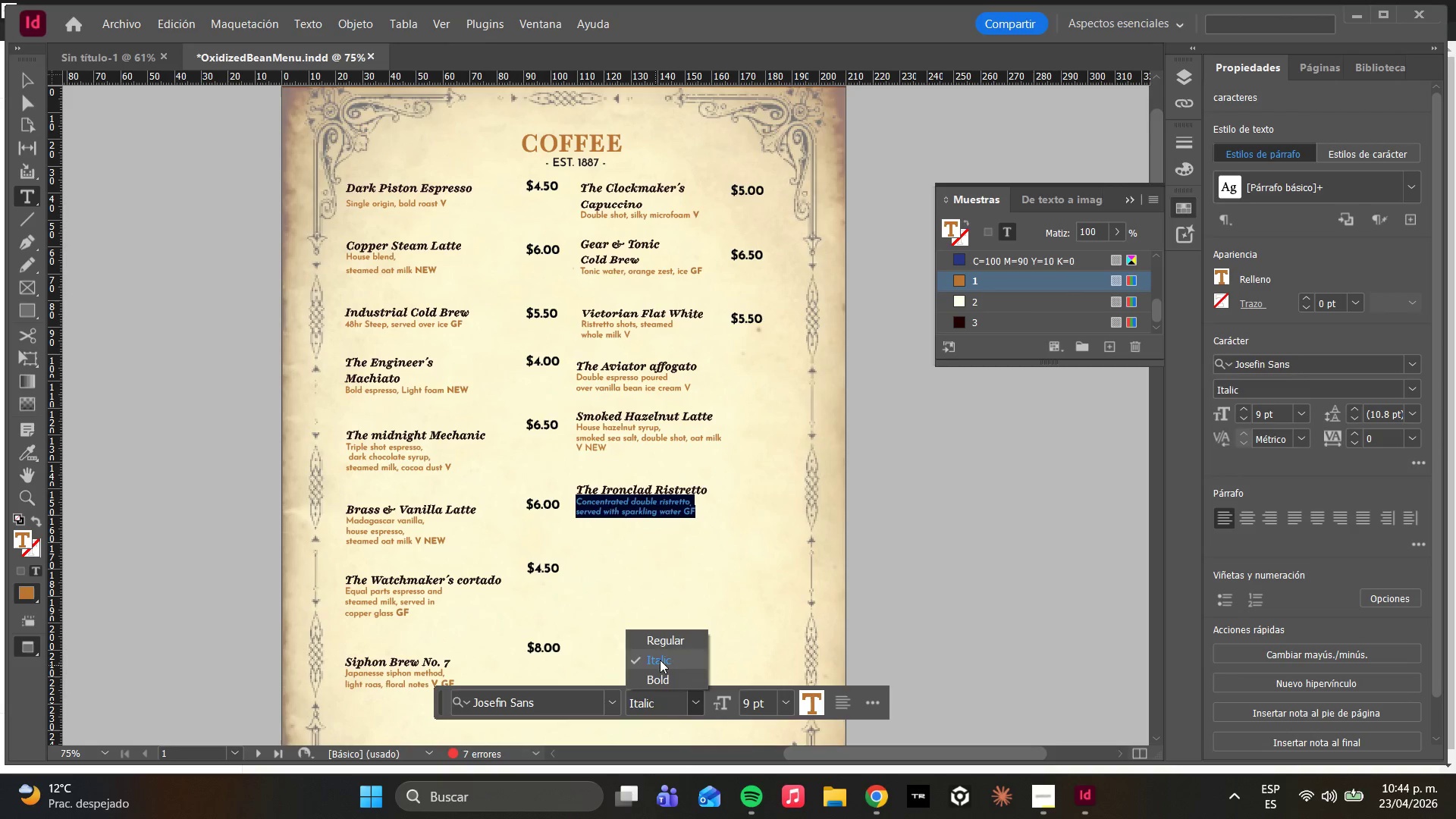 
left_click([670, 640])
 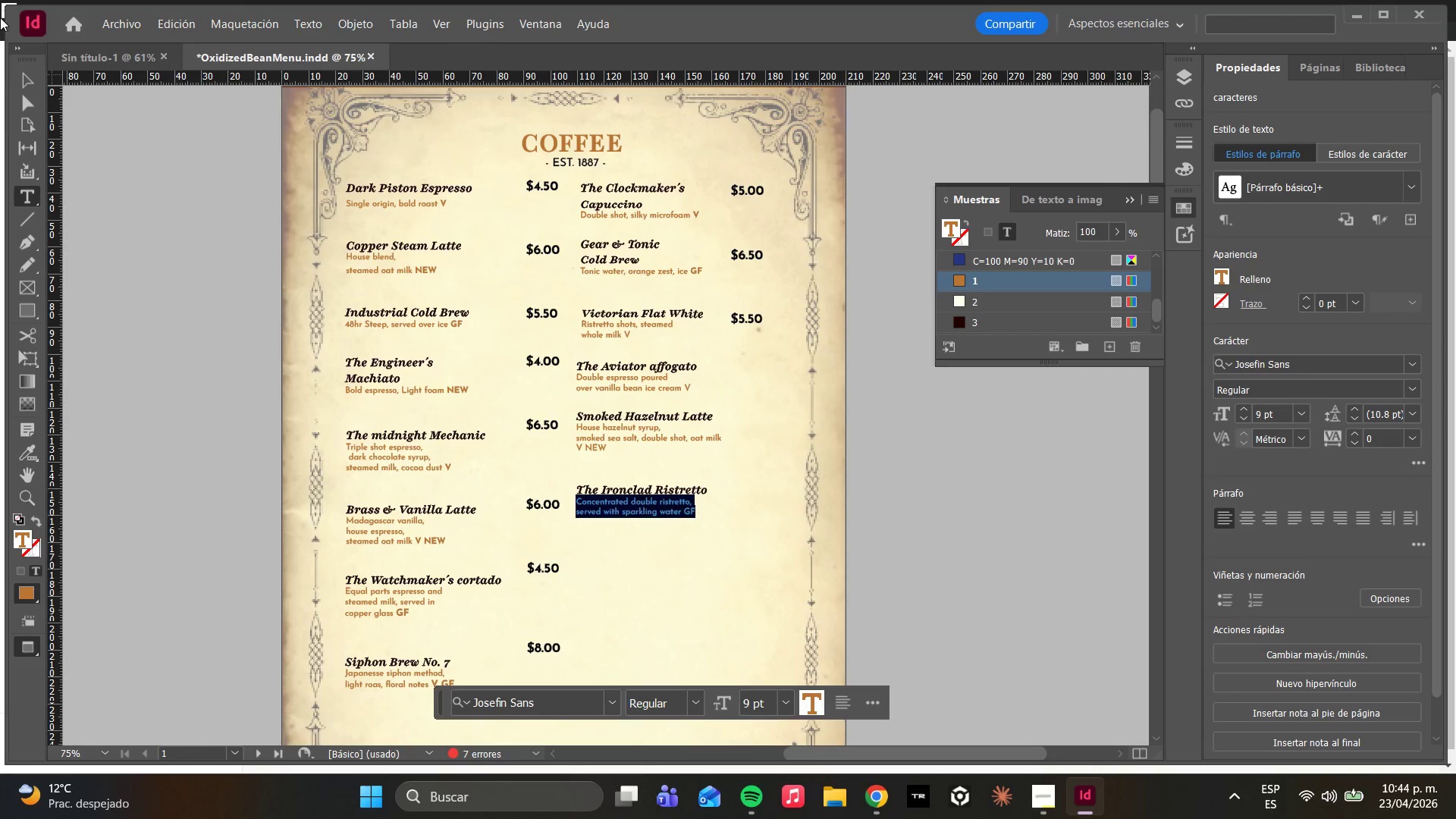 
left_click([18, 101])
 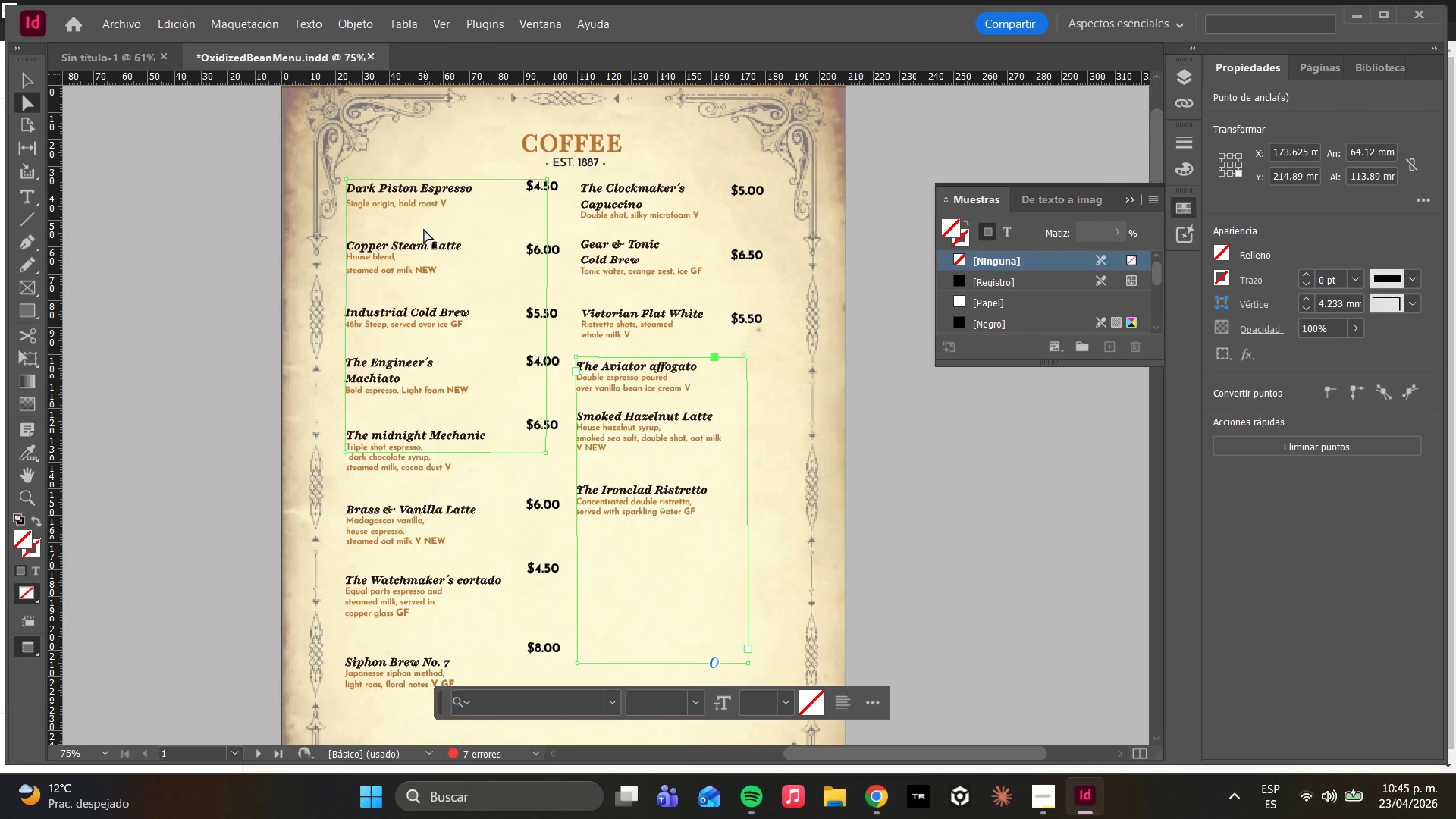 
double_click([442, 273])
 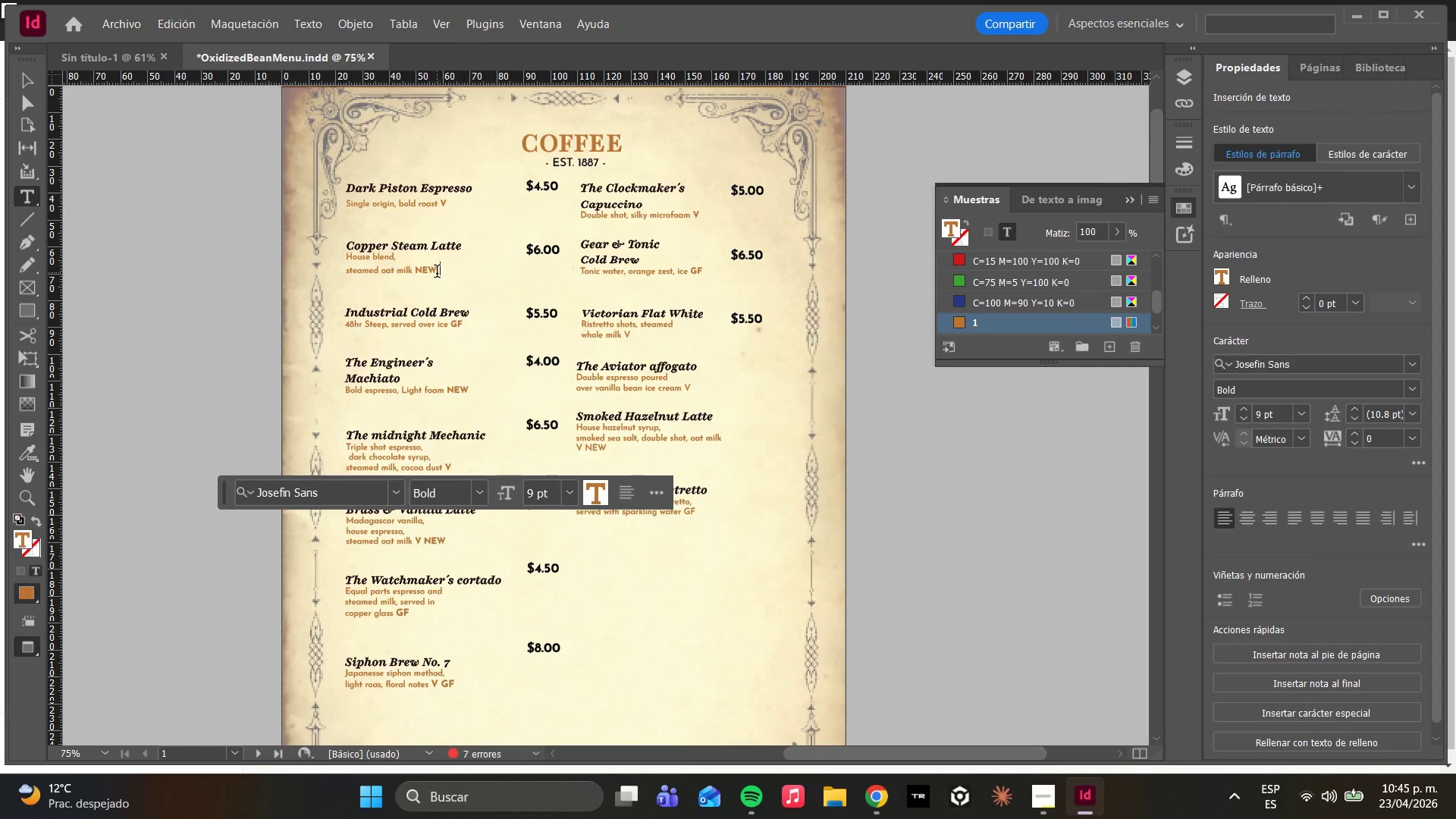 
left_click([435, 273])
 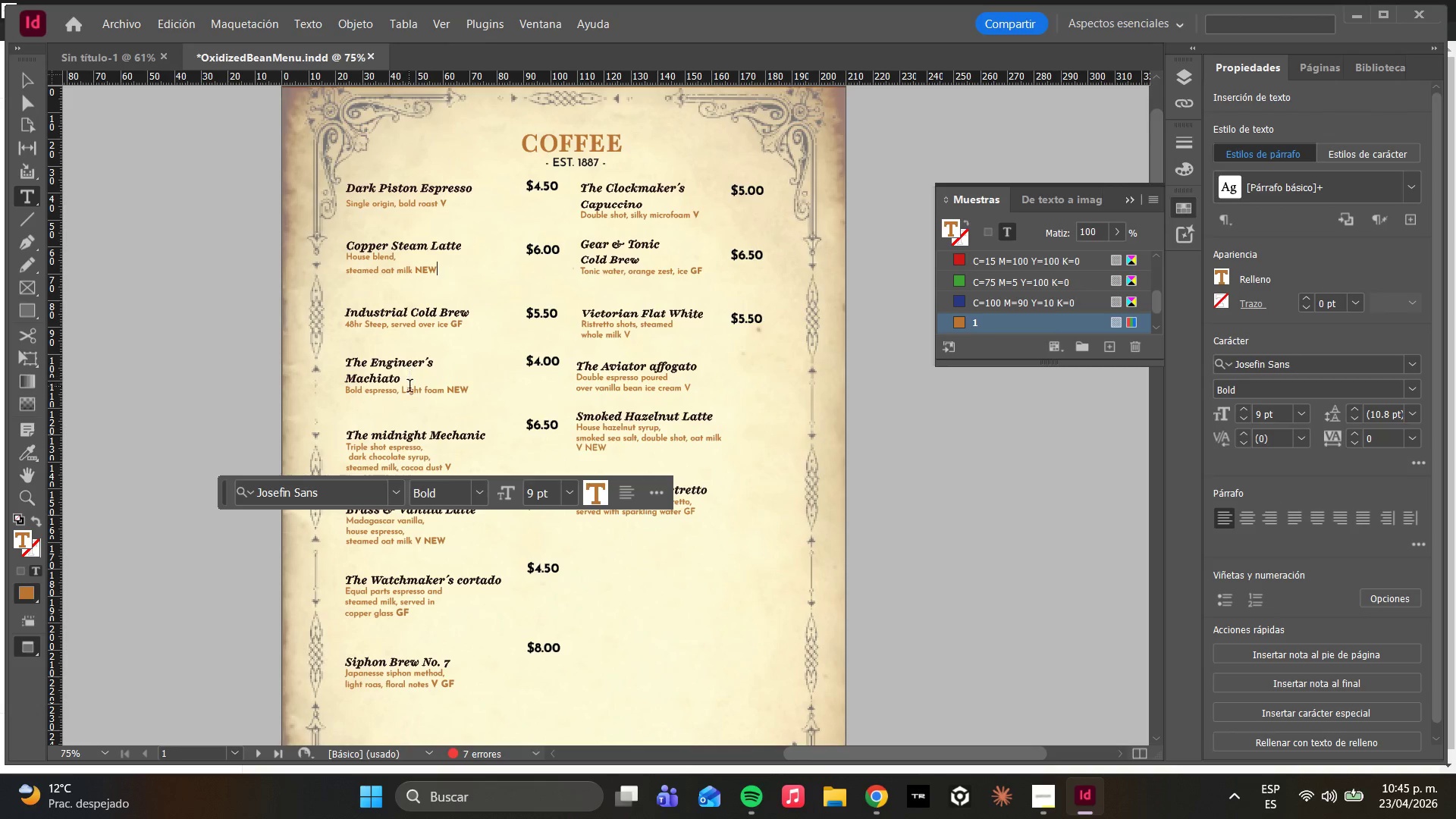 
left_click([394, 391])
 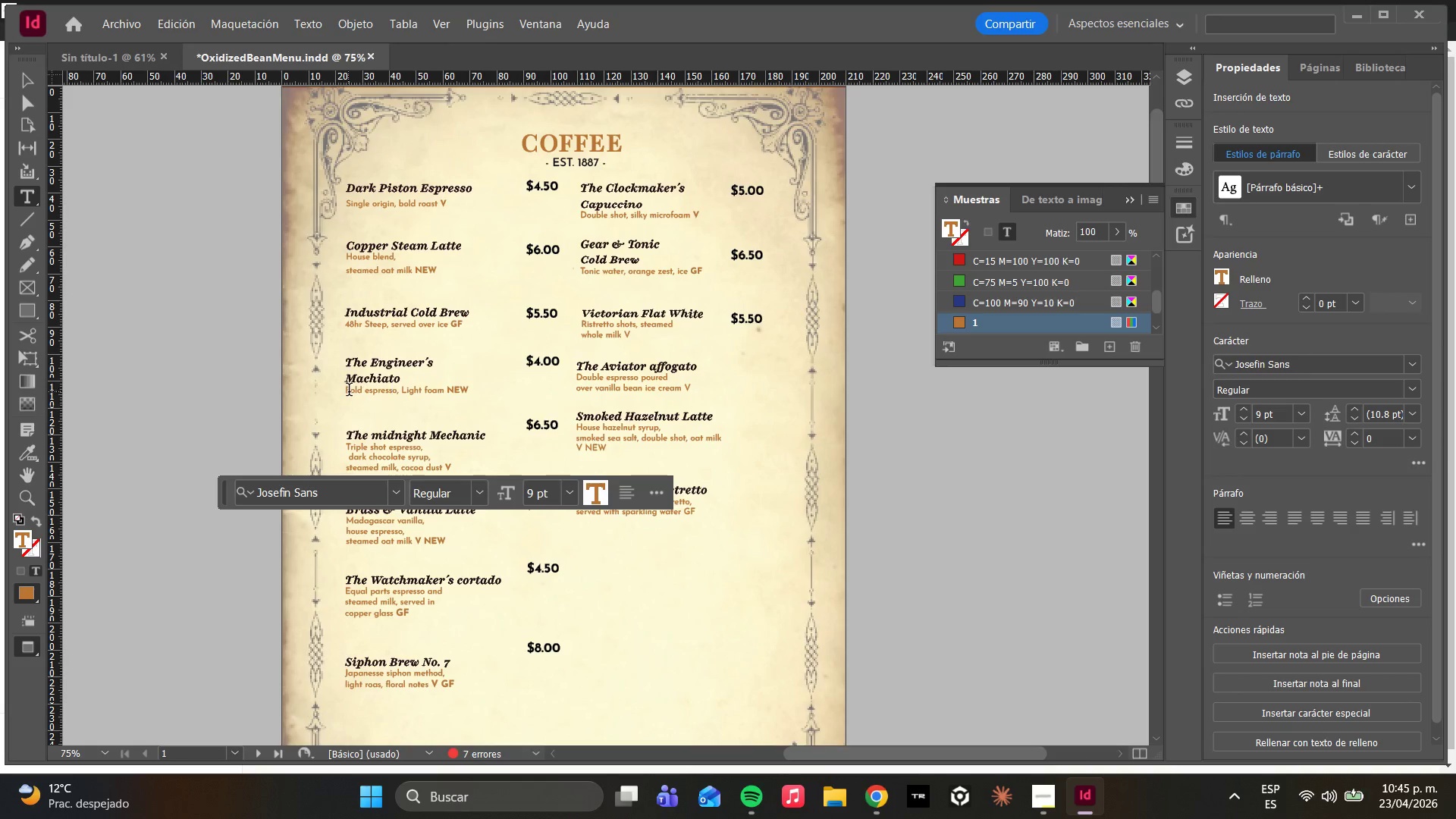 
left_click_drag(start_coordinate=[346, 391], to_coordinate=[444, 392])
 